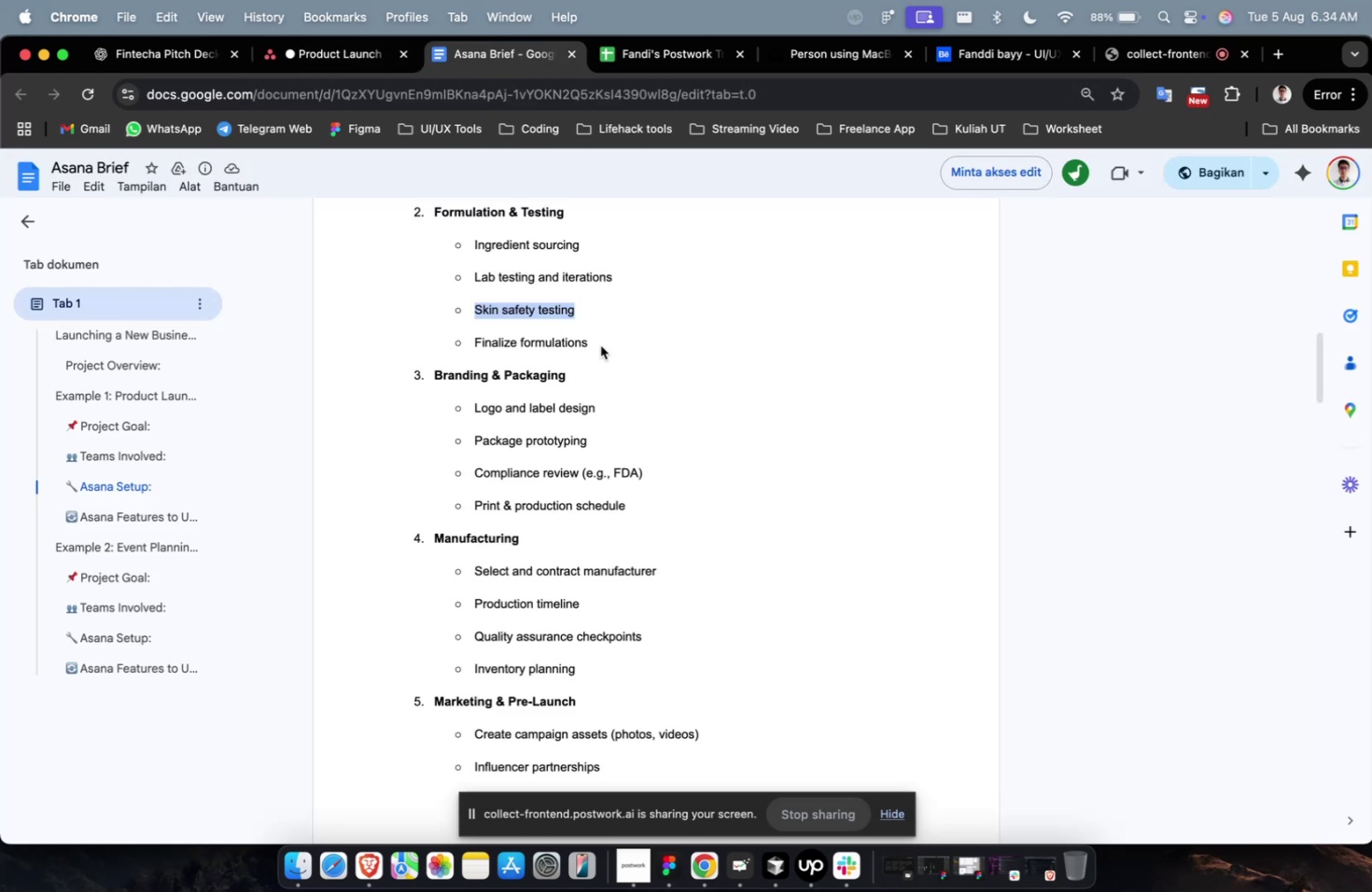 
left_click_drag(start_coordinate=[601, 345], to_coordinate=[472, 344])
 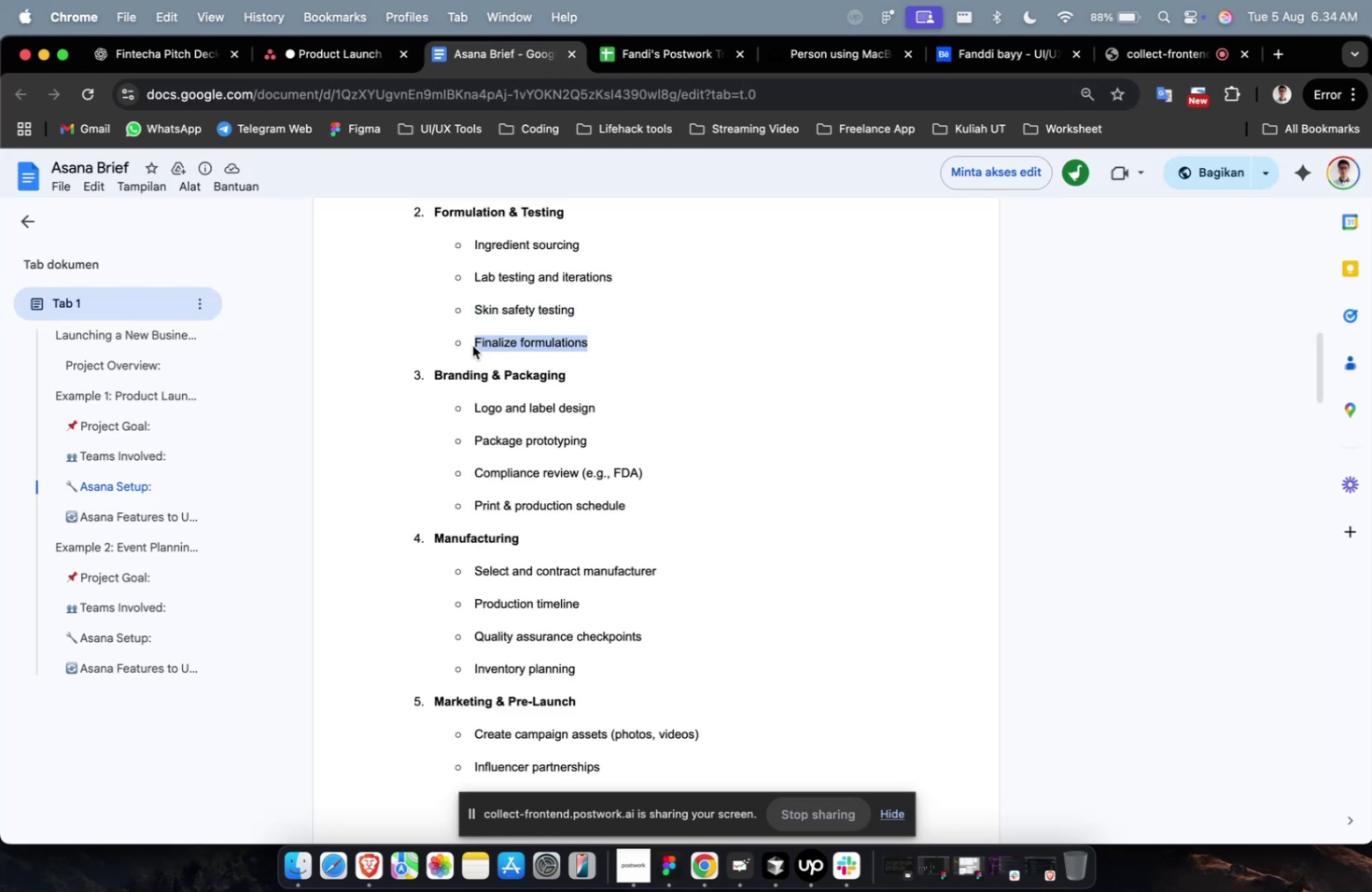 
key(Meta+C)
 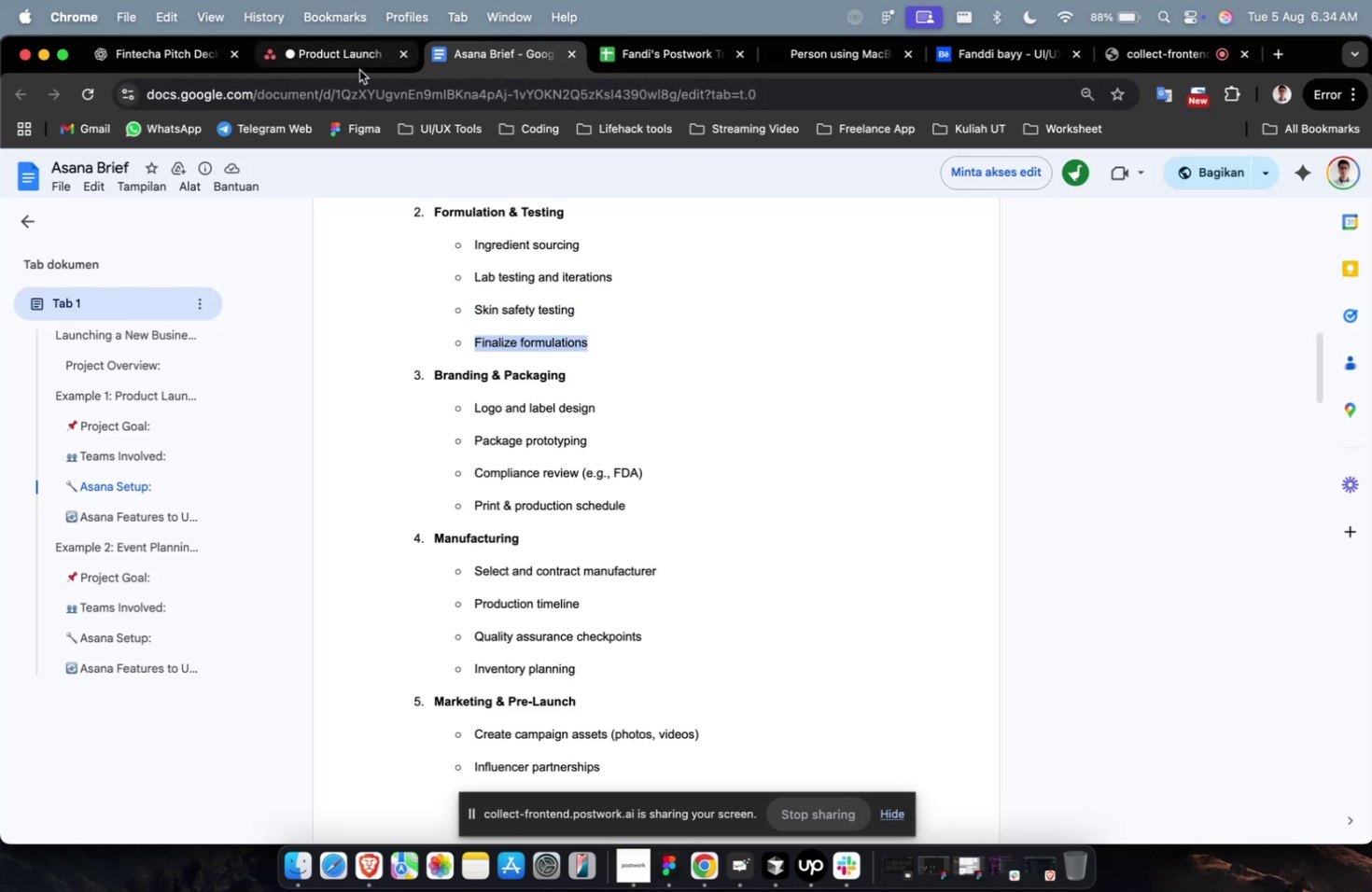 
left_click([357, 69])
 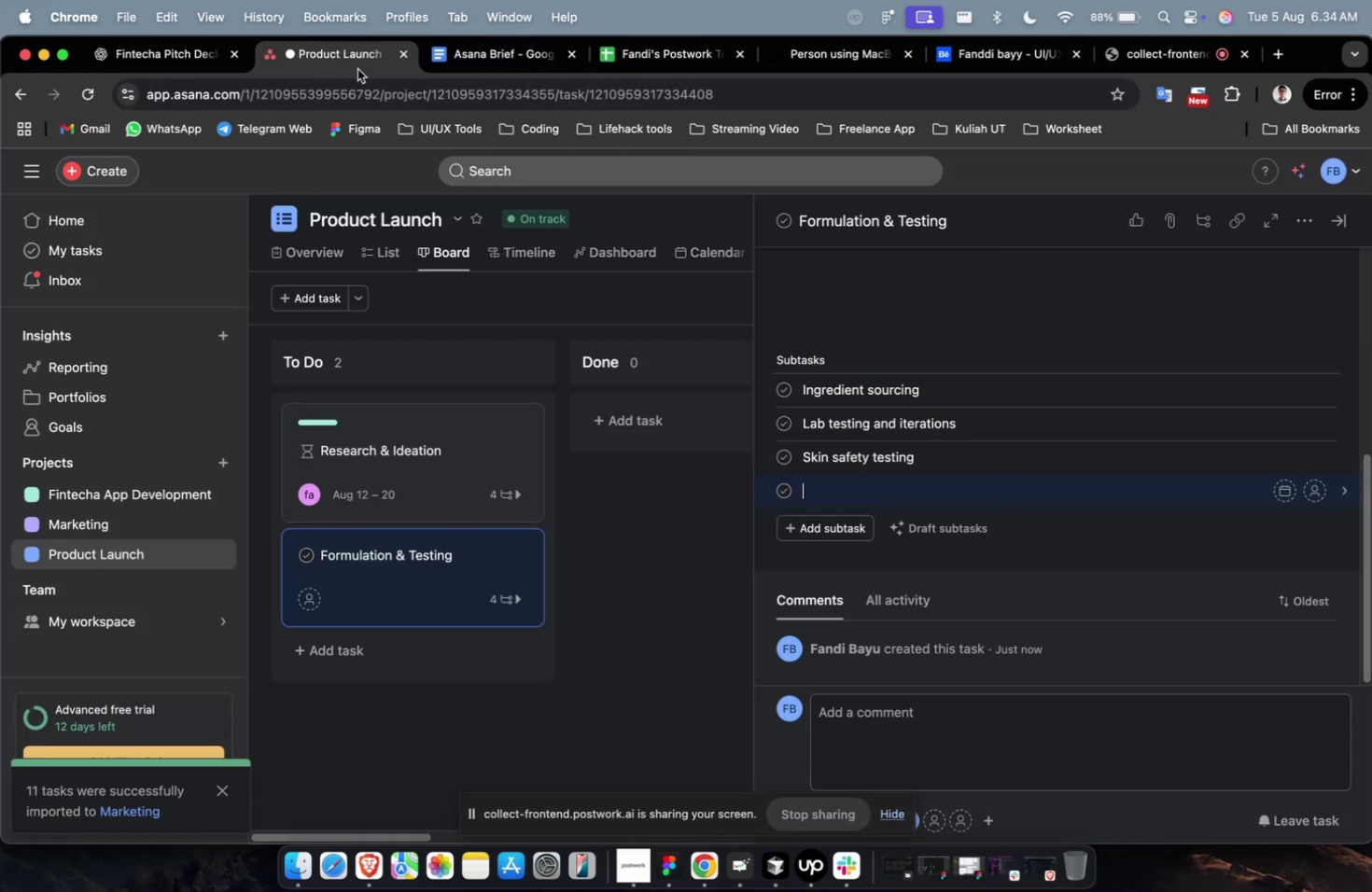 
key(Meta+V)
 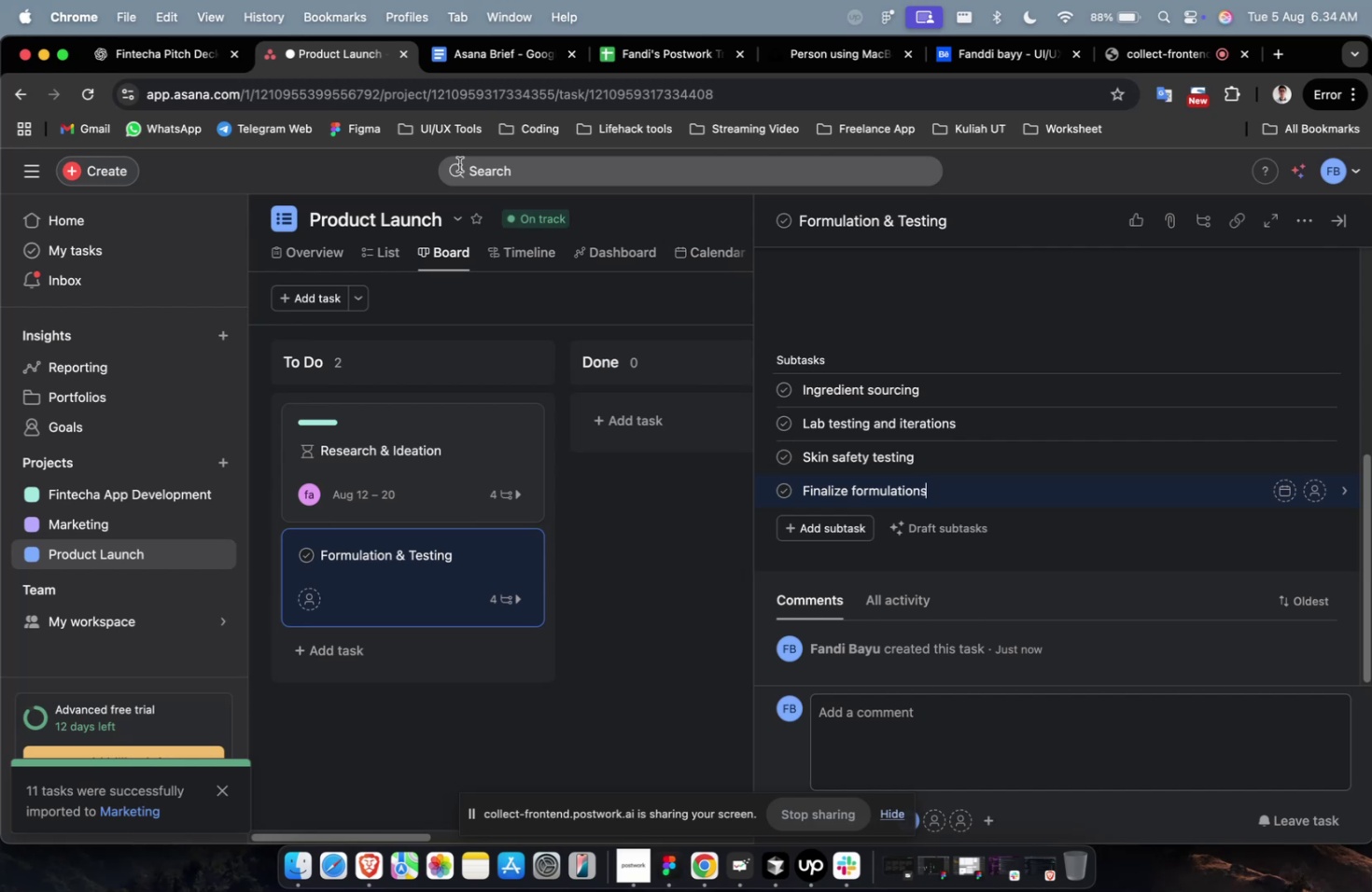 
wait(23.17)
 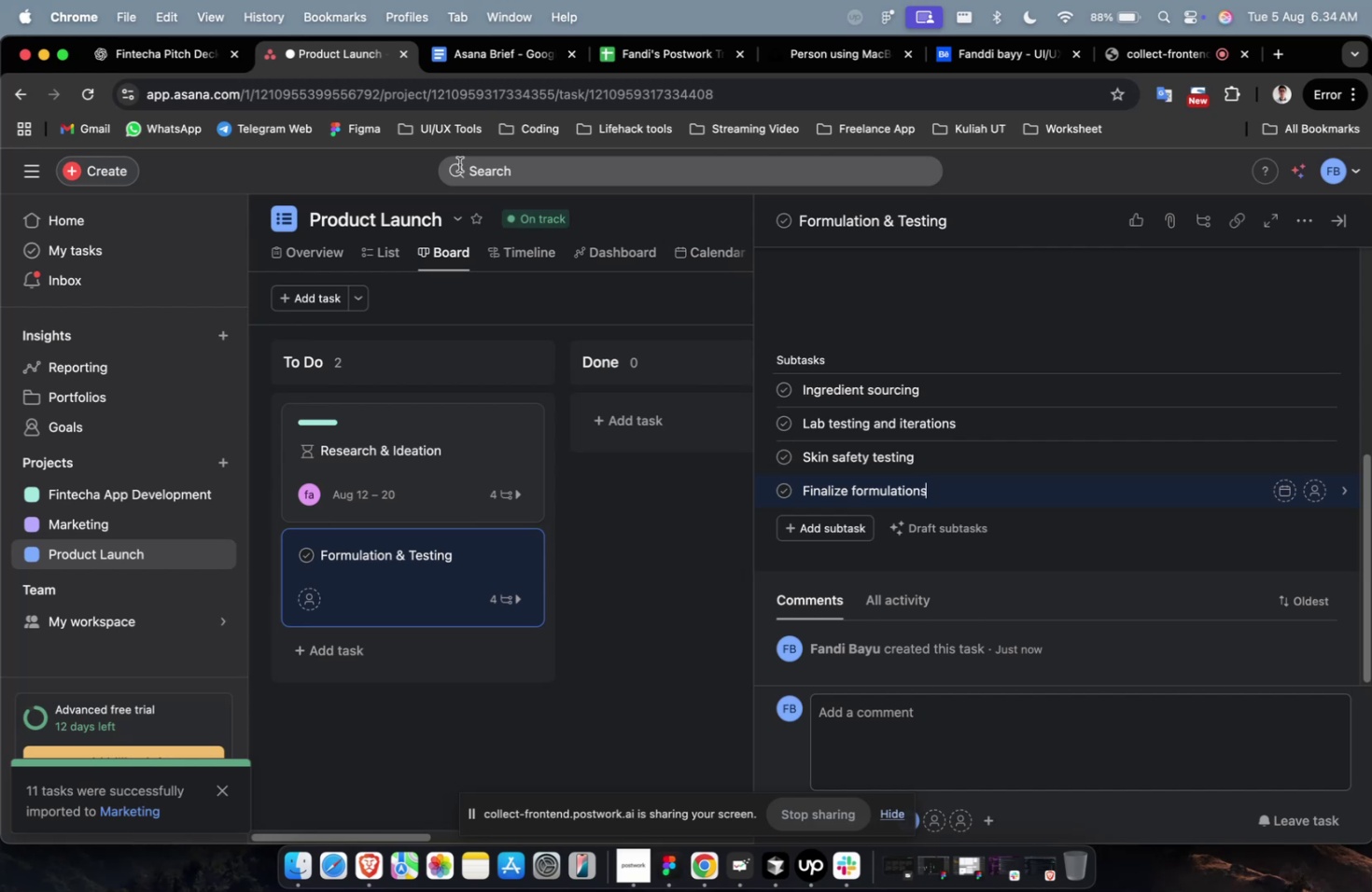 
scroll: coordinate [806, 406], scroll_direction: up, amount: 14.0
 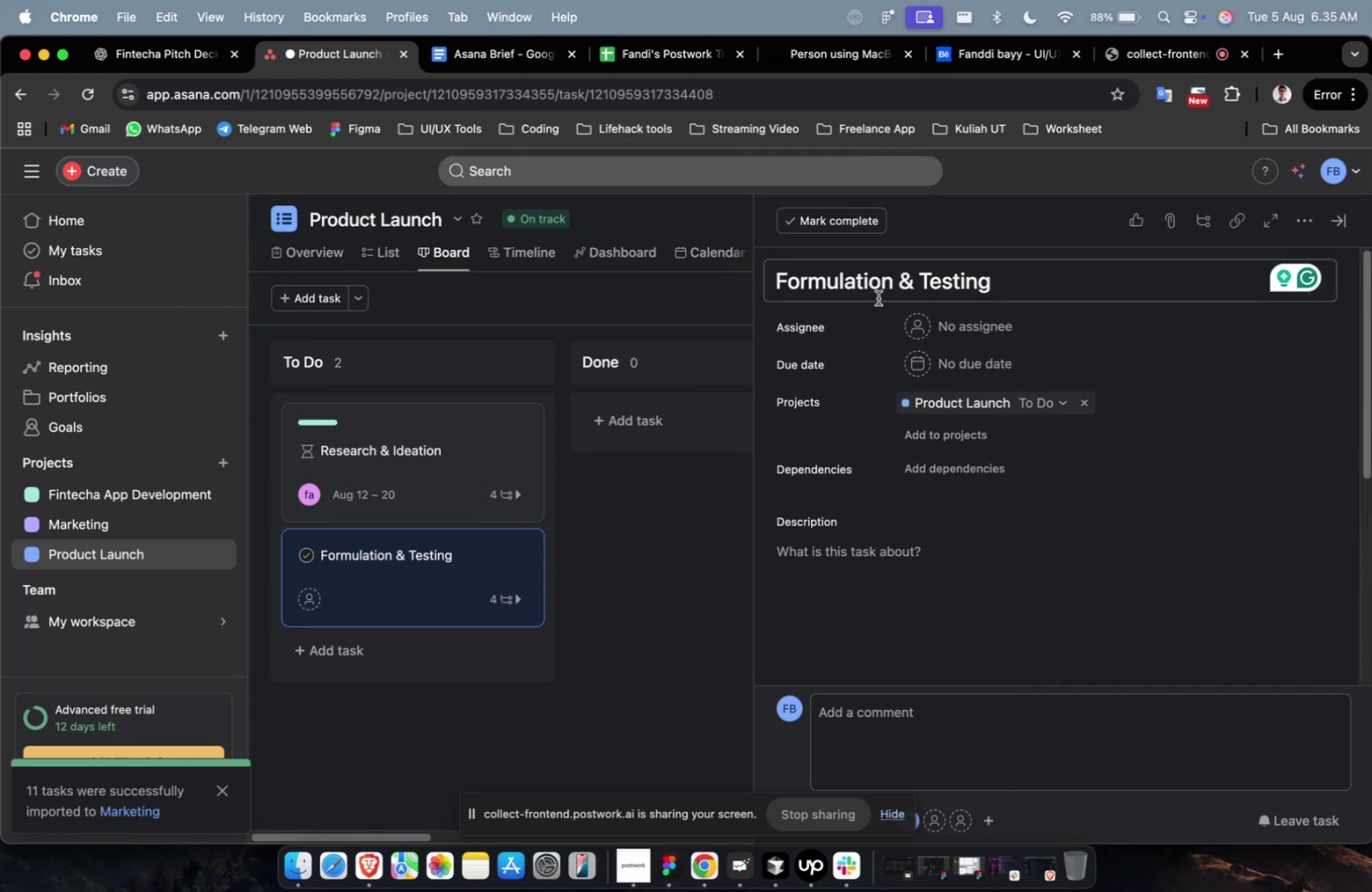 
left_click([880, 291])
 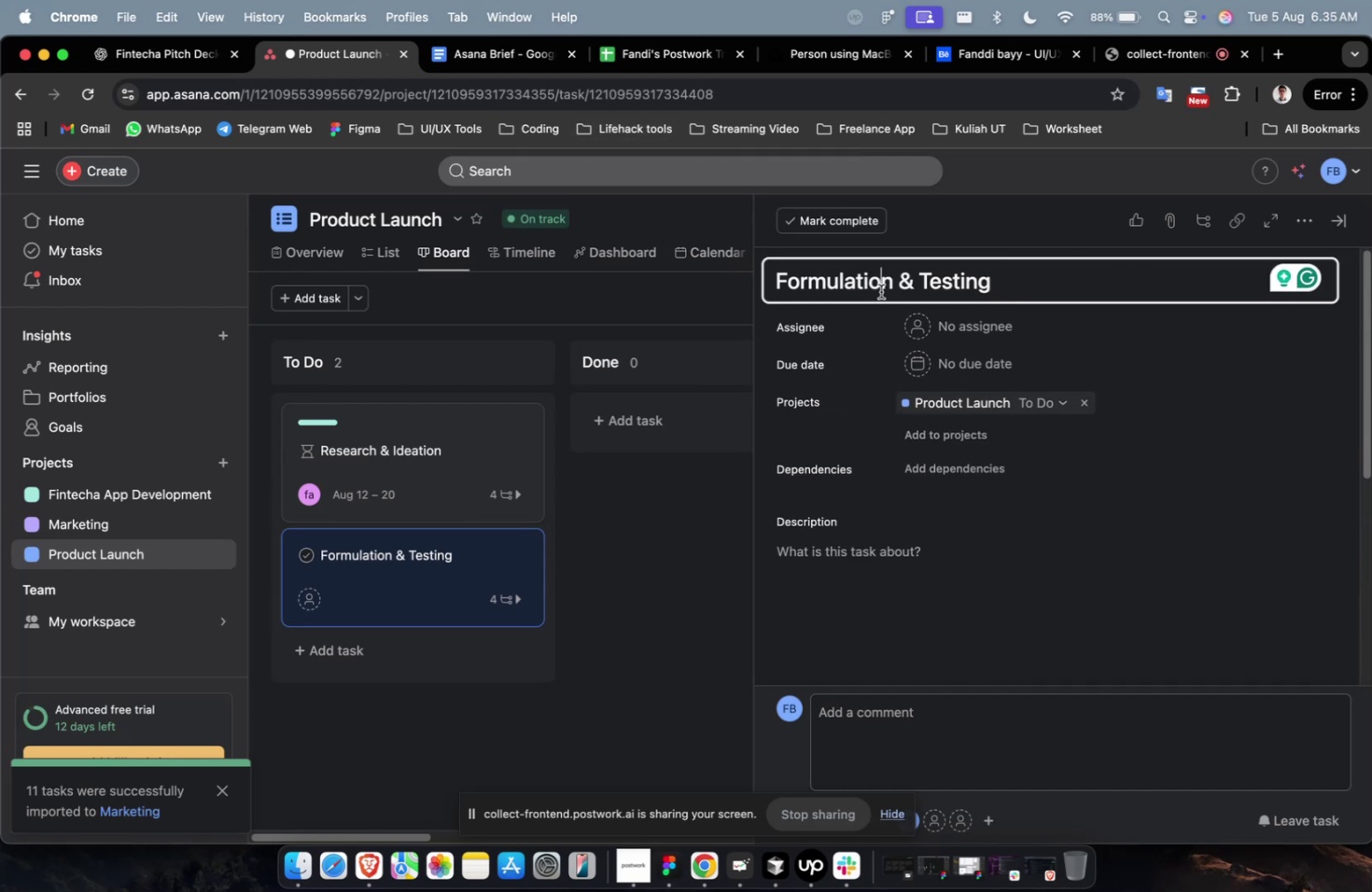 
key(Meta+A)
 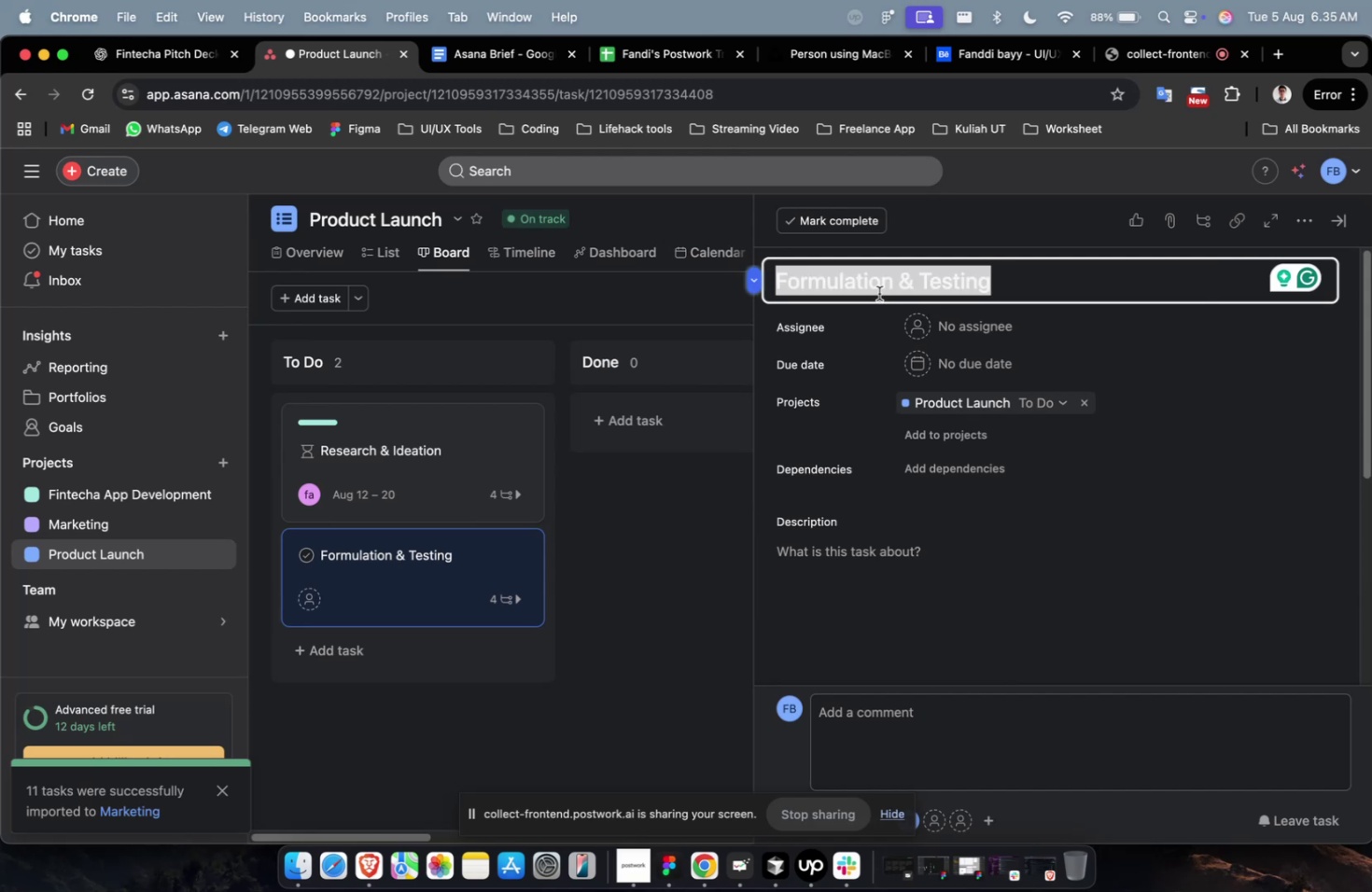 
key(Meta+C)
 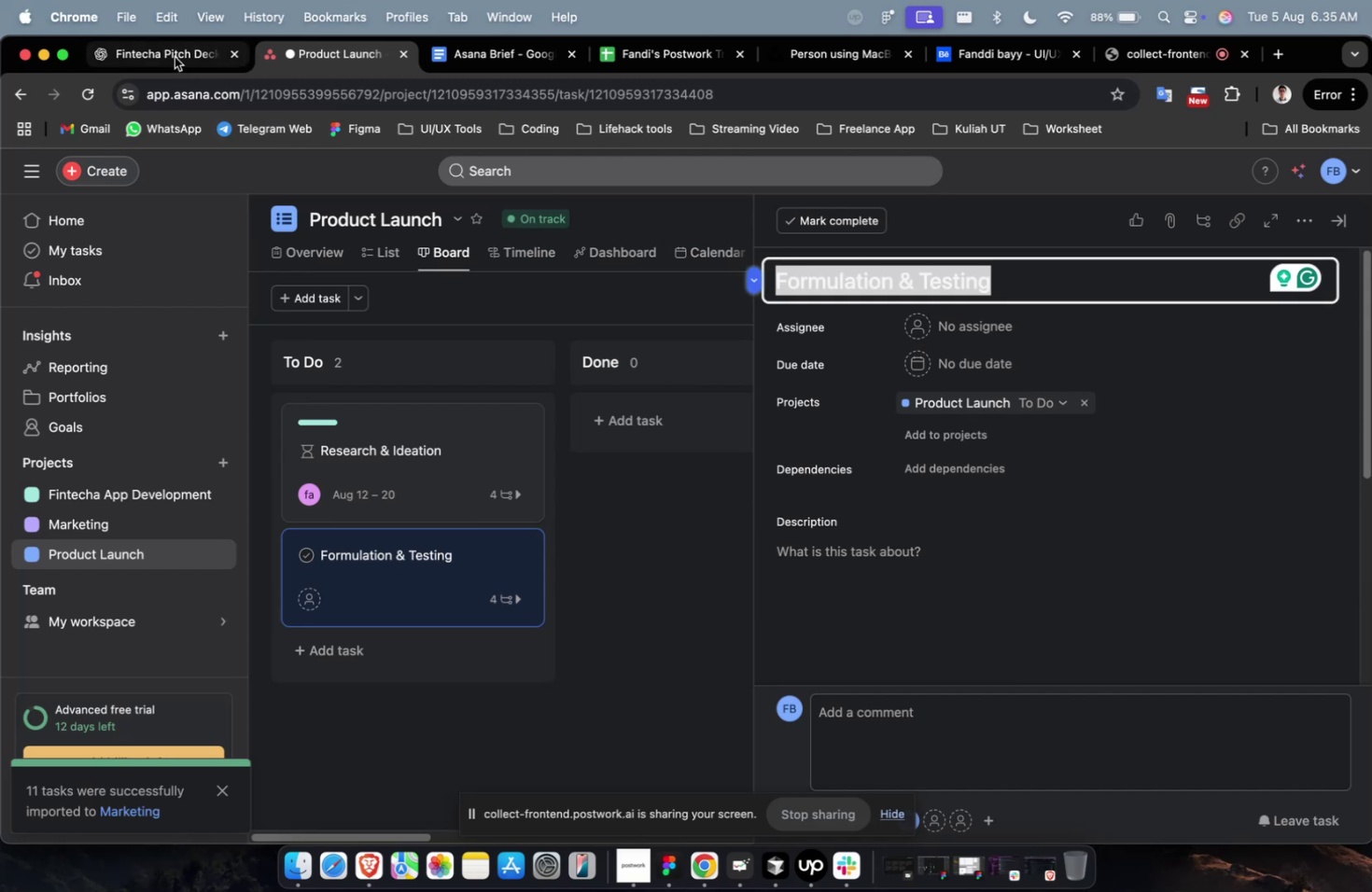 
left_click([175, 56])
 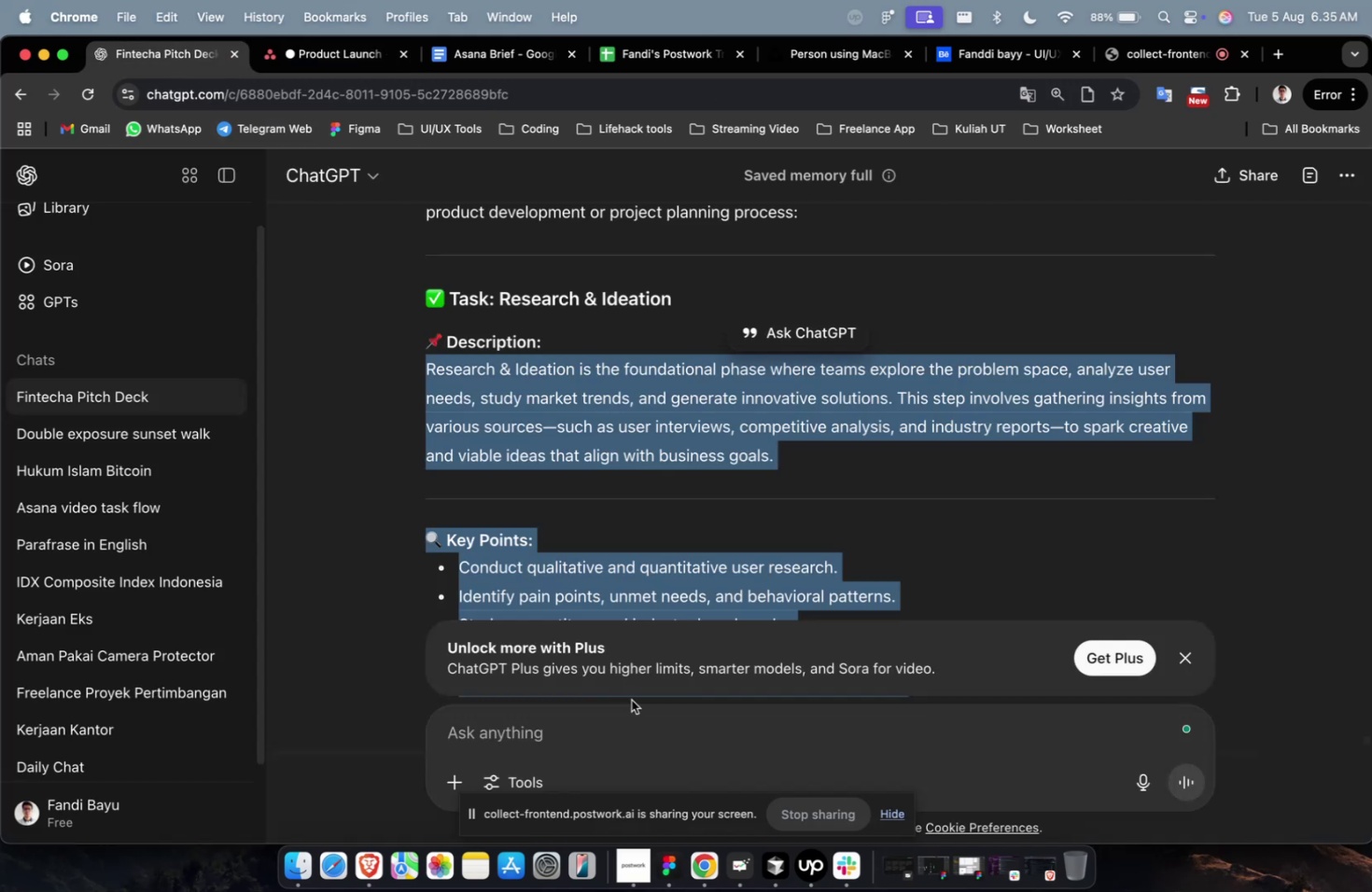 
left_click([645, 716])
 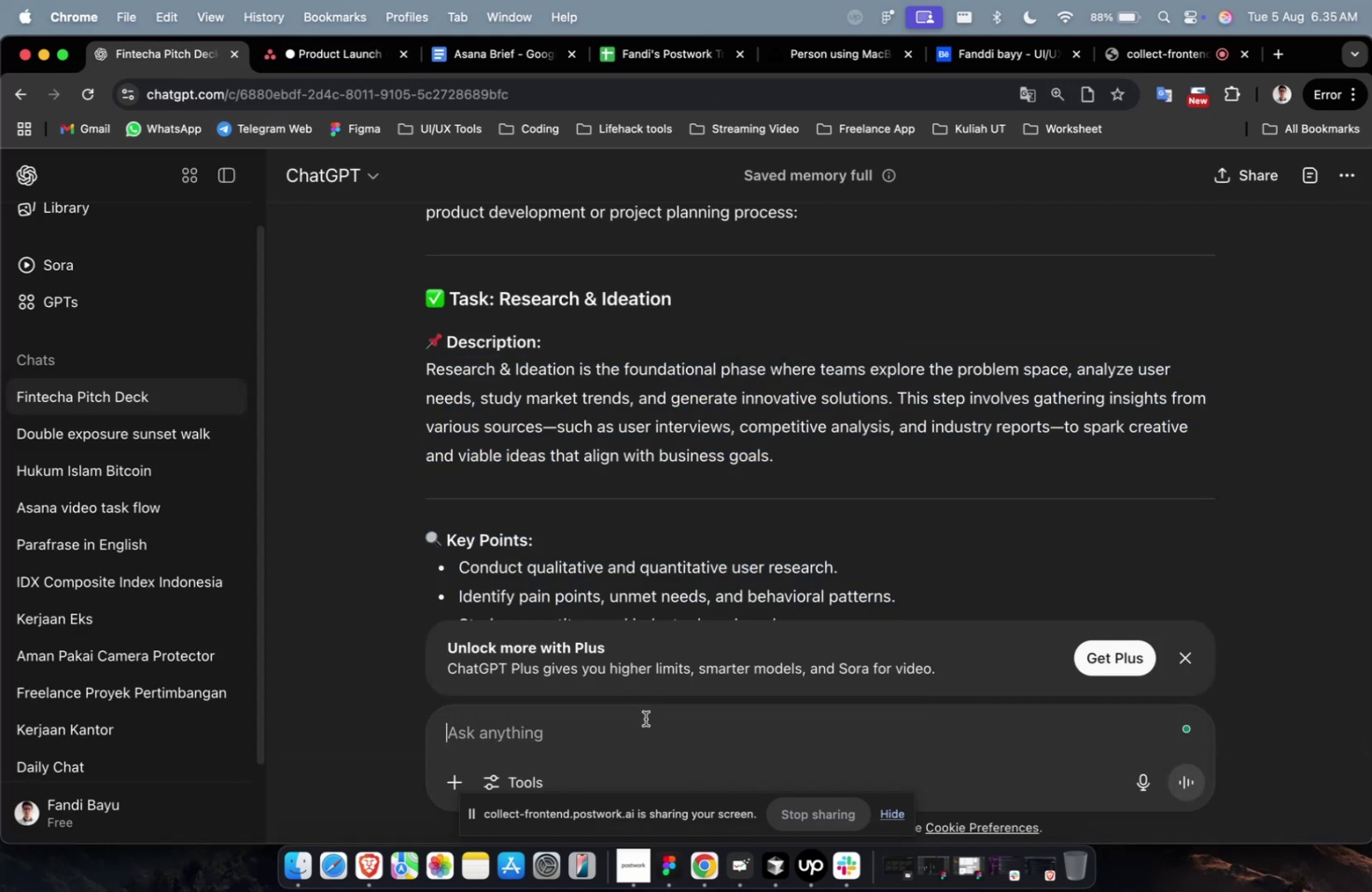 
type(sekrang)
key(Backspace)
key(Backspace)
key(Backspace)
key(Backspace)
type(arang buatkan in)
key(Backspace)
key(Backspace)
 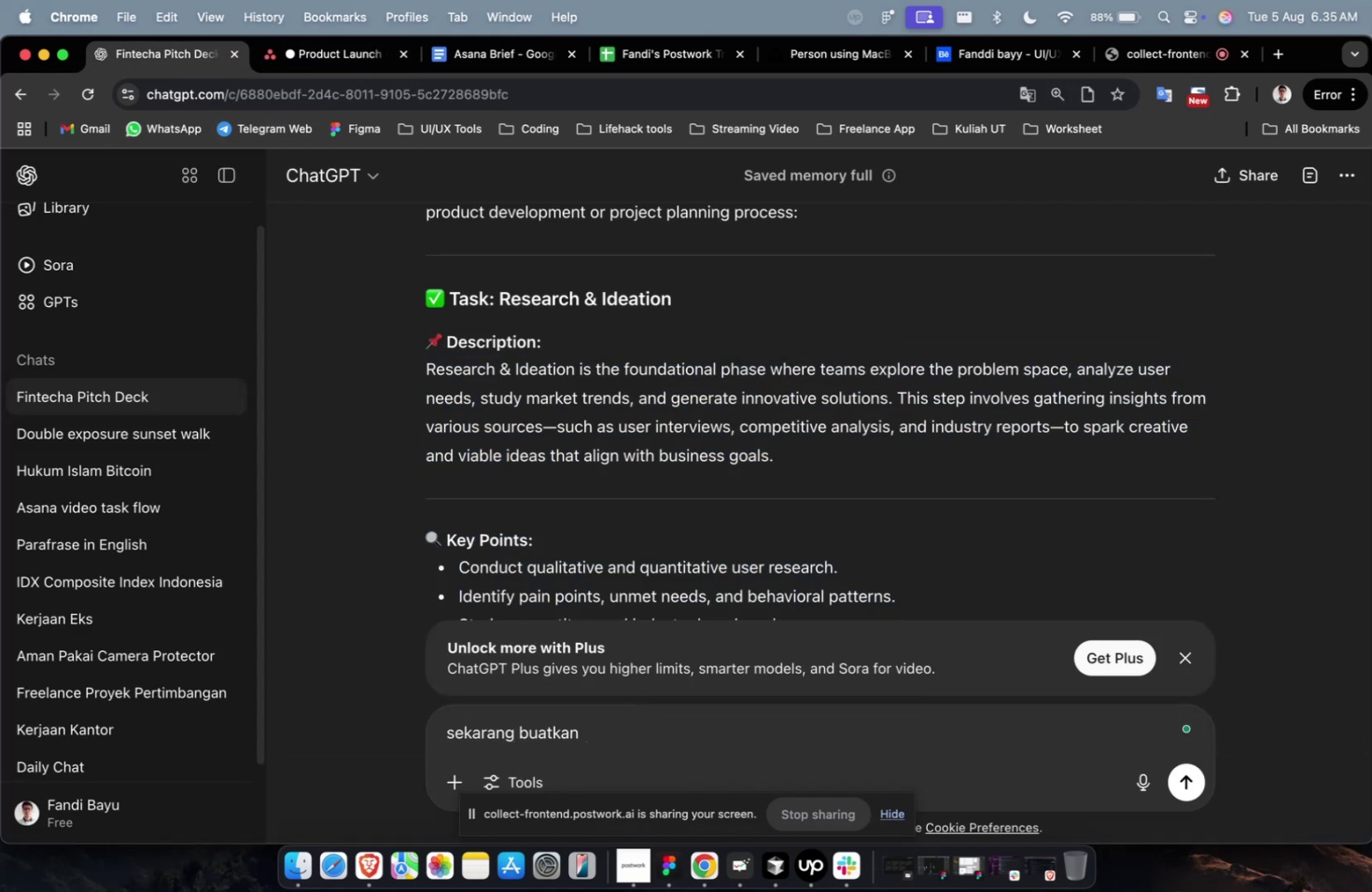 
key(Meta+V)
 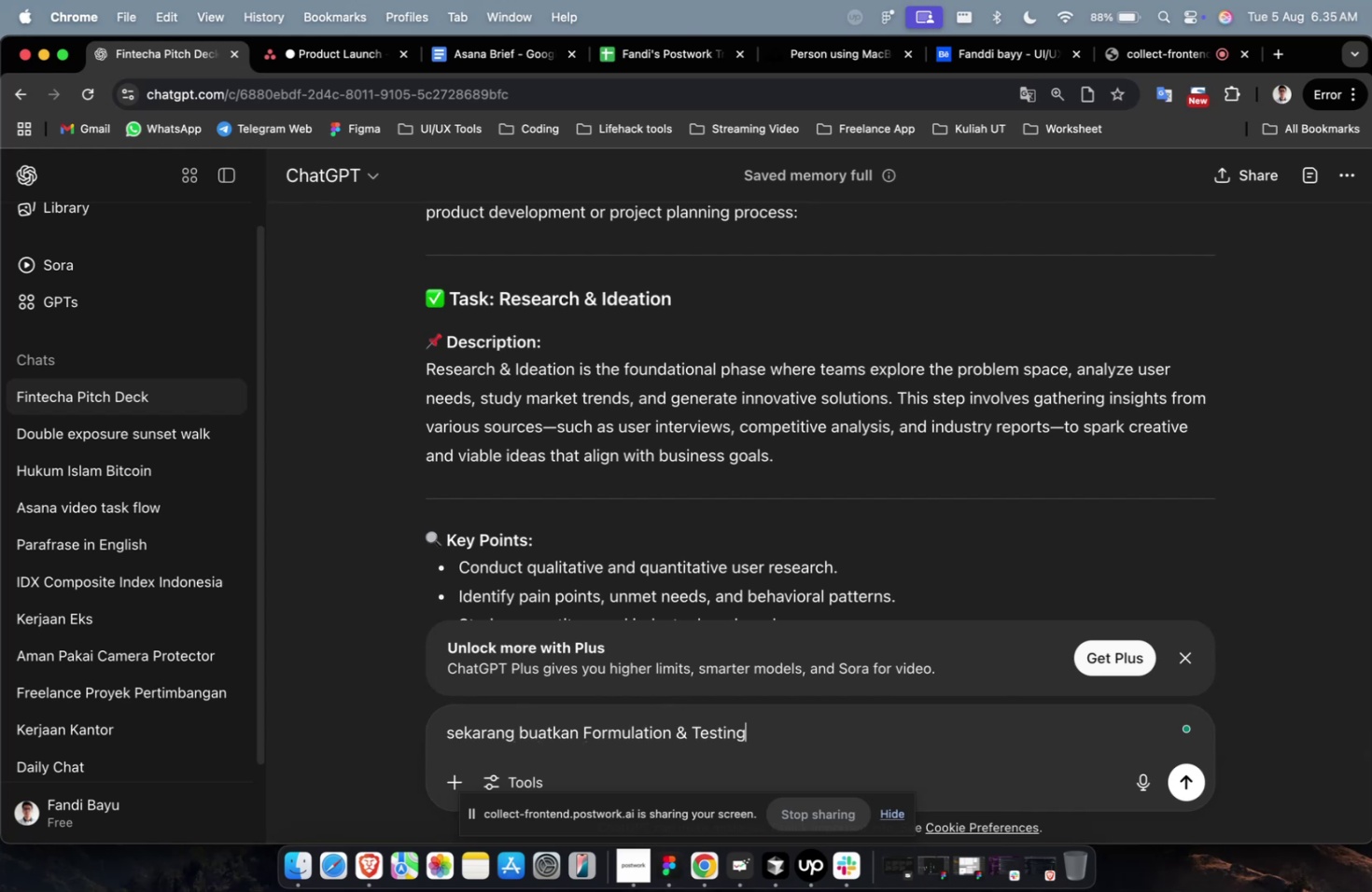 
key(Enter)
 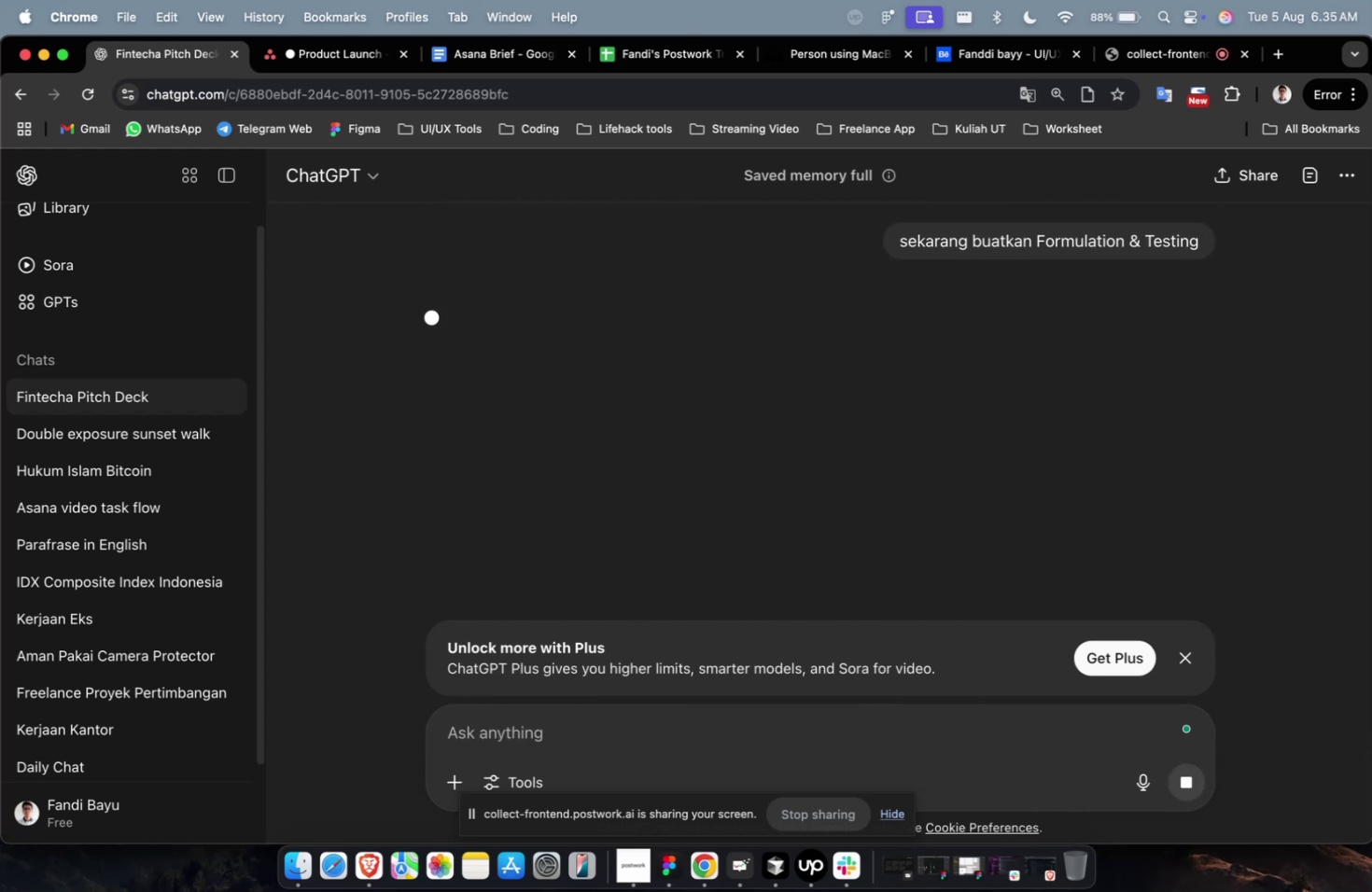 
wait(11.95)
 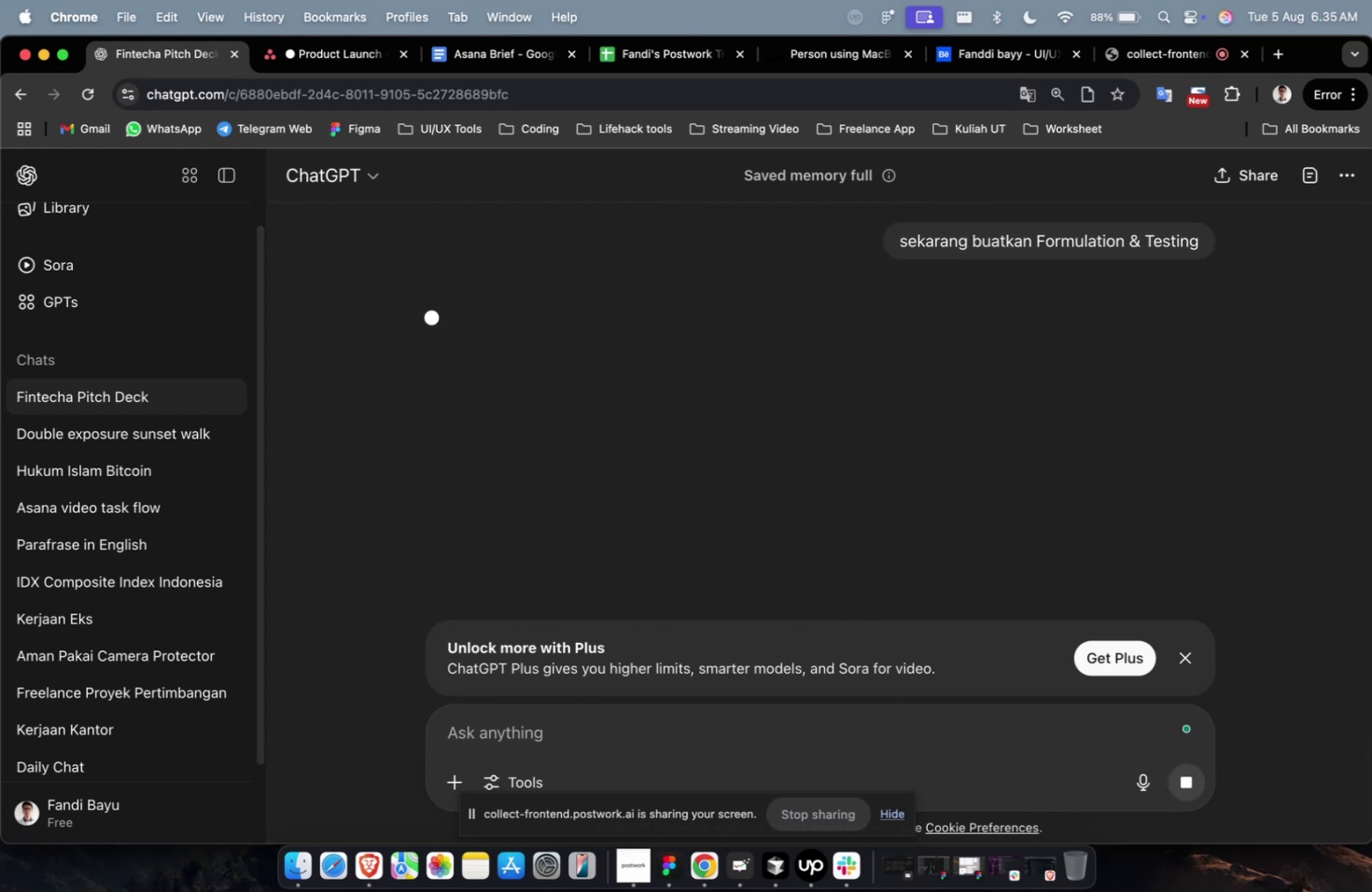 
left_click([329, 67])
 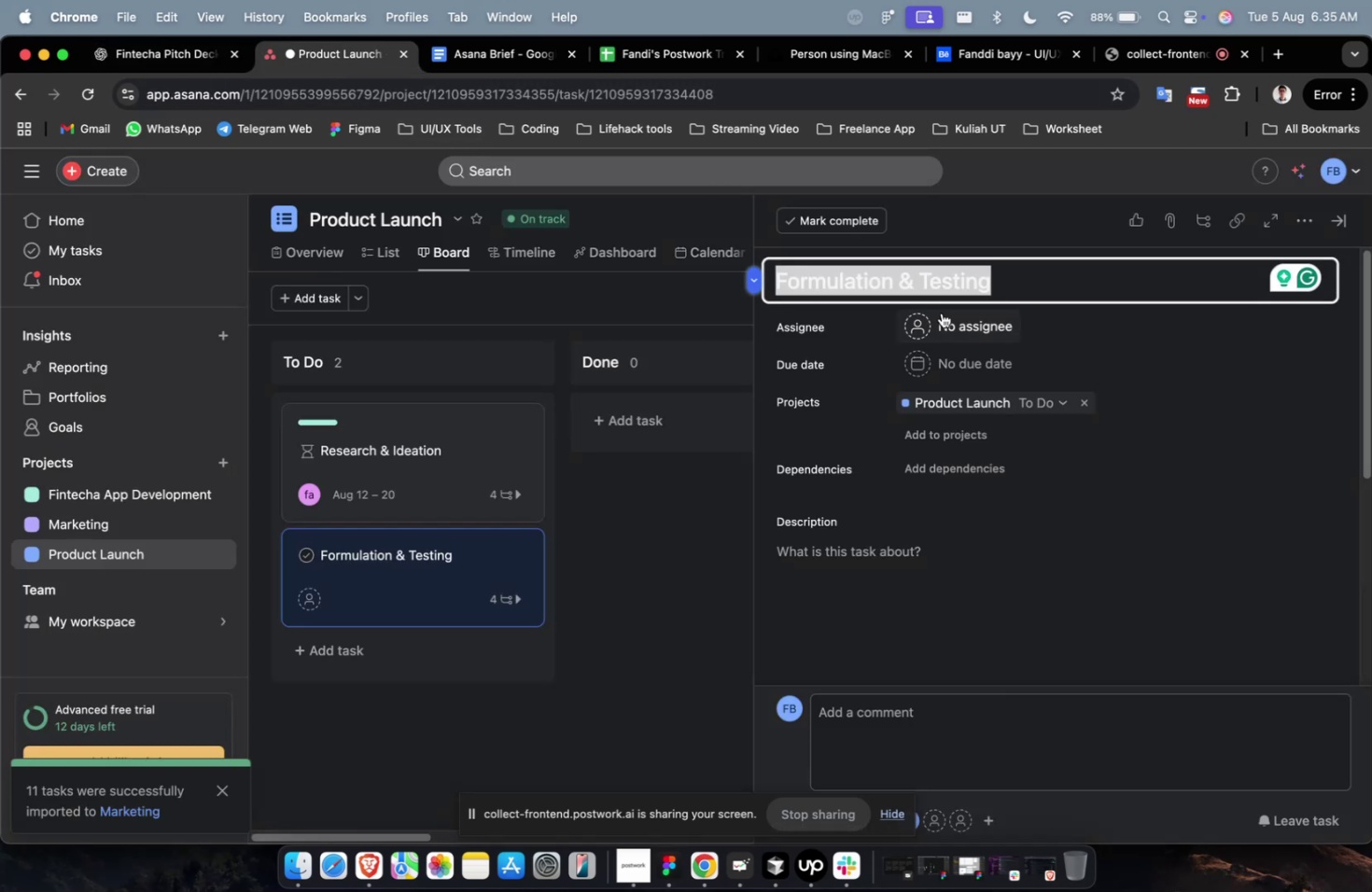 
left_click([952, 325])
 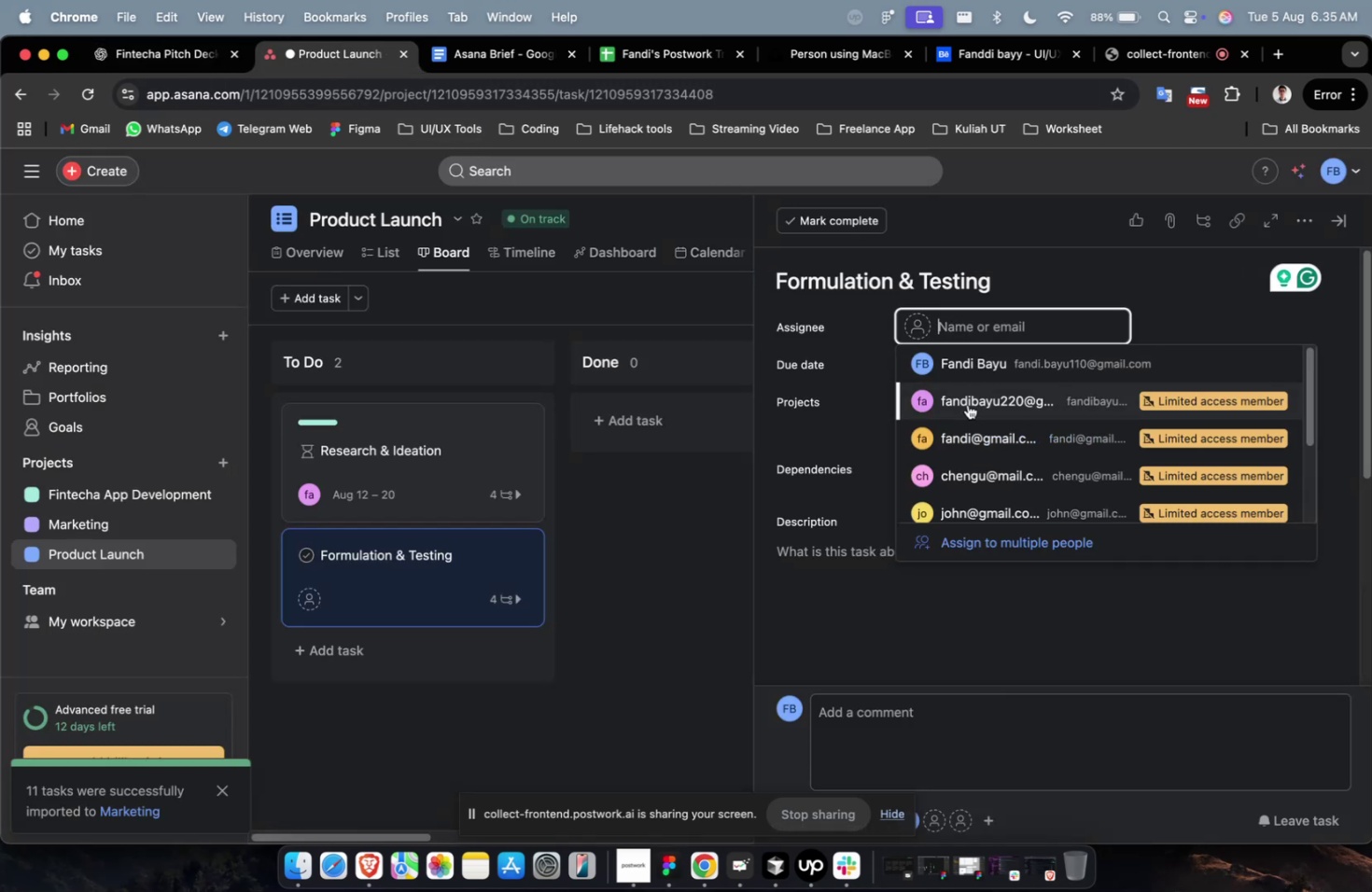 
left_click([973, 438])
 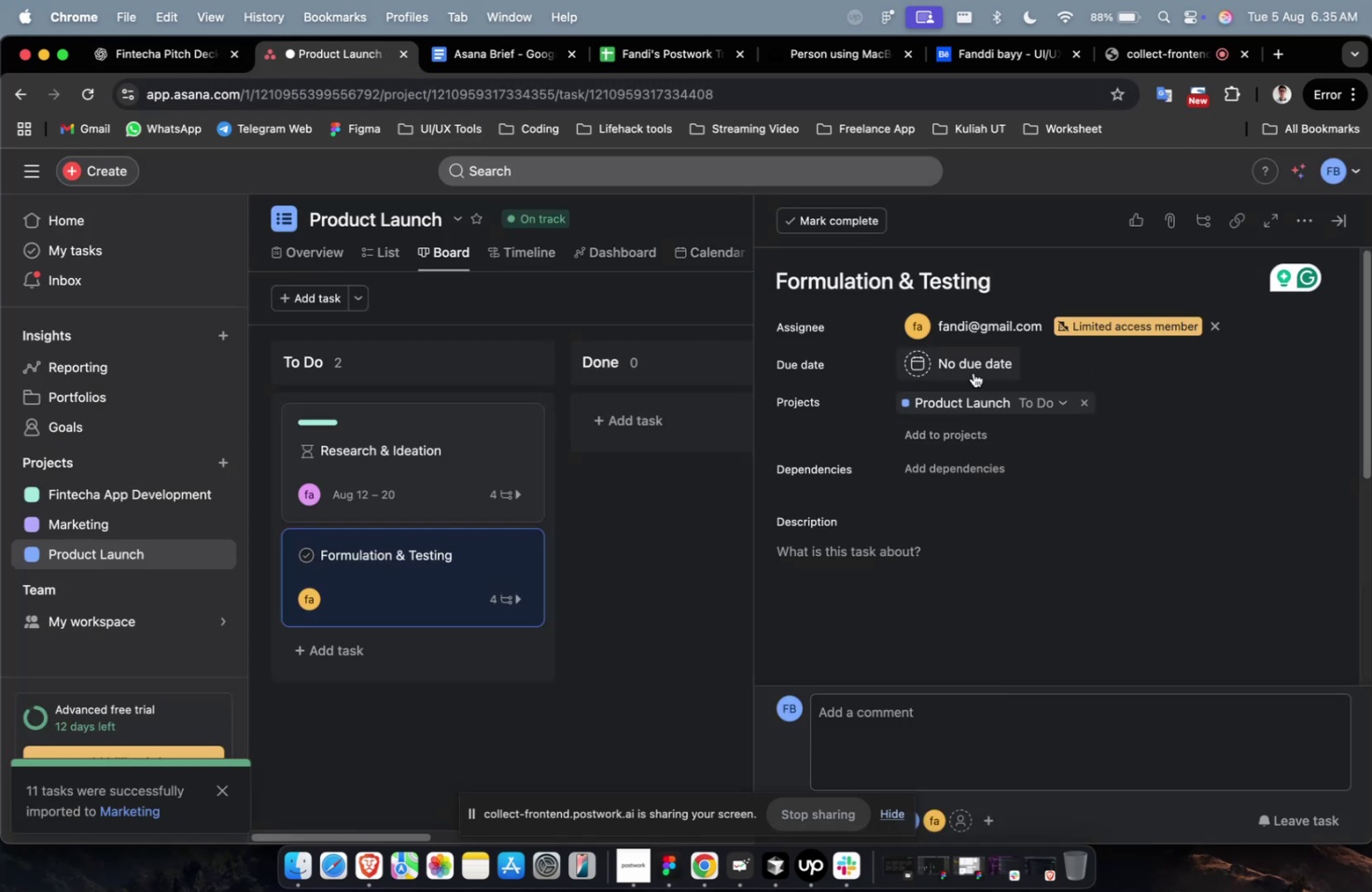 
left_click([973, 367])
 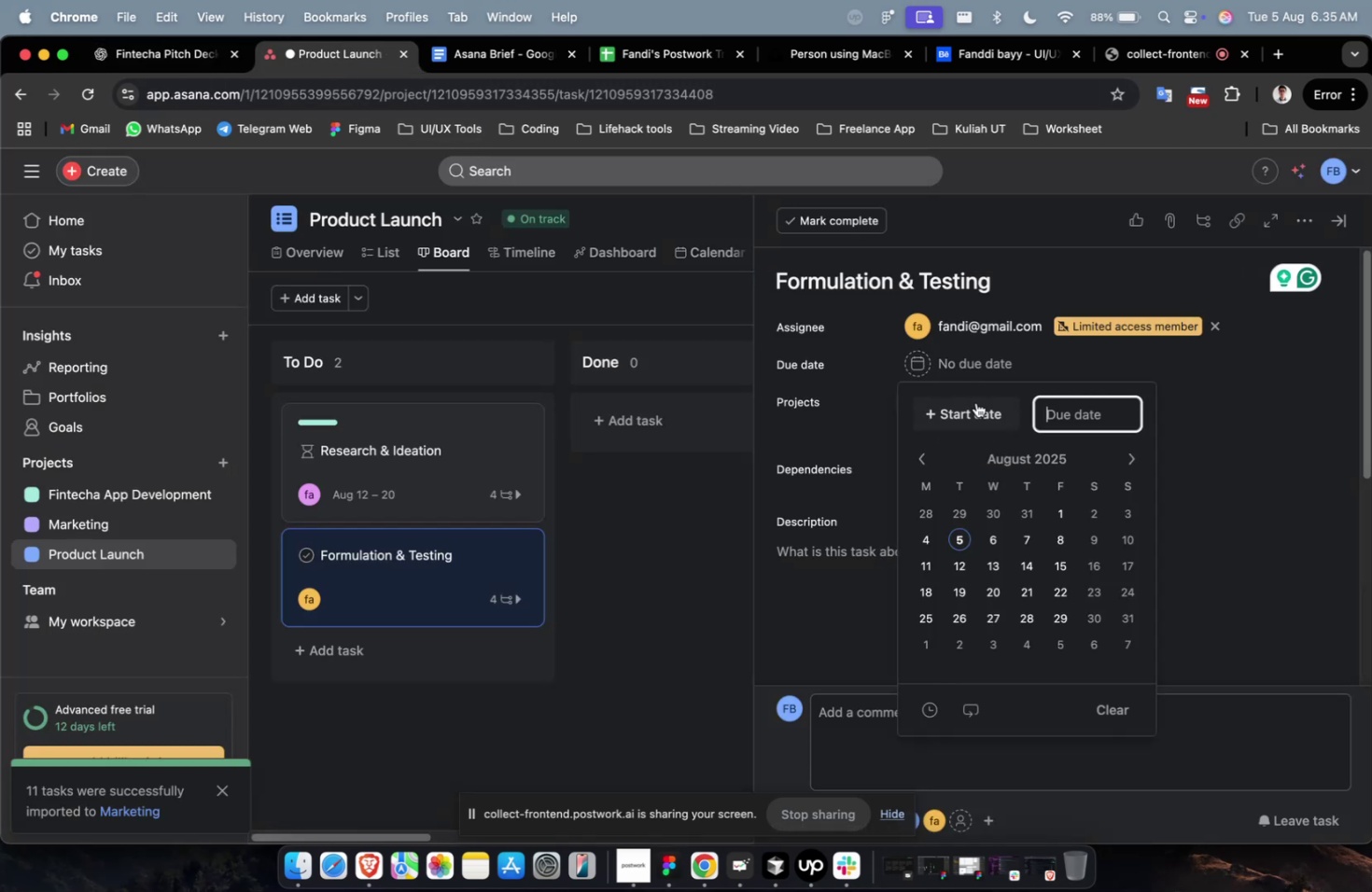 
double_click([974, 405])
 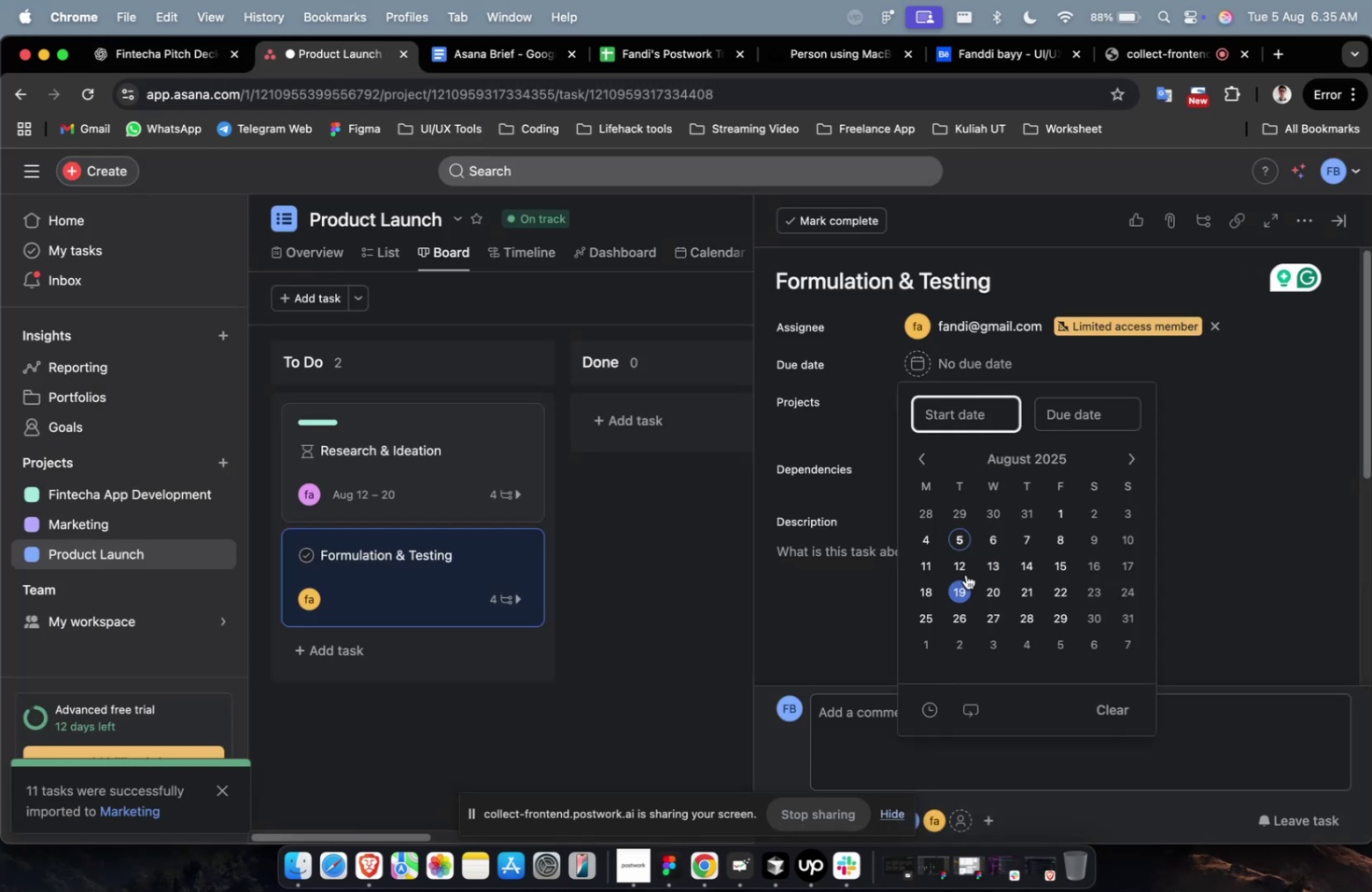 
left_click([964, 570])
 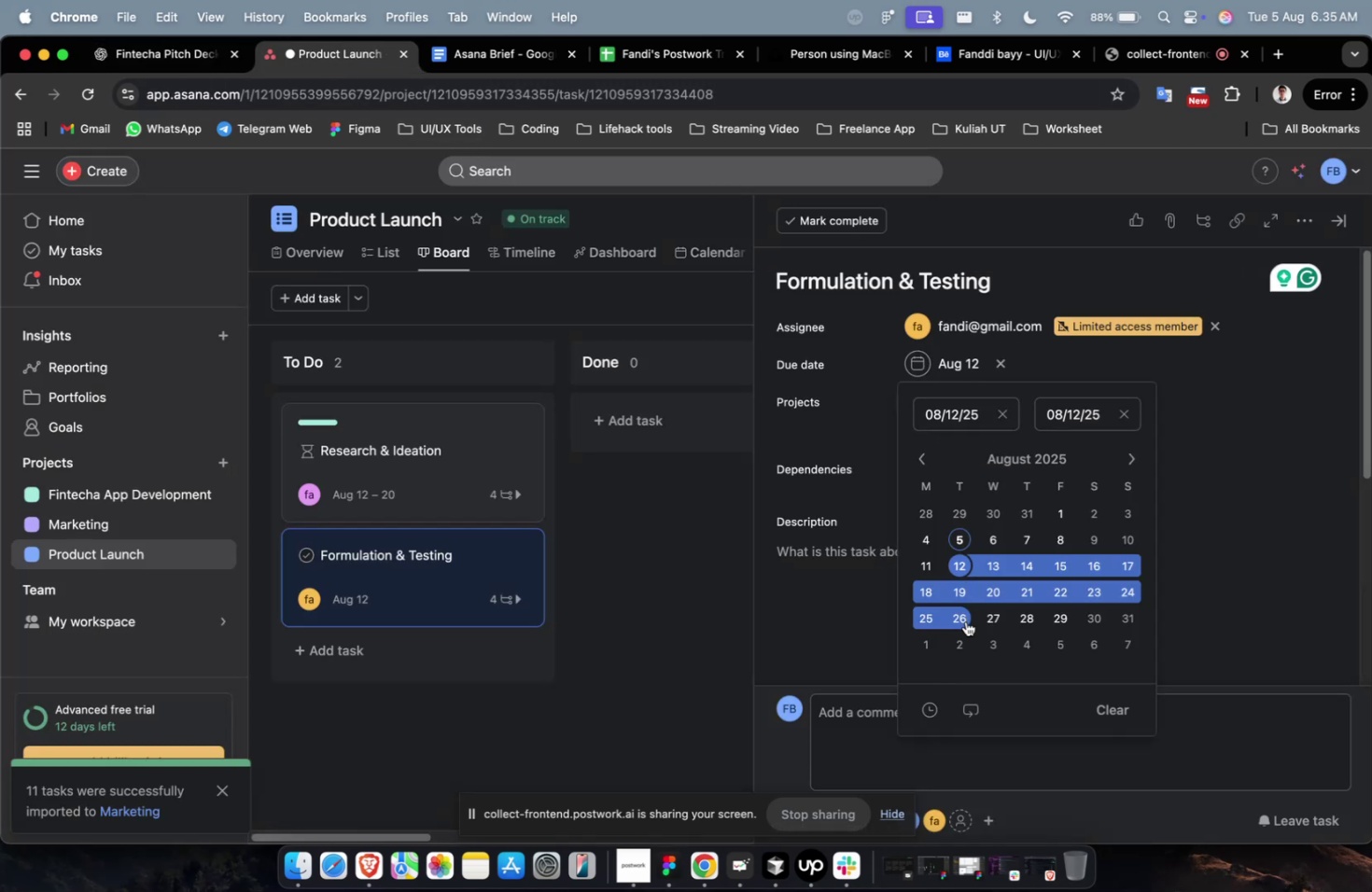 
left_click([965, 620])
 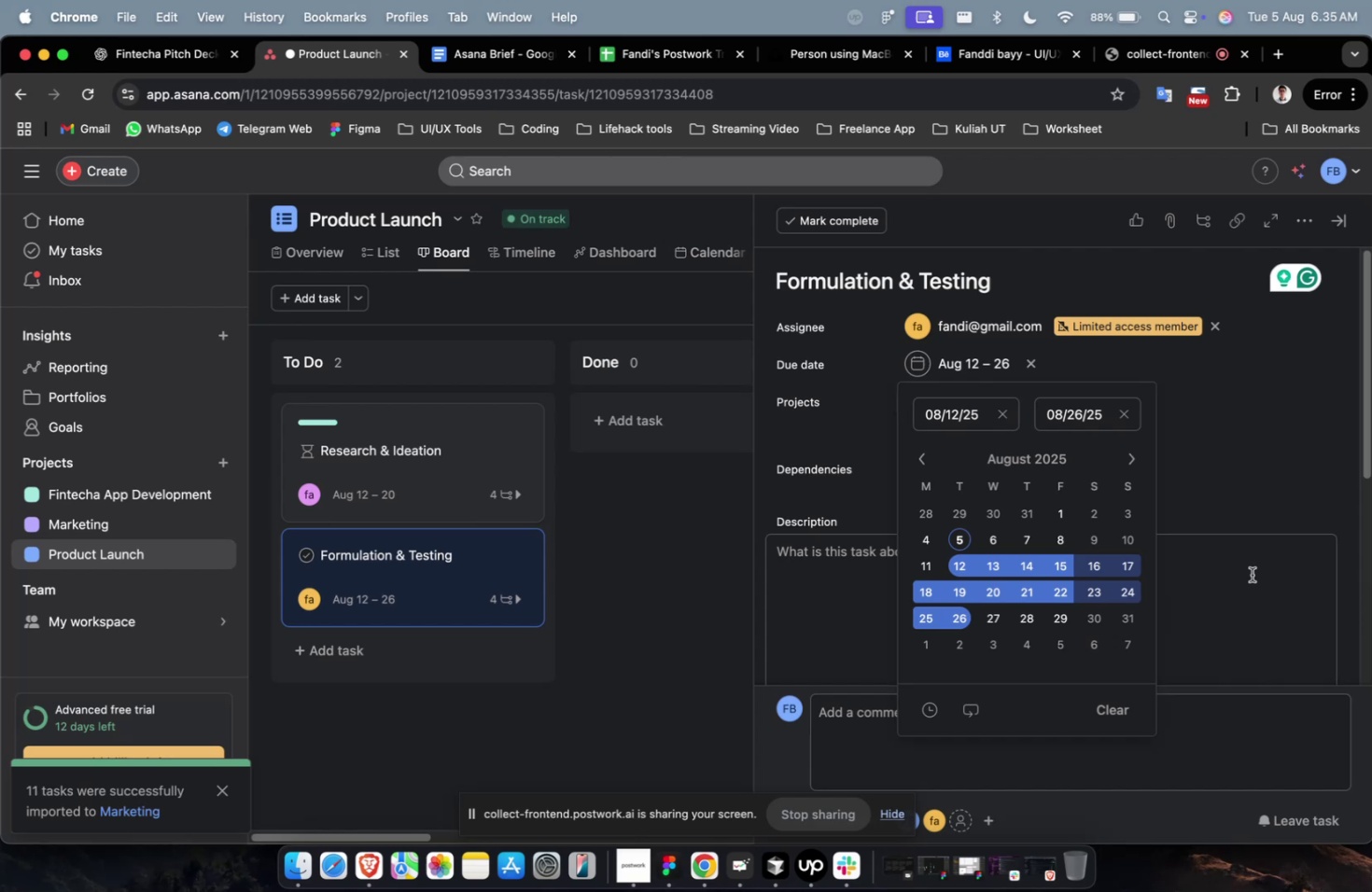 
left_click([1251, 574])
 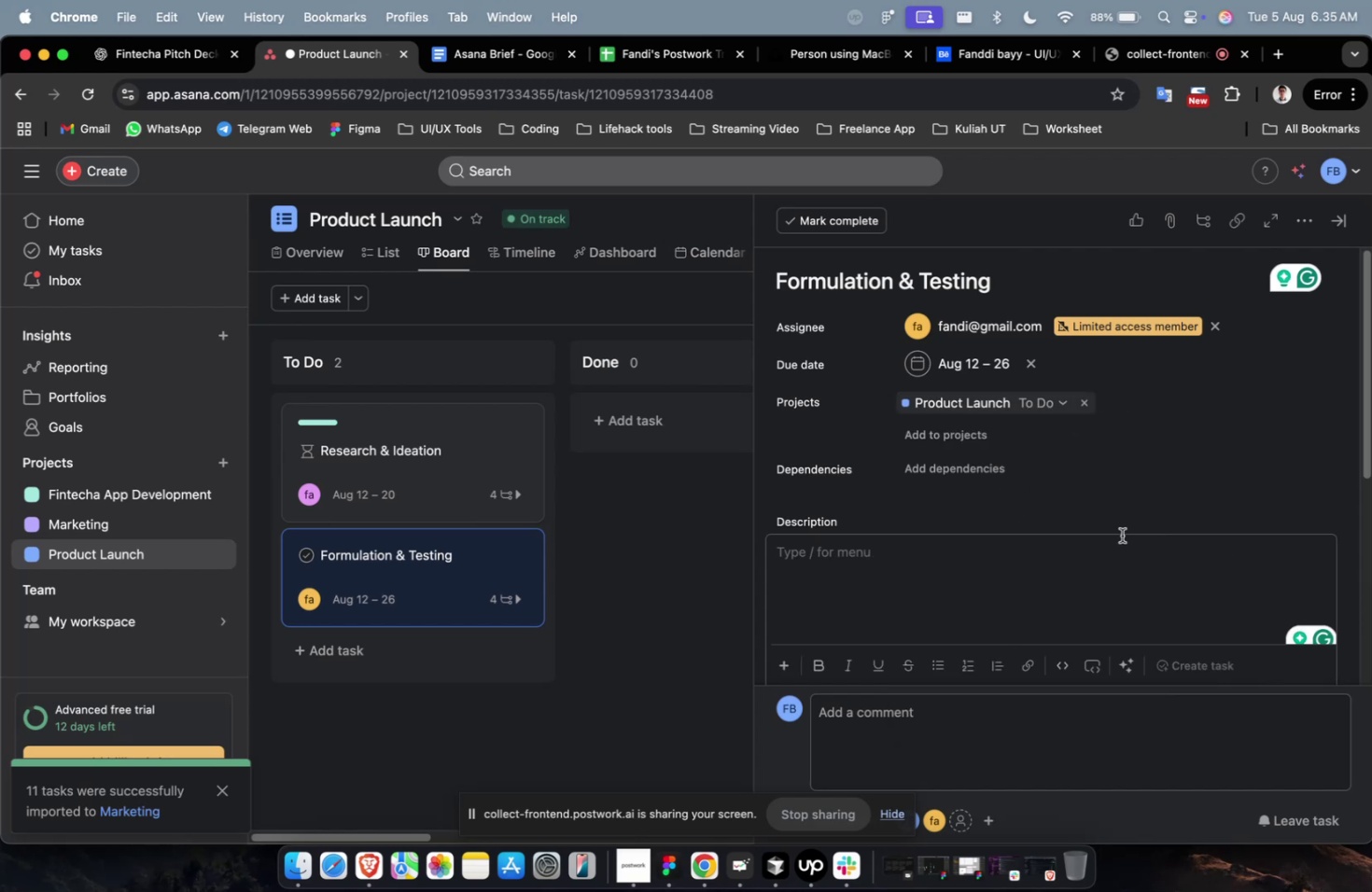 
wait(9.91)
 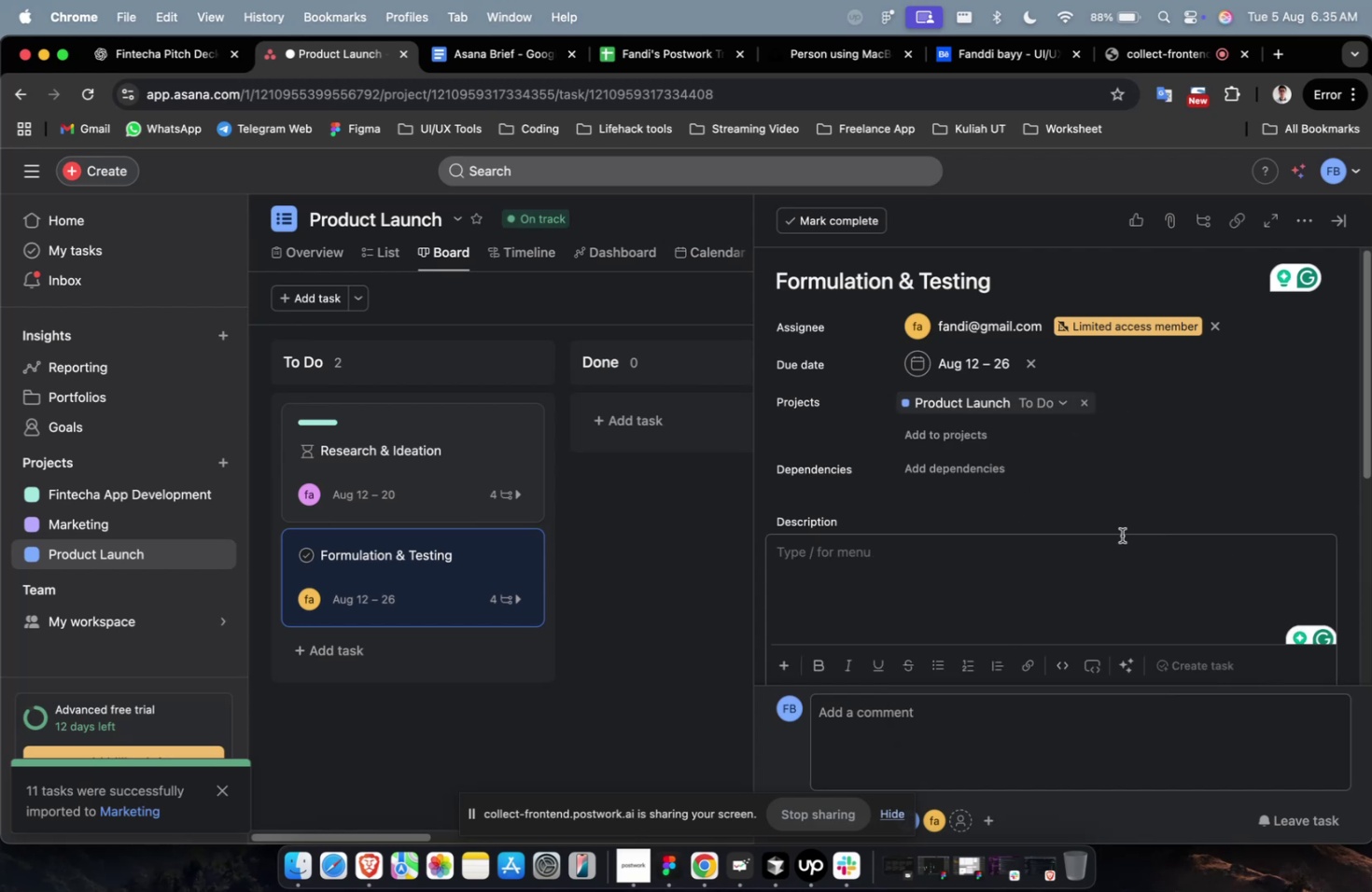 
left_click([977, 435])
 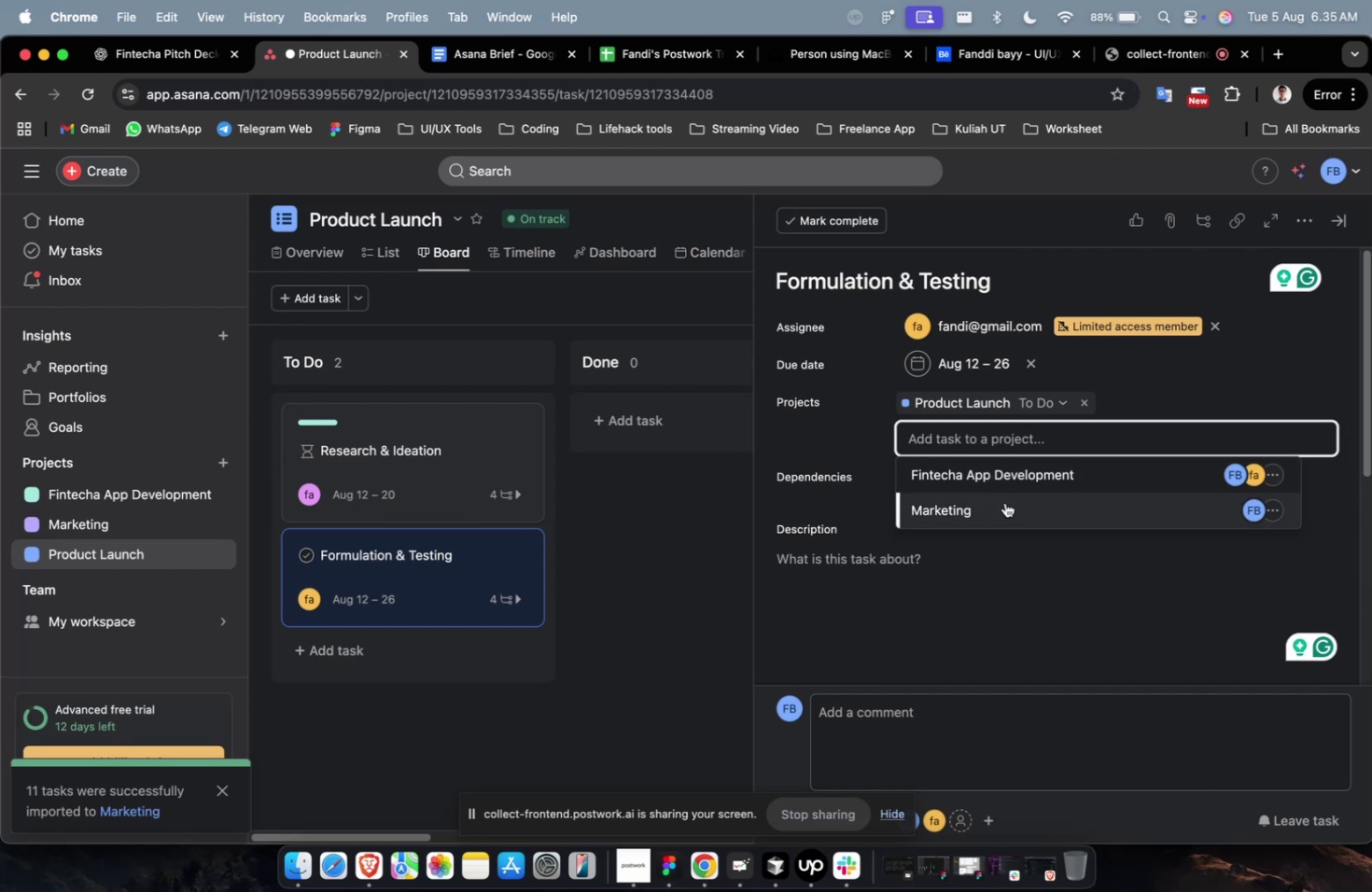 
left_click([1006, 488])
 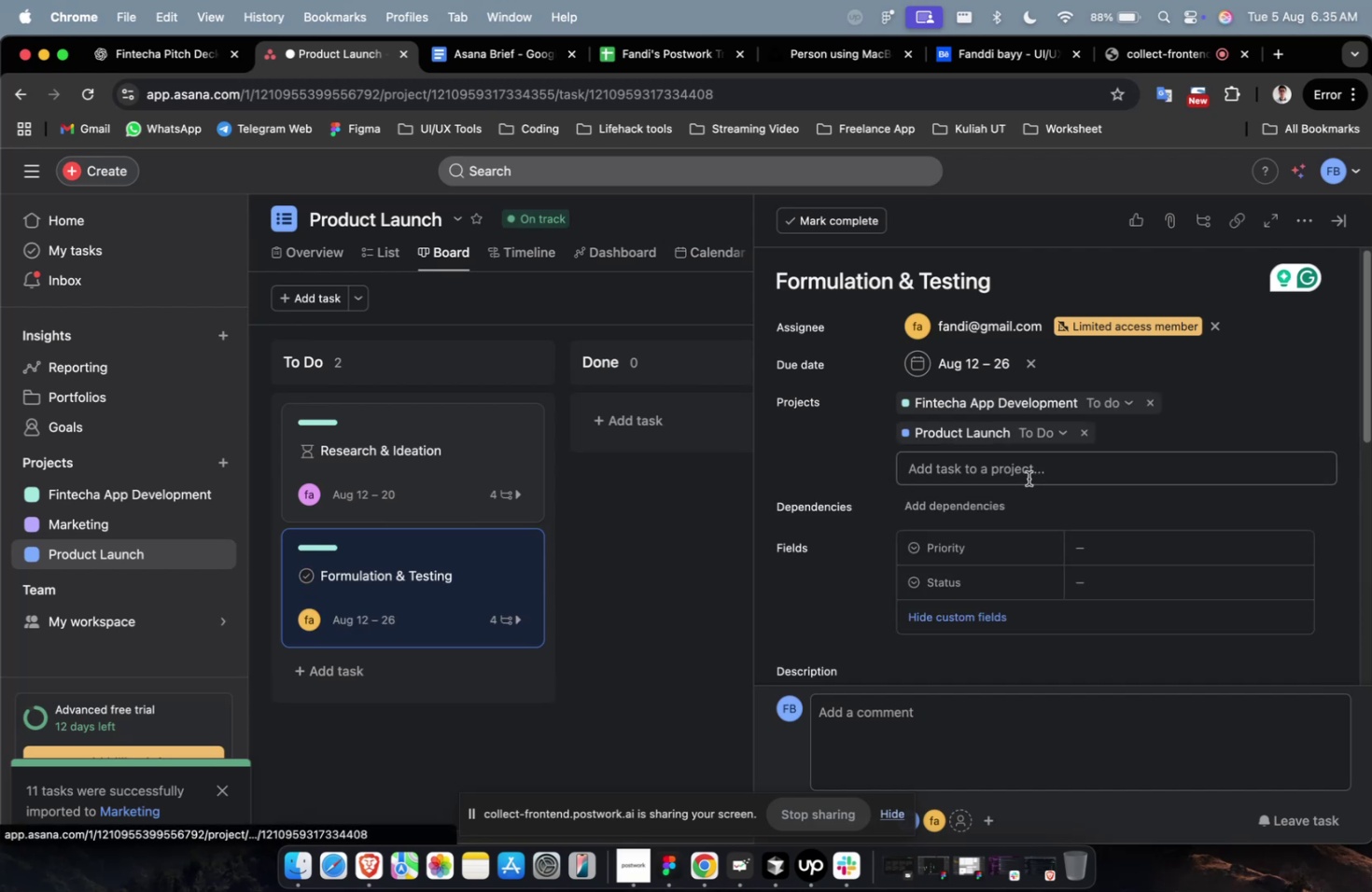 
left_click([1029, 473])
 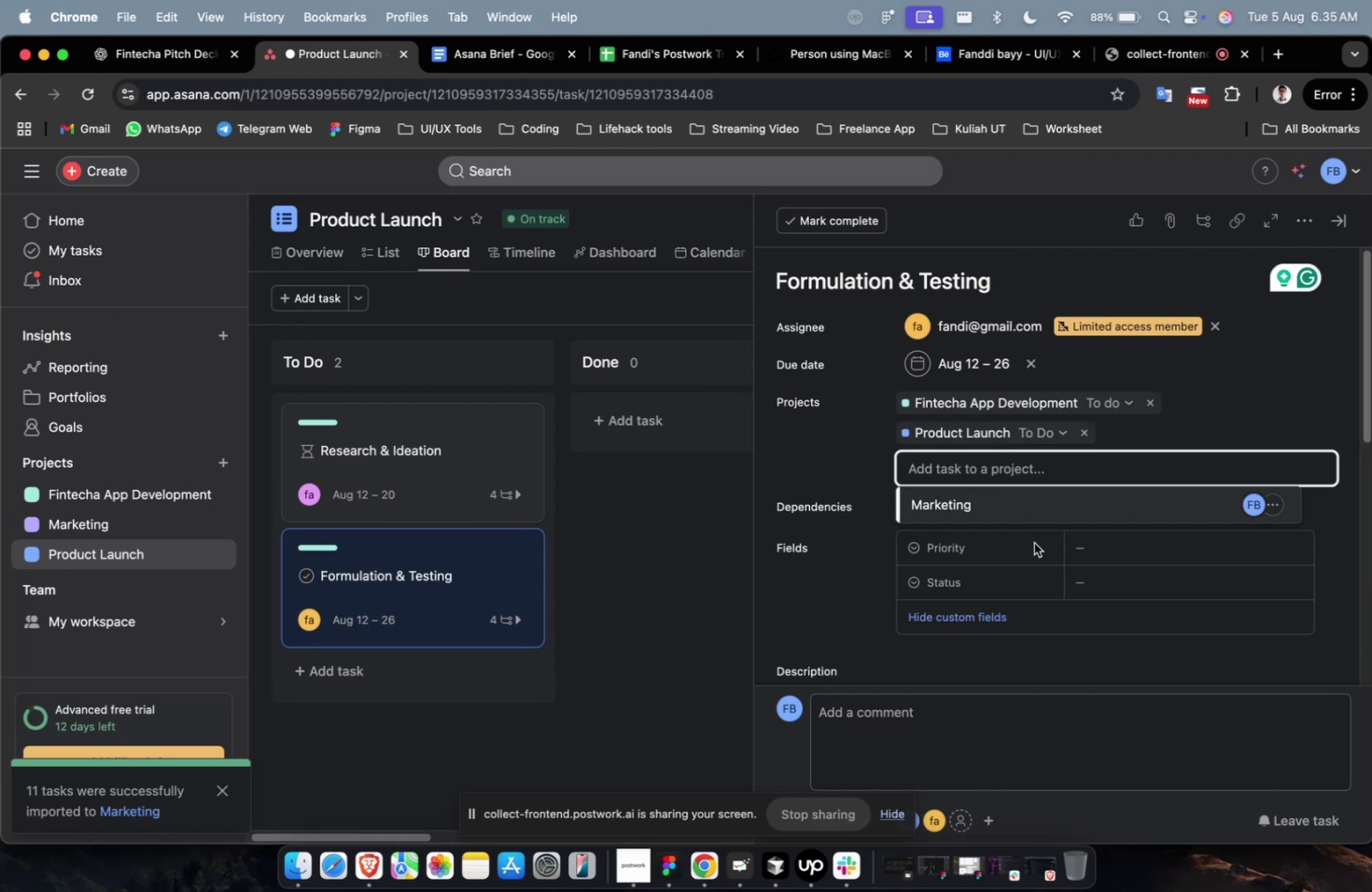 
left_click([1157, 550])
 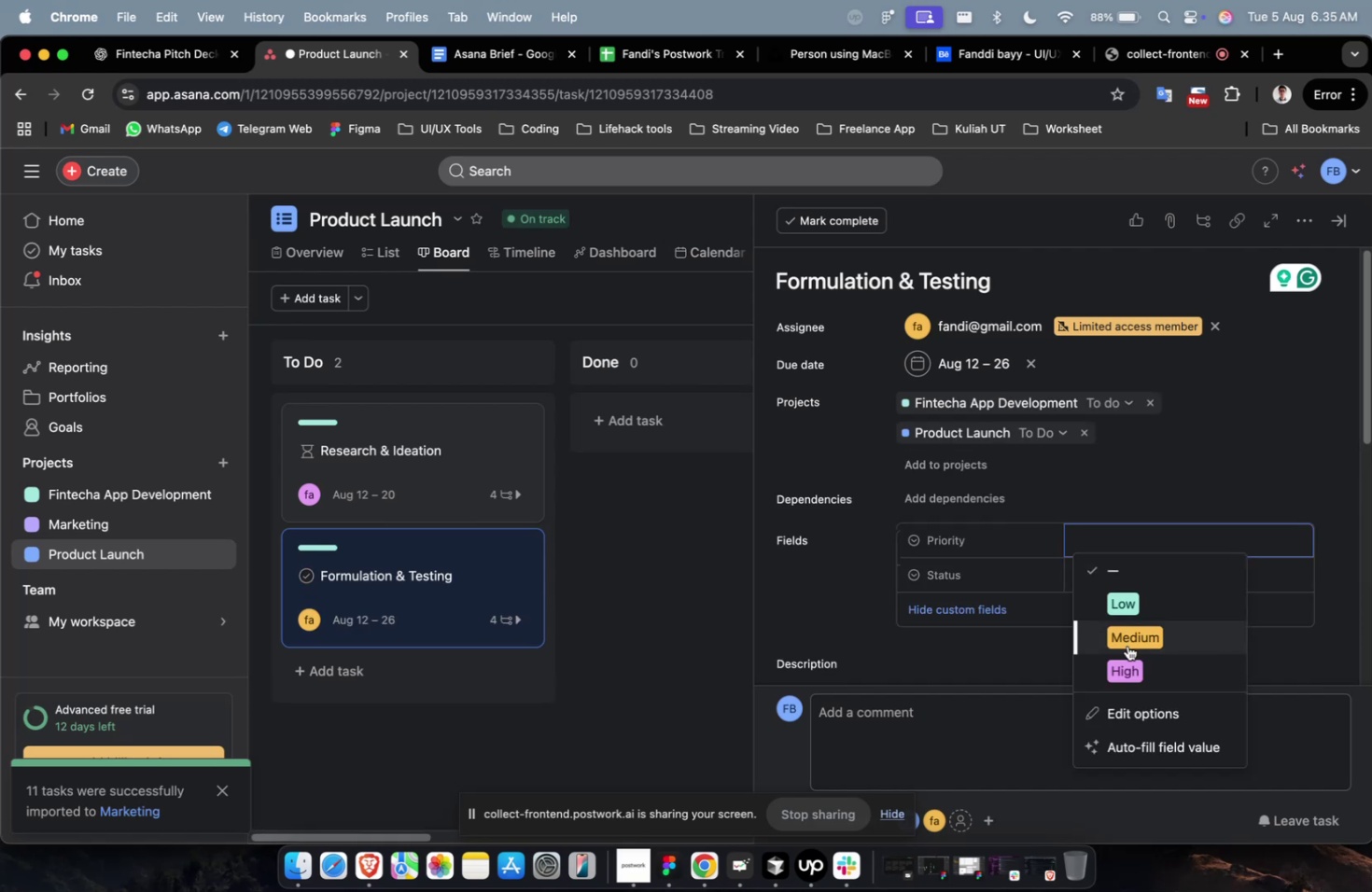 
left_click([1127, 645])
 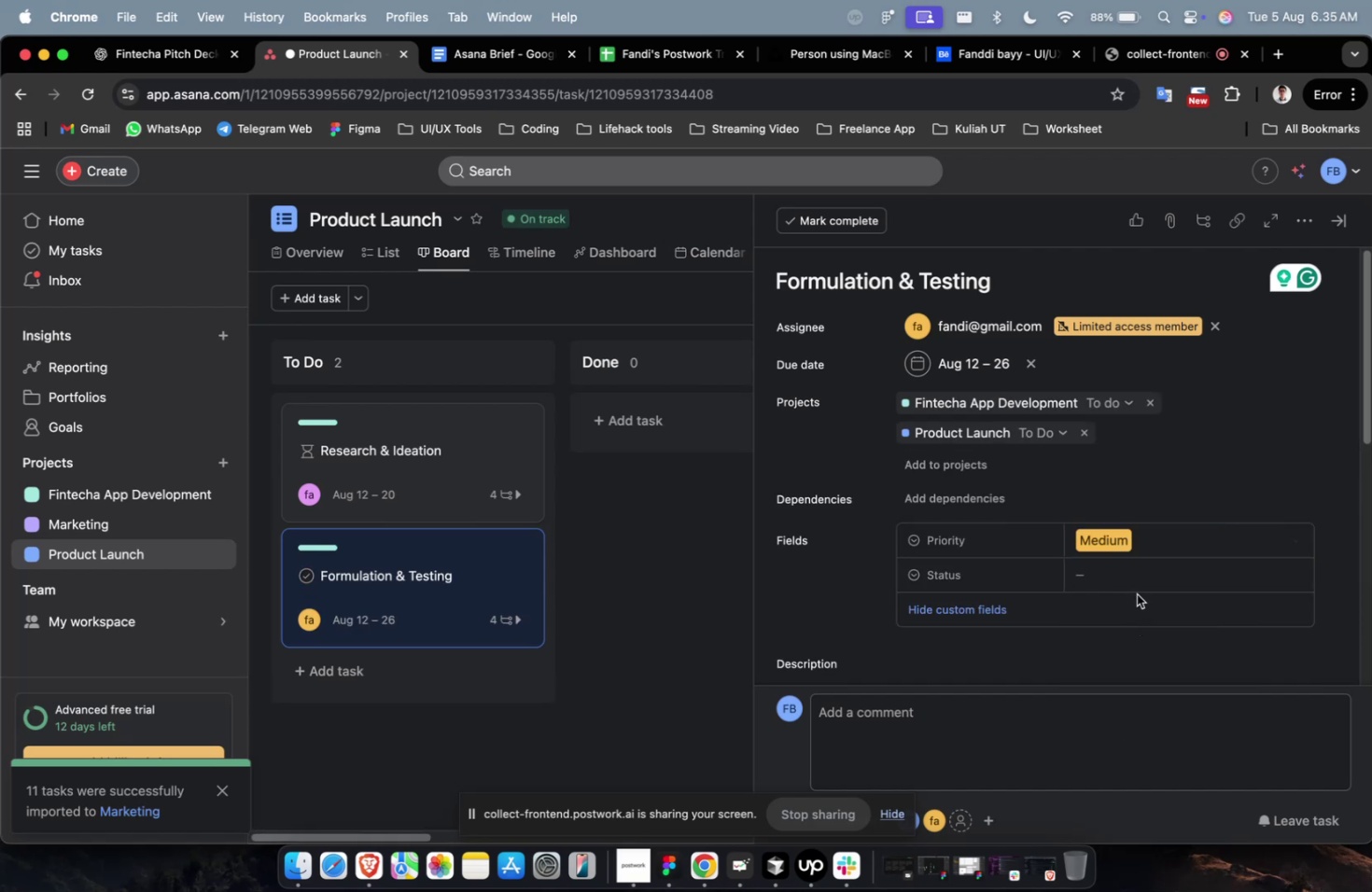 
double_click([1138, 587])
 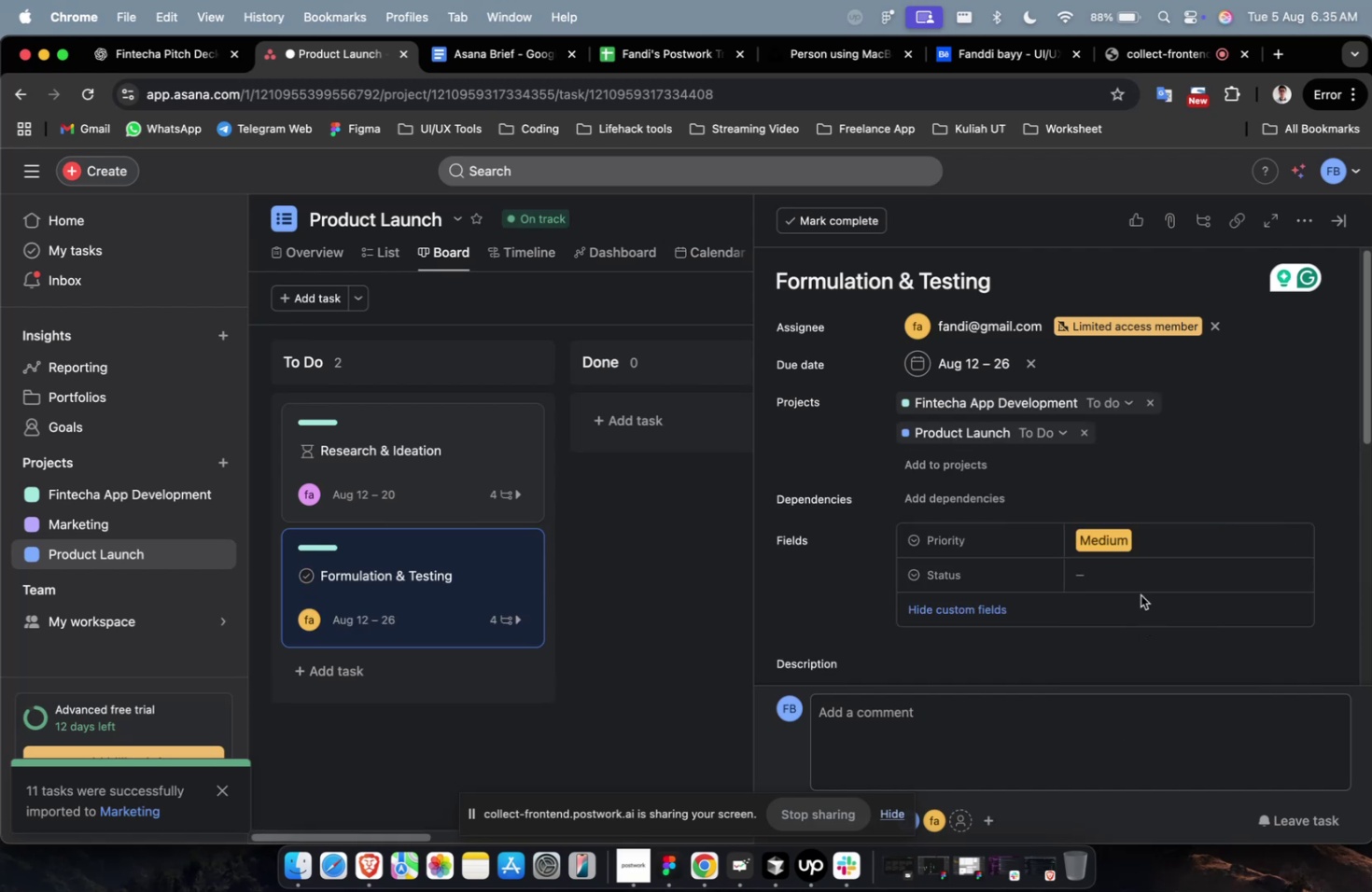 
left_click([1140, 585])
 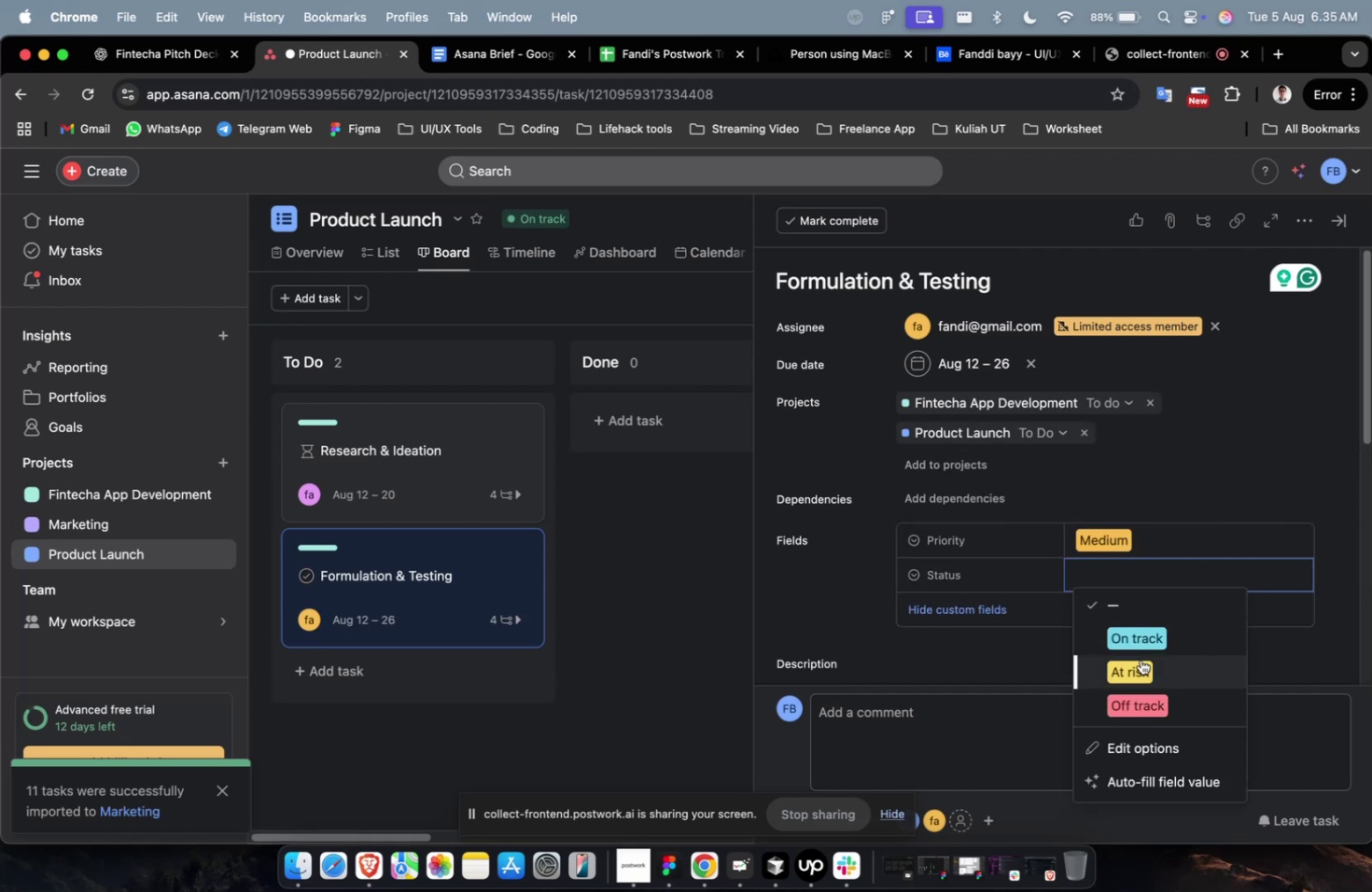 
left_click([1141, 664])
 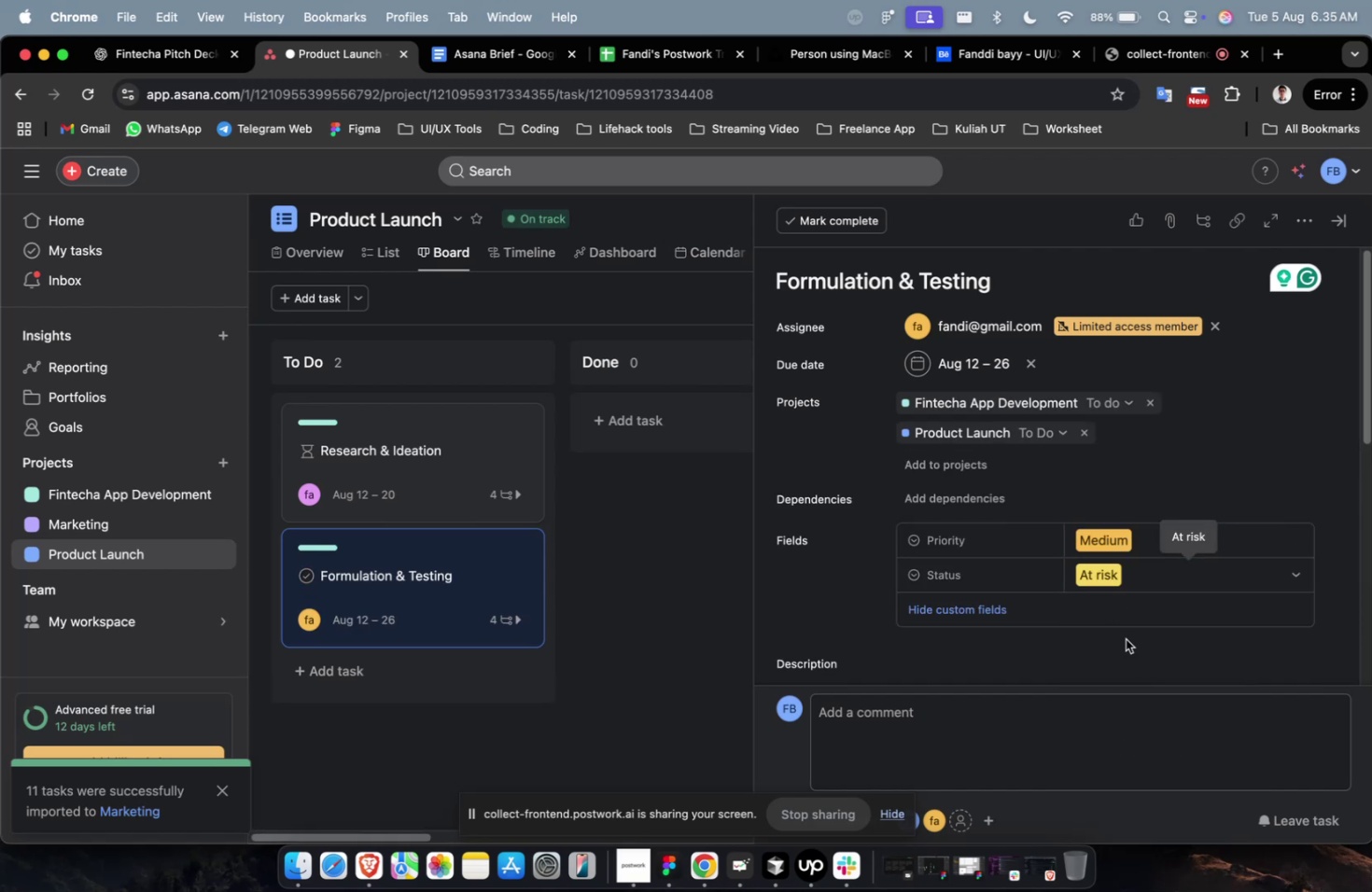 
scroll: coordinate [1116, 631], scroll_direction: down, amount: 4.0
 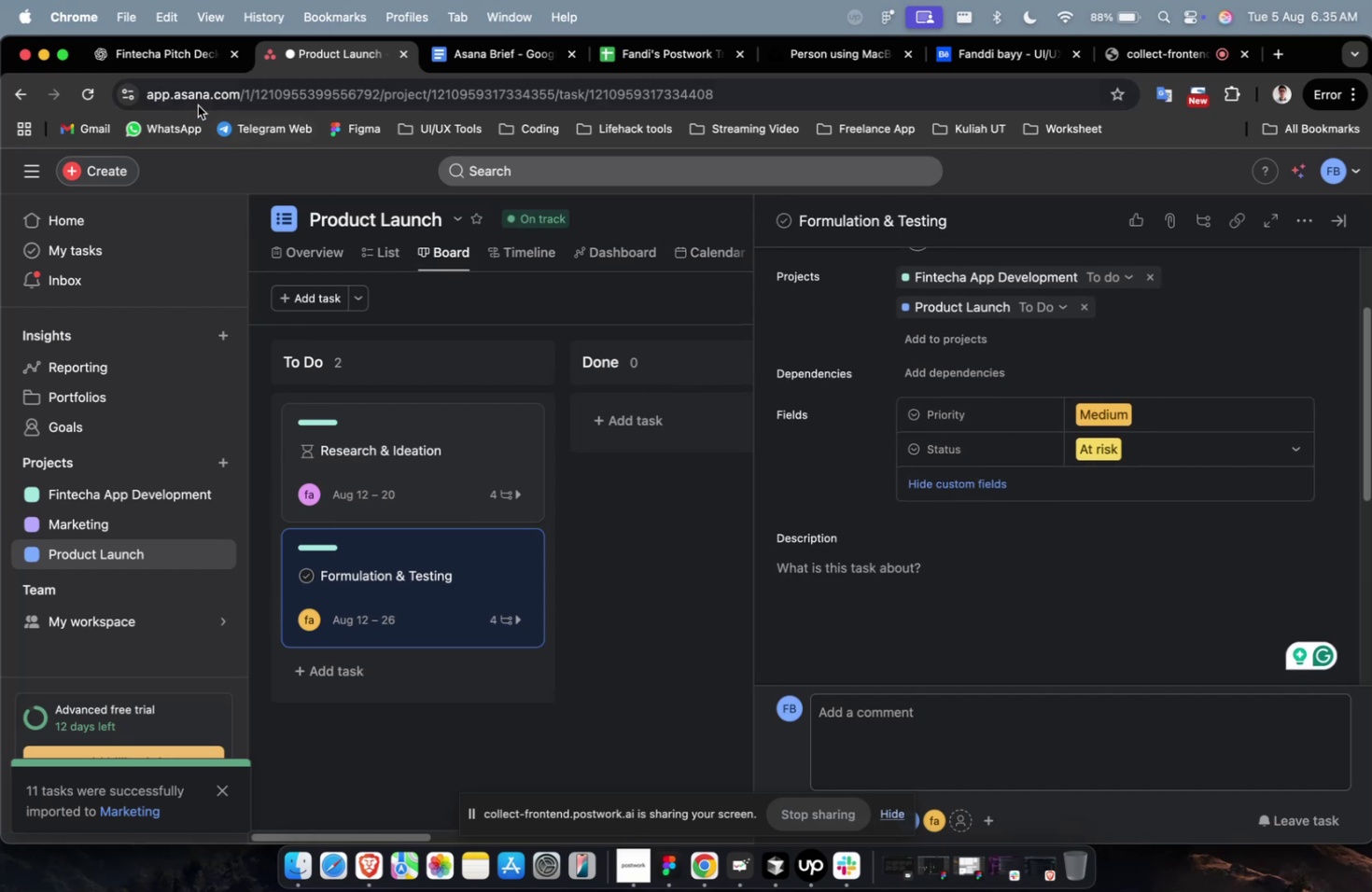 
left_click([184, 77])
 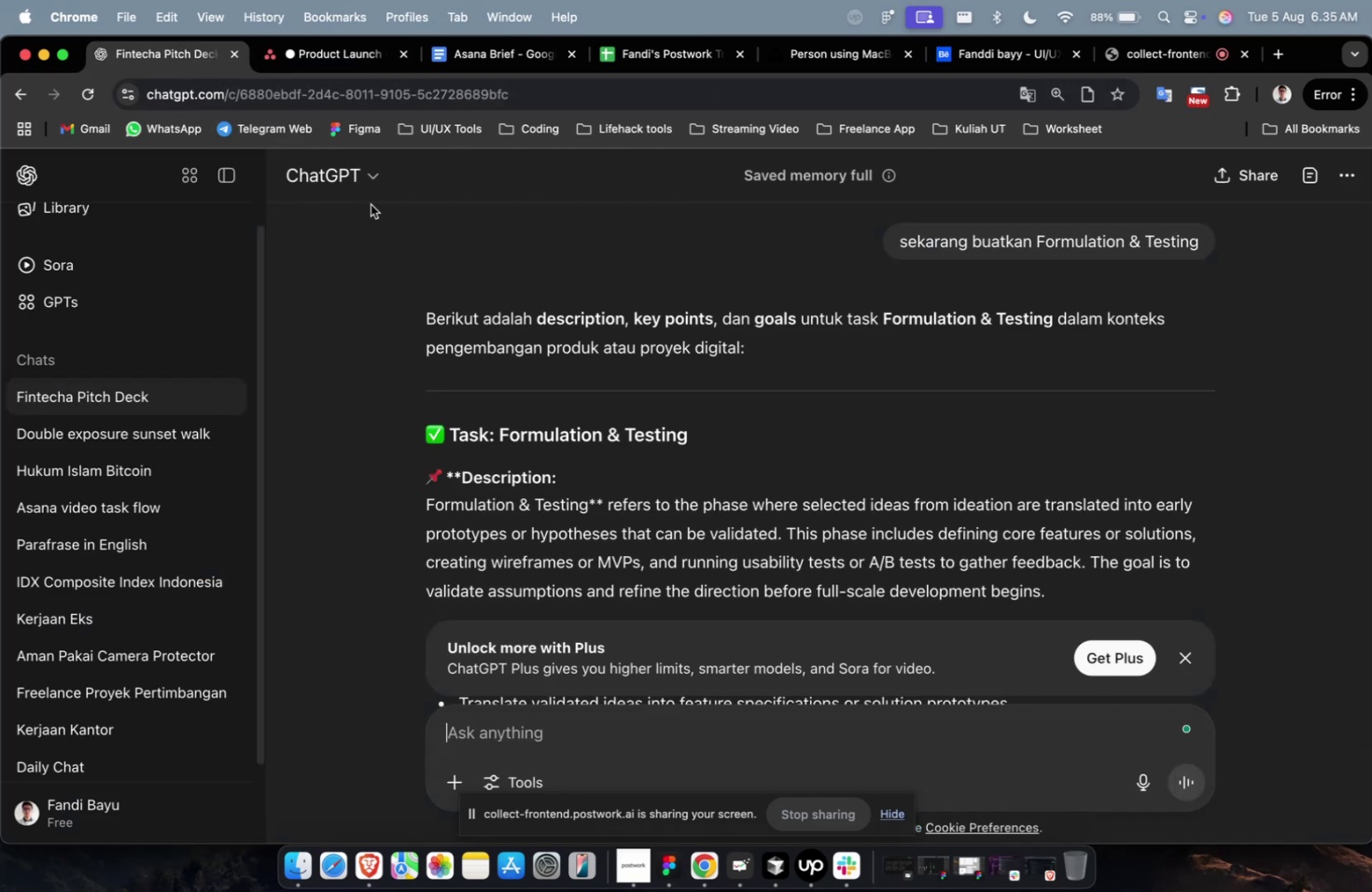 
scroll: coordinate [729, 448], scroll_direction: down, amount: 18.0
 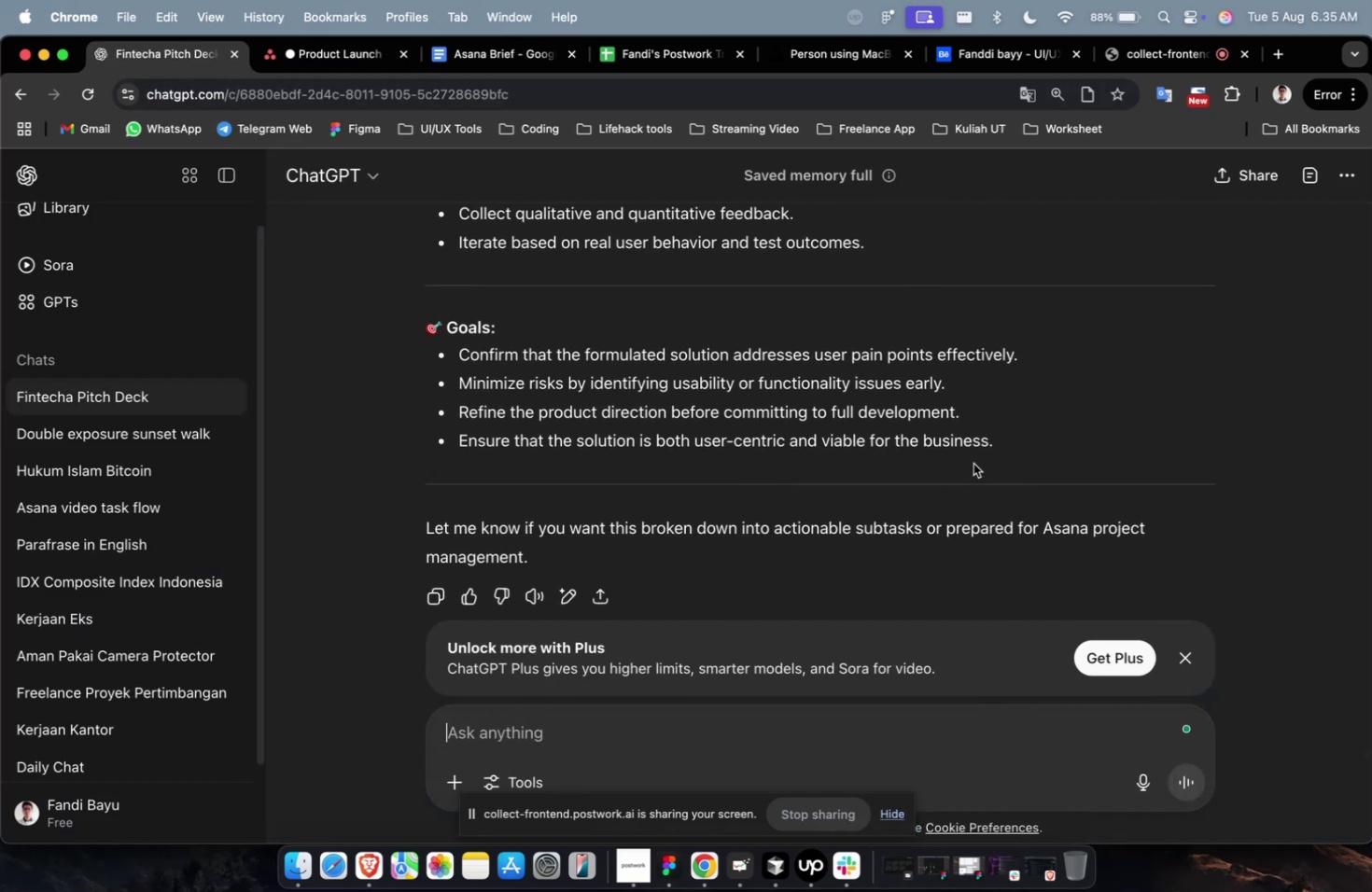 
left_click_drag(start_coordinate=[989, 449], to_coordinate=[736, 378])
 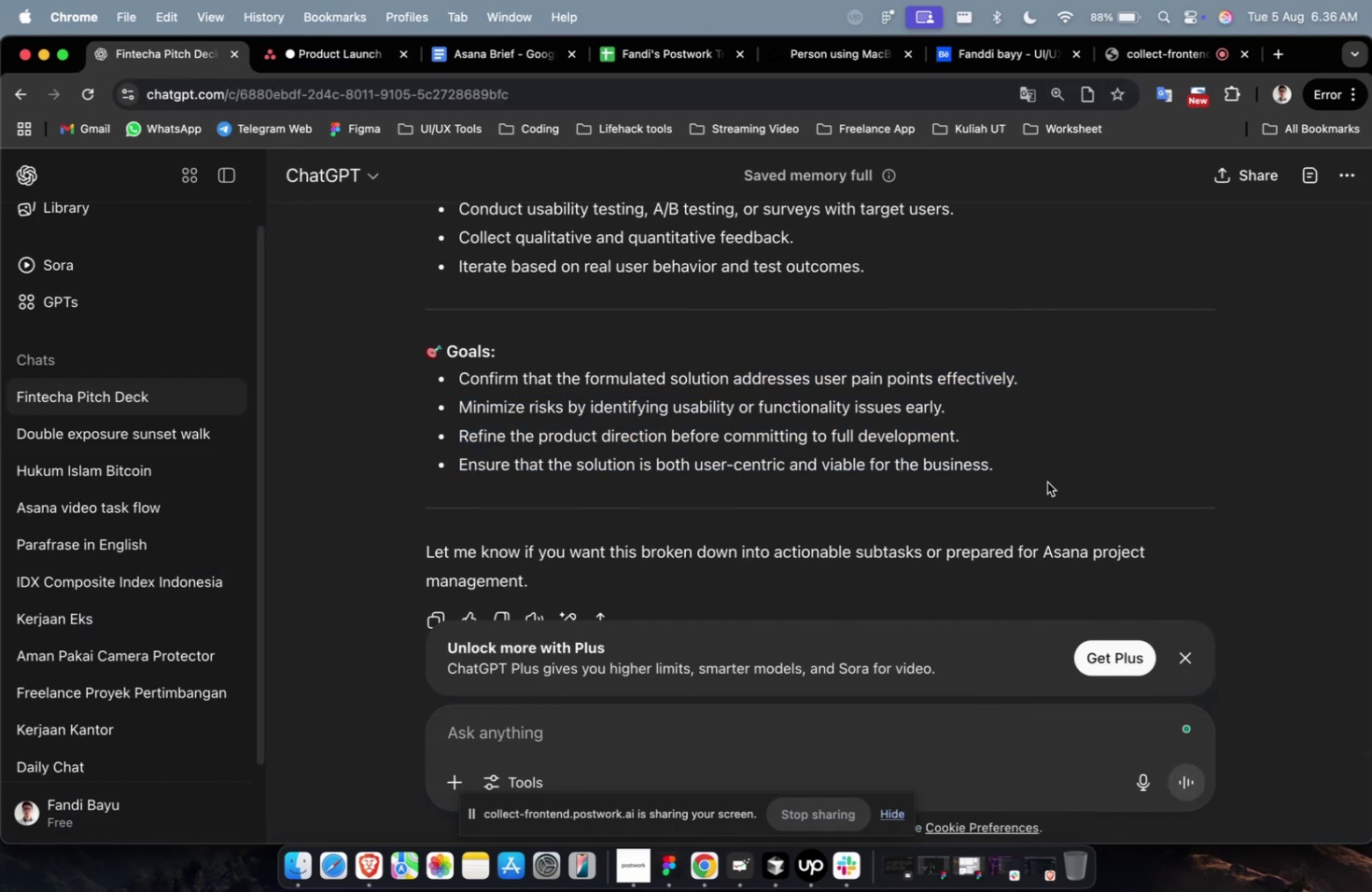 
scroll: coordinate [736, 378], scroll_direction: up, amount: 2.0
 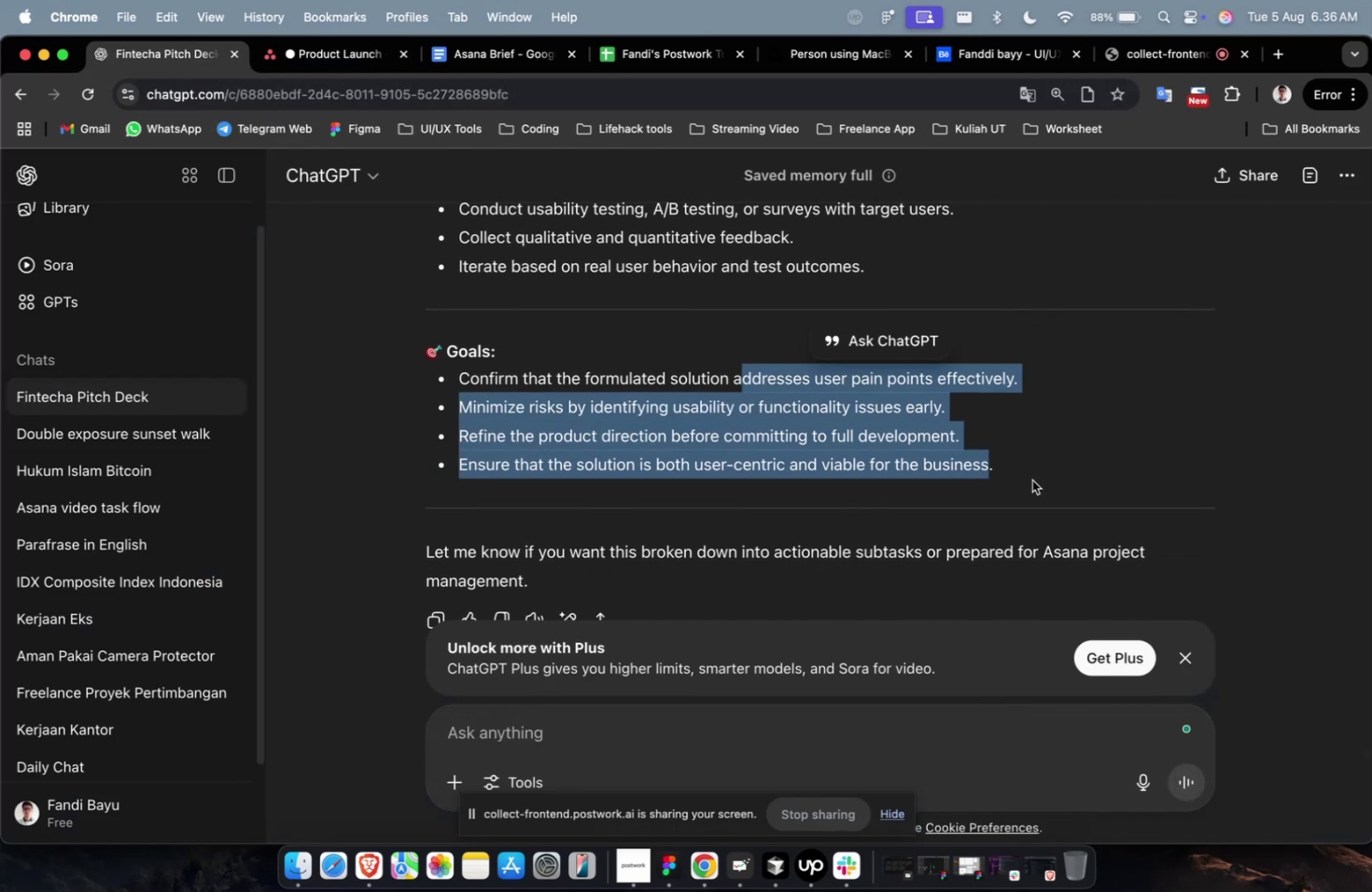 
left_click([1046, 481])
 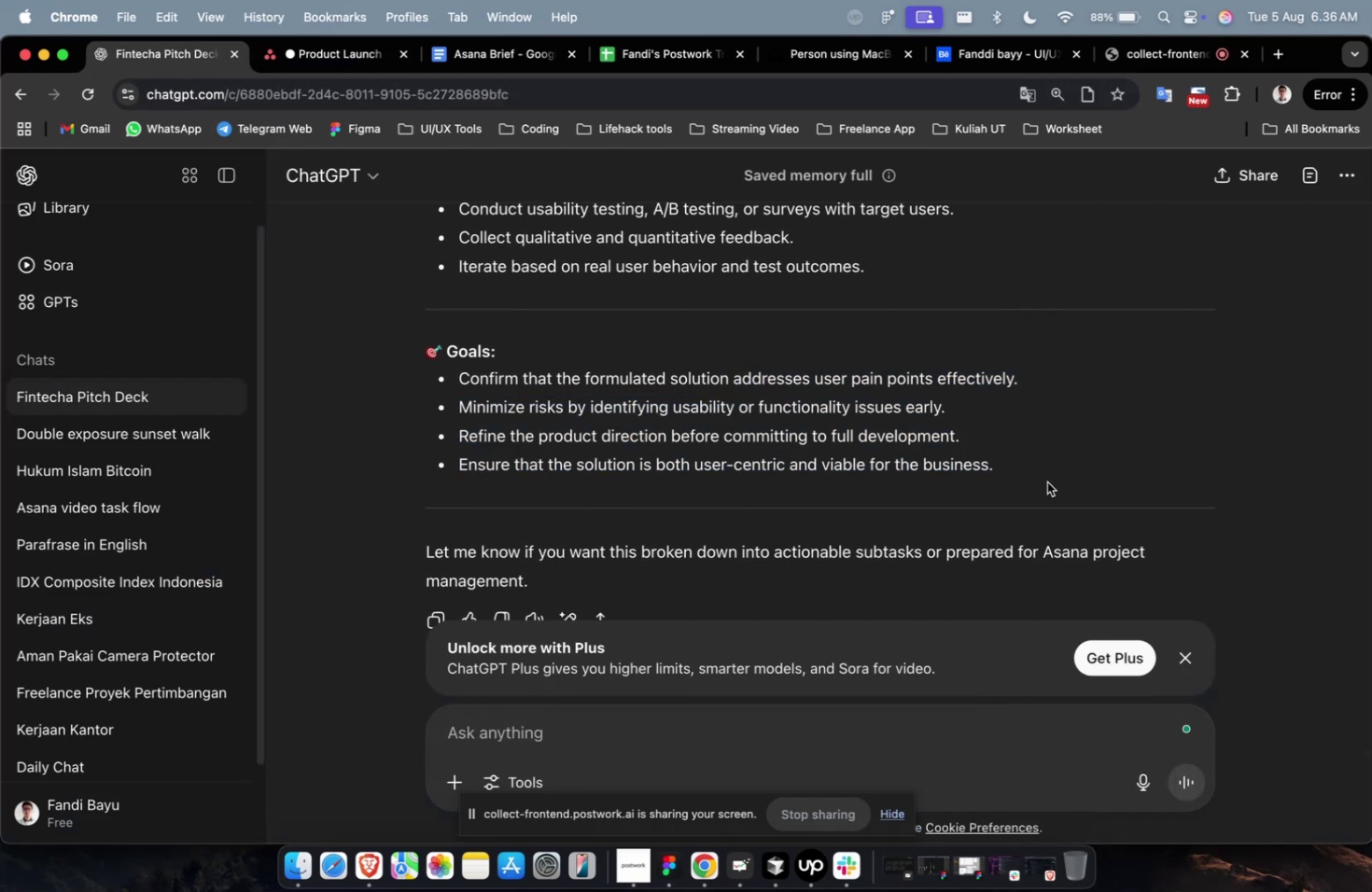 
left_click_drag(start_coordinate=[1046, 481], to_coordinate=[411, 243])
 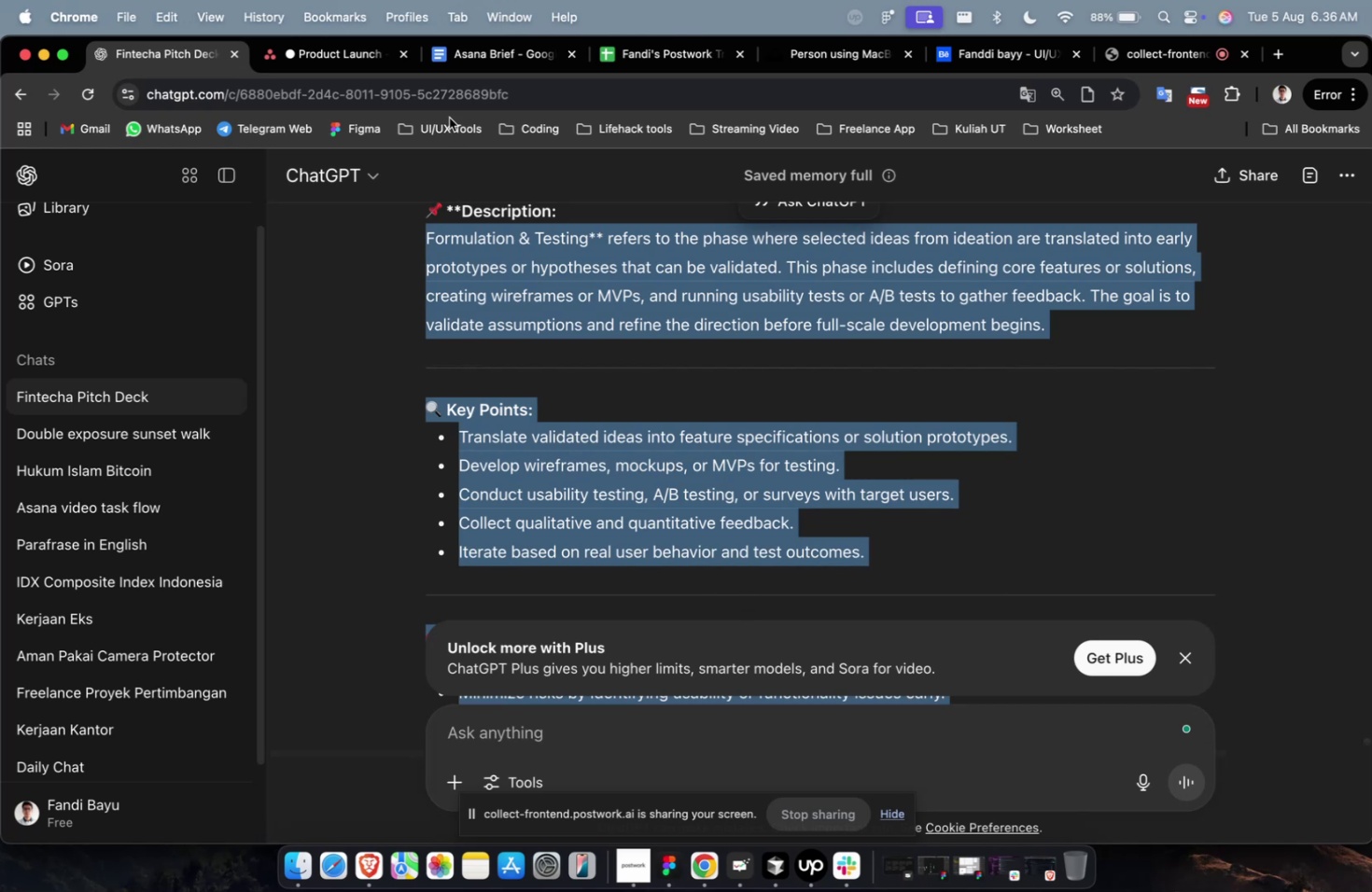 
scroll: coordinate [589, 396], scroll_direction: up, amount: 12.0
 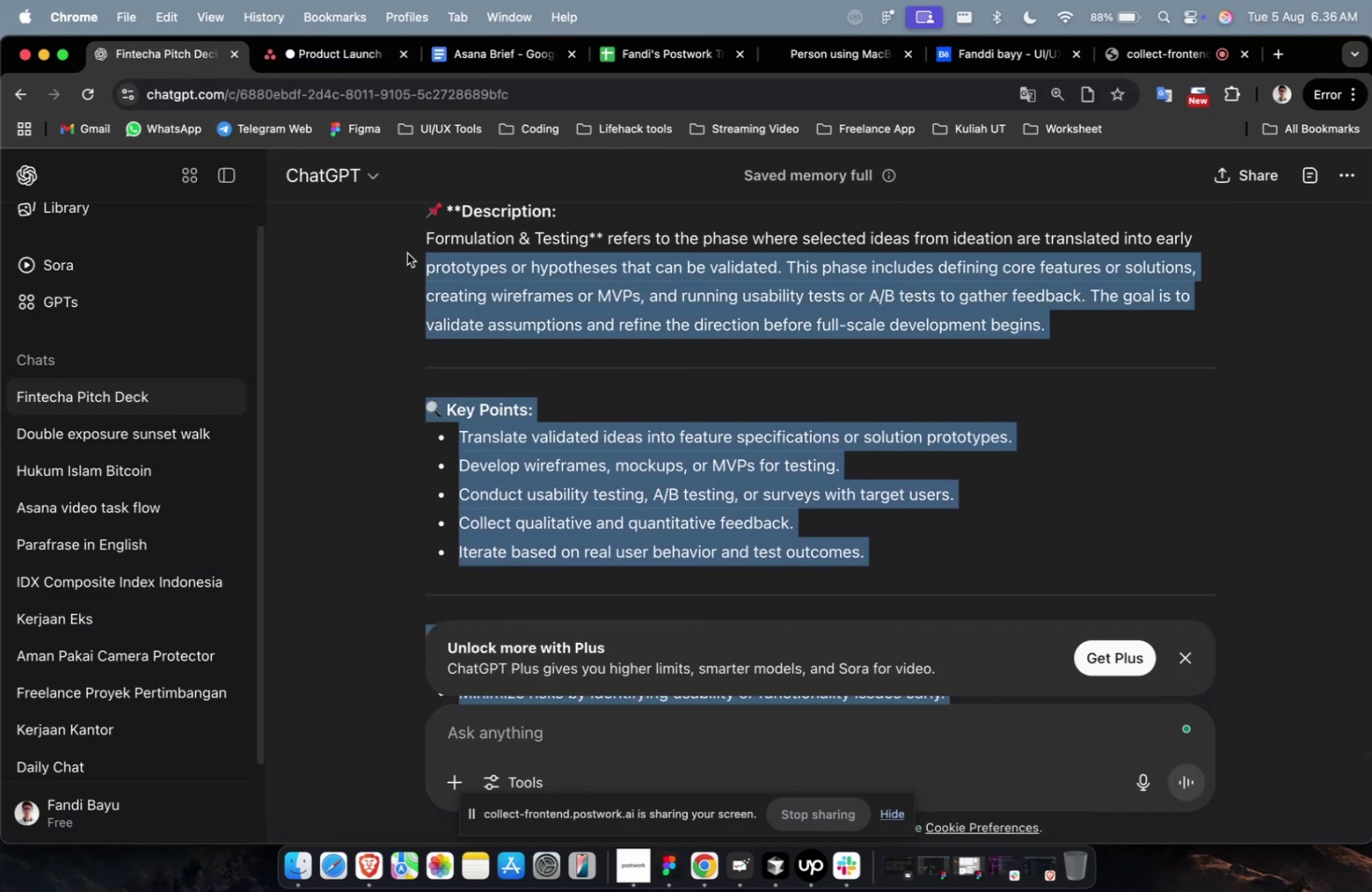 
key(Meta+C)
 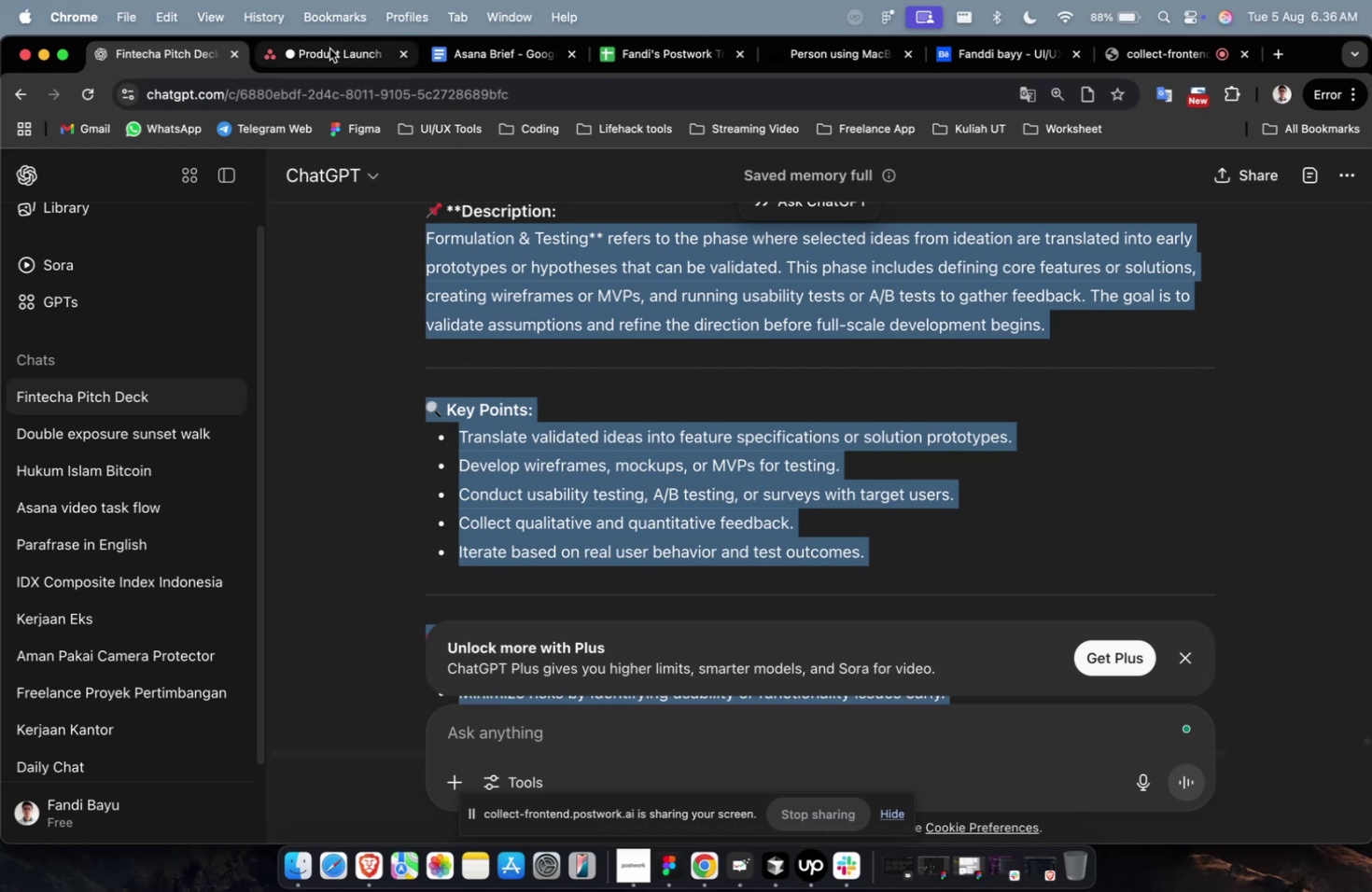 
left_click([331, 52])
 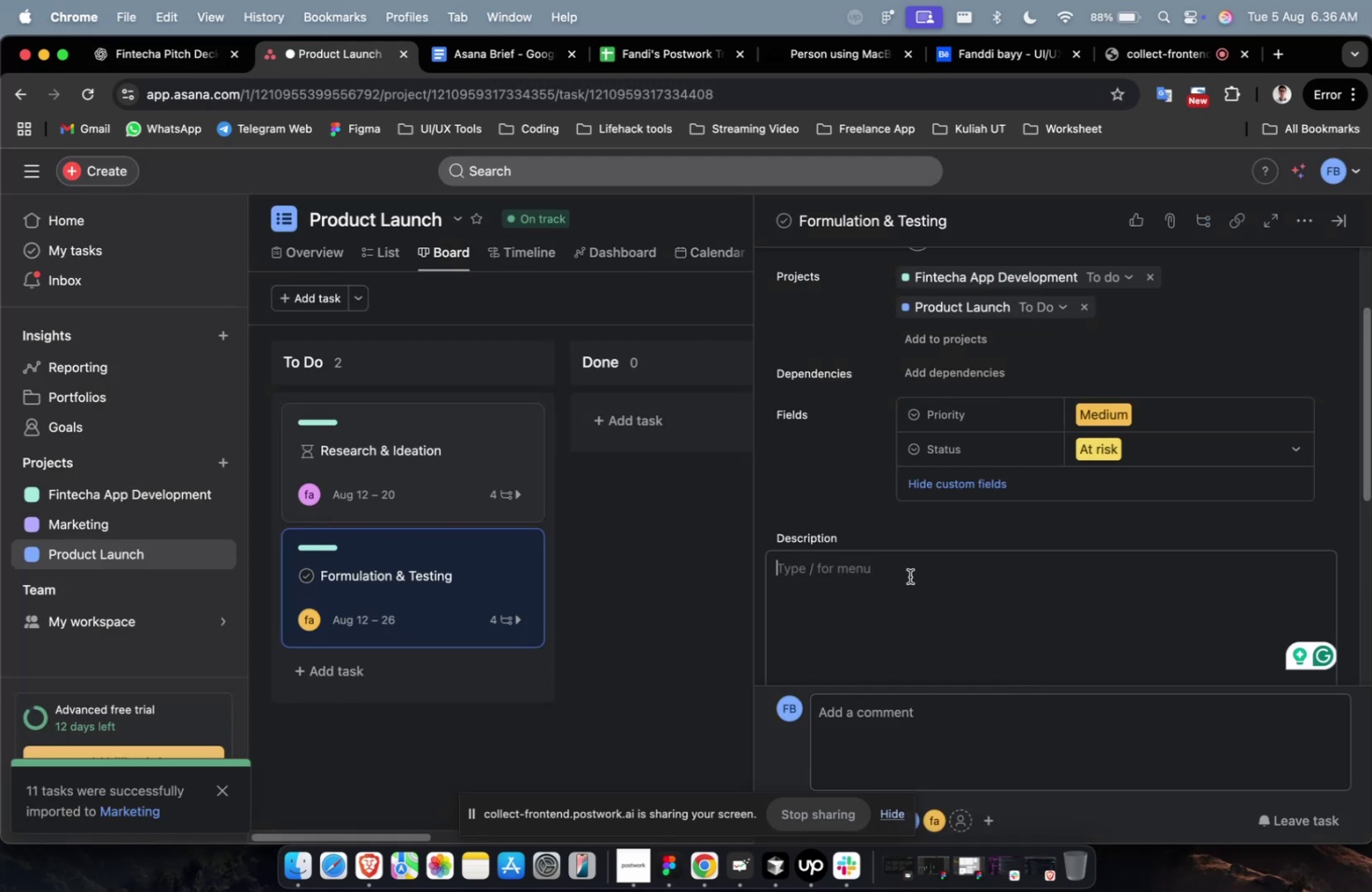 
key(Meta+V)
 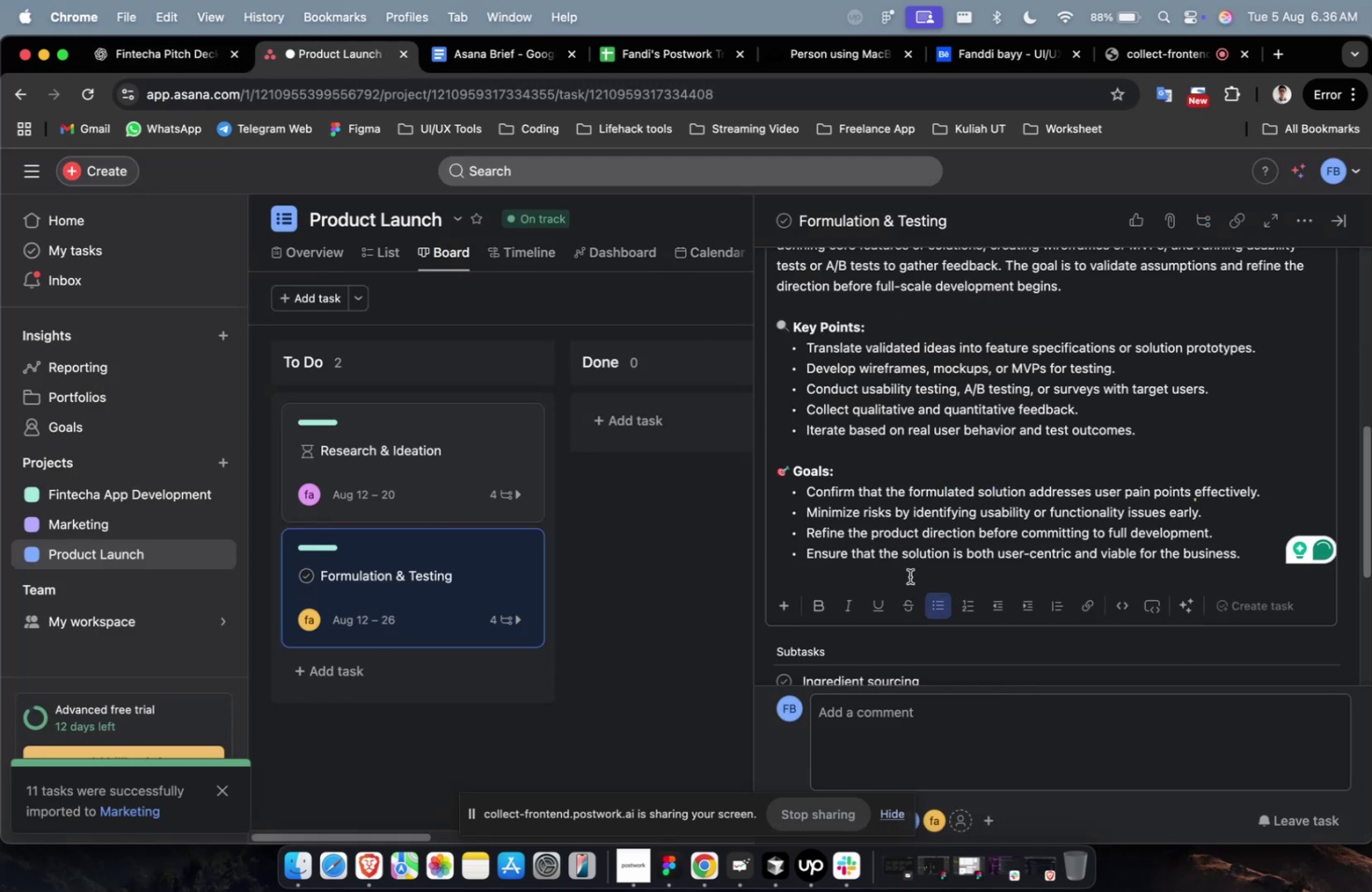 
scroll: coordinate [909, 576], scroll_direction: down, amount: 7.0
 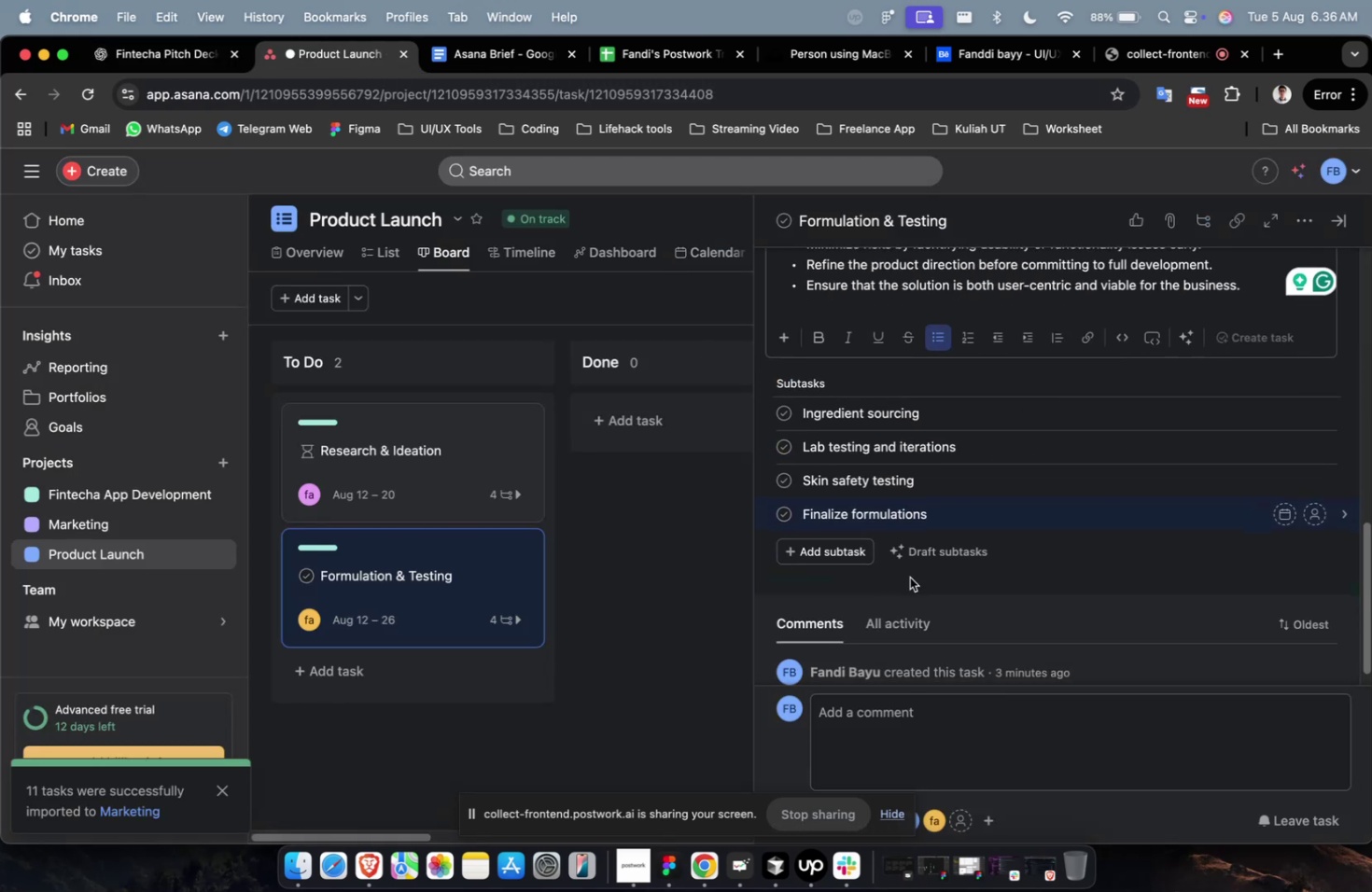 
scroll: coordinate [909, 578], scroll_direction: up, amount: 7.0
 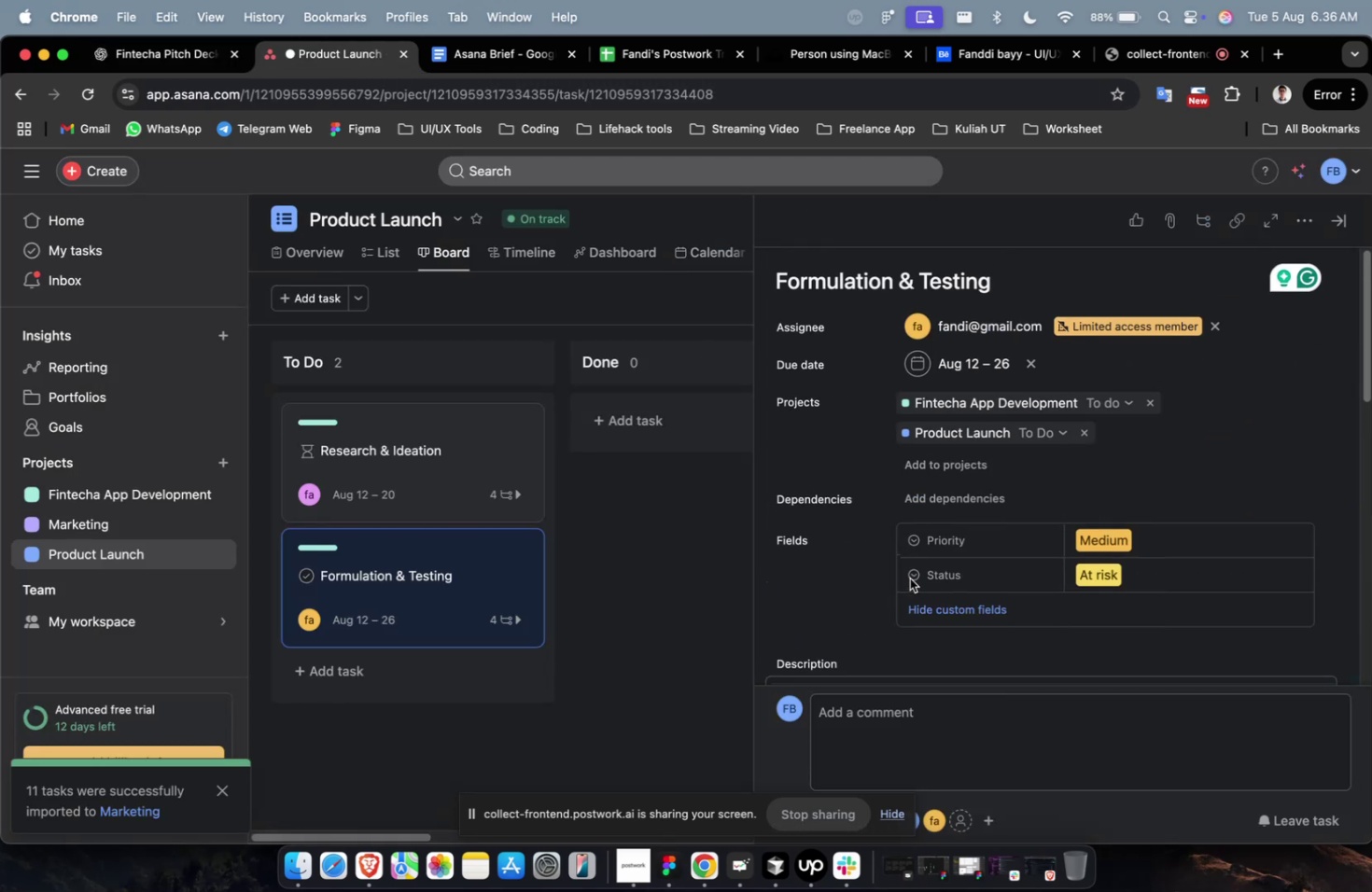 
scroll: coordinate [909, 578], scroll_direction: down, amount: 13.0
 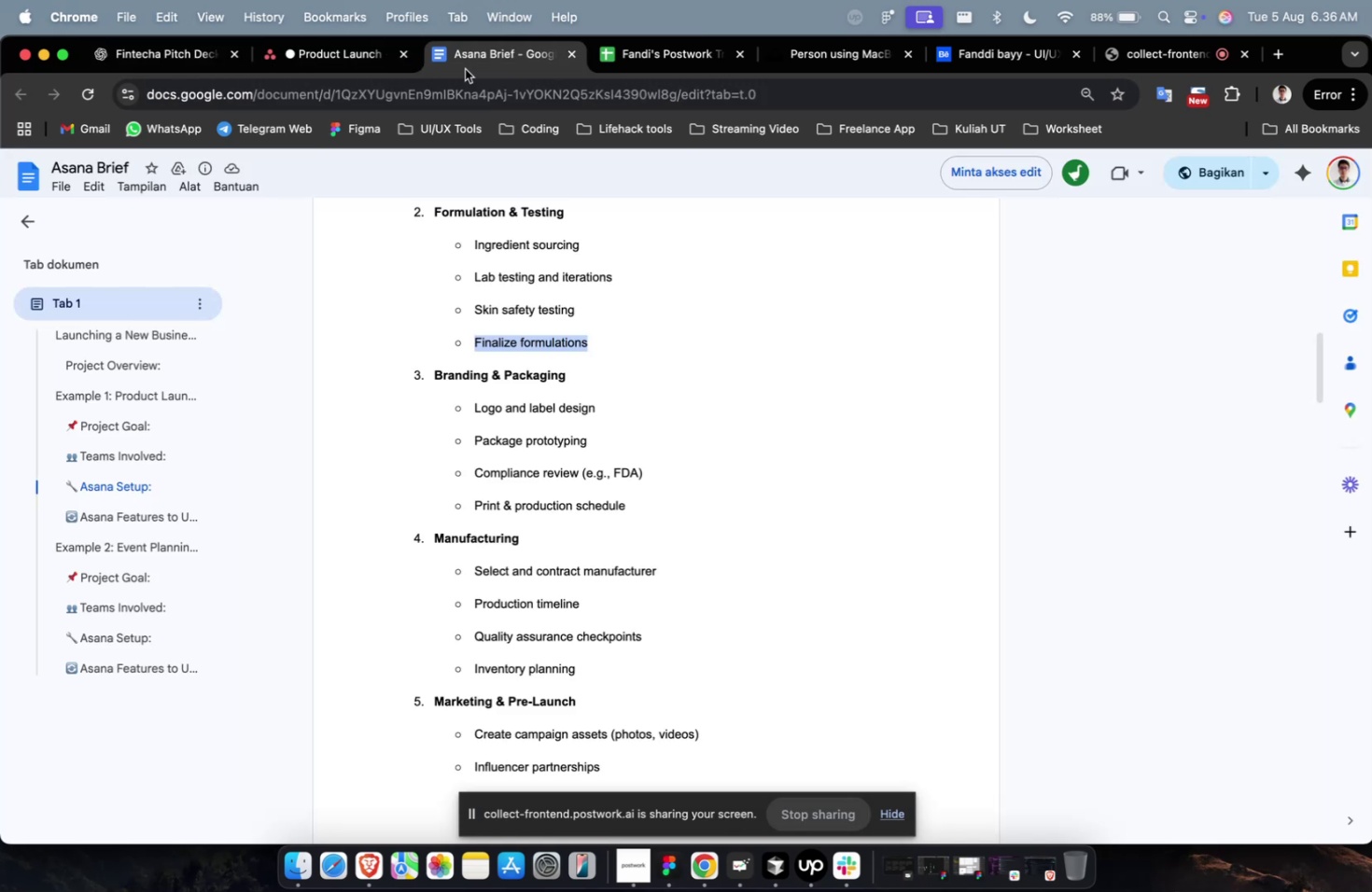 
scroll: coordinate [583, 419], scroll_direction: up, amount: 2.0
 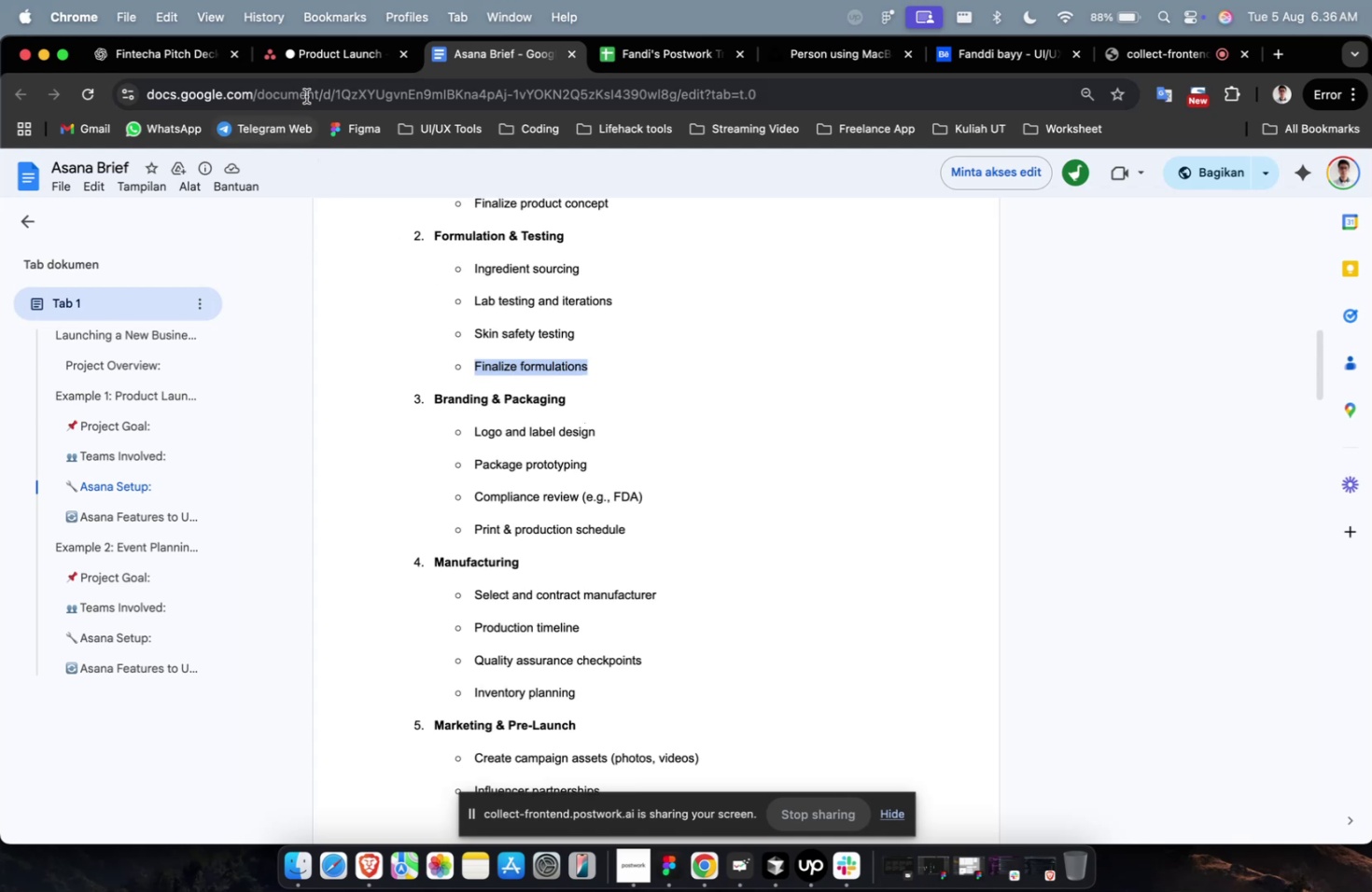 
left_click([315, 75])
 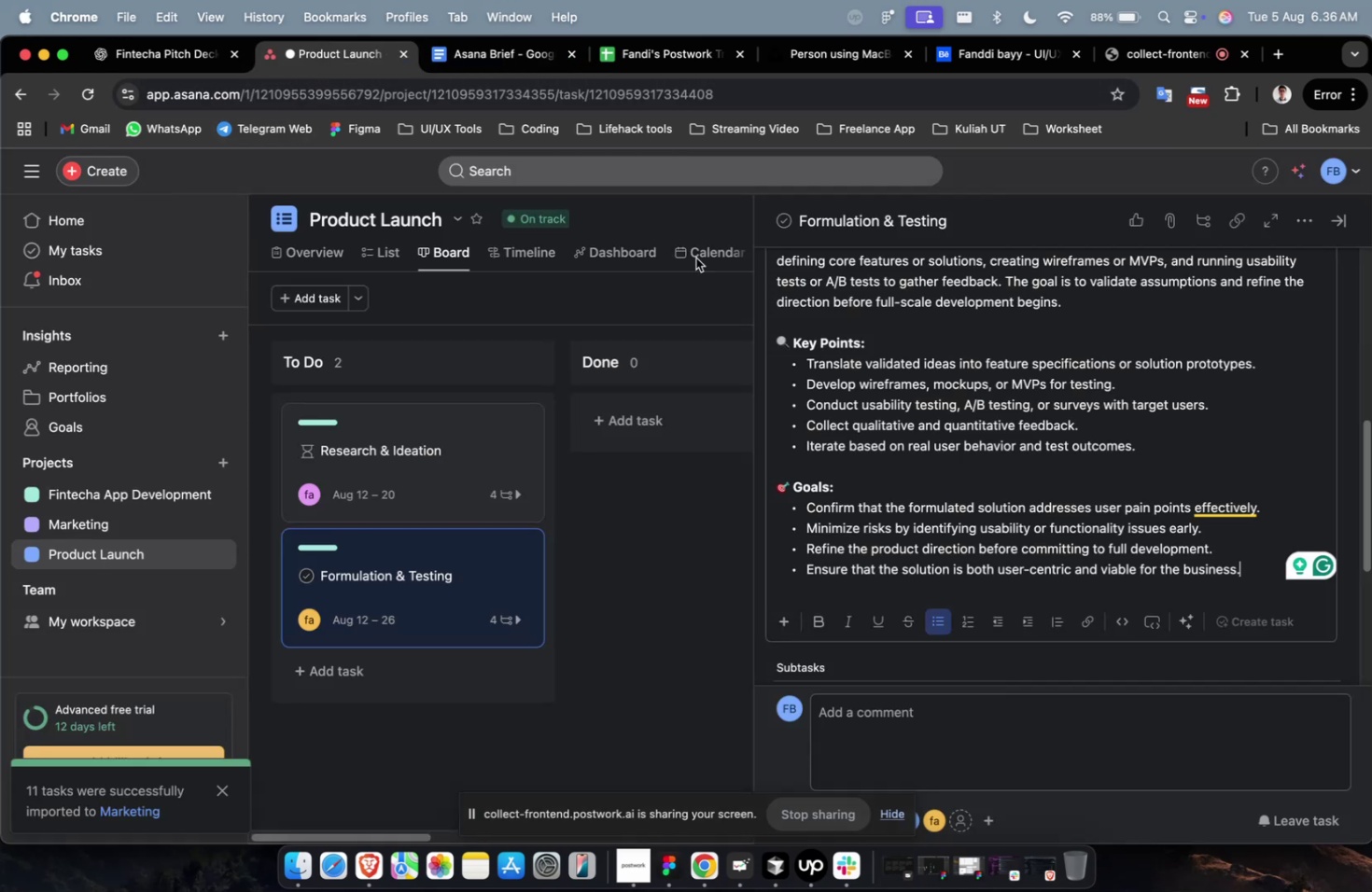 
scroll: coordinate [981, 451], scroll_direction: down, amount: 4.0
 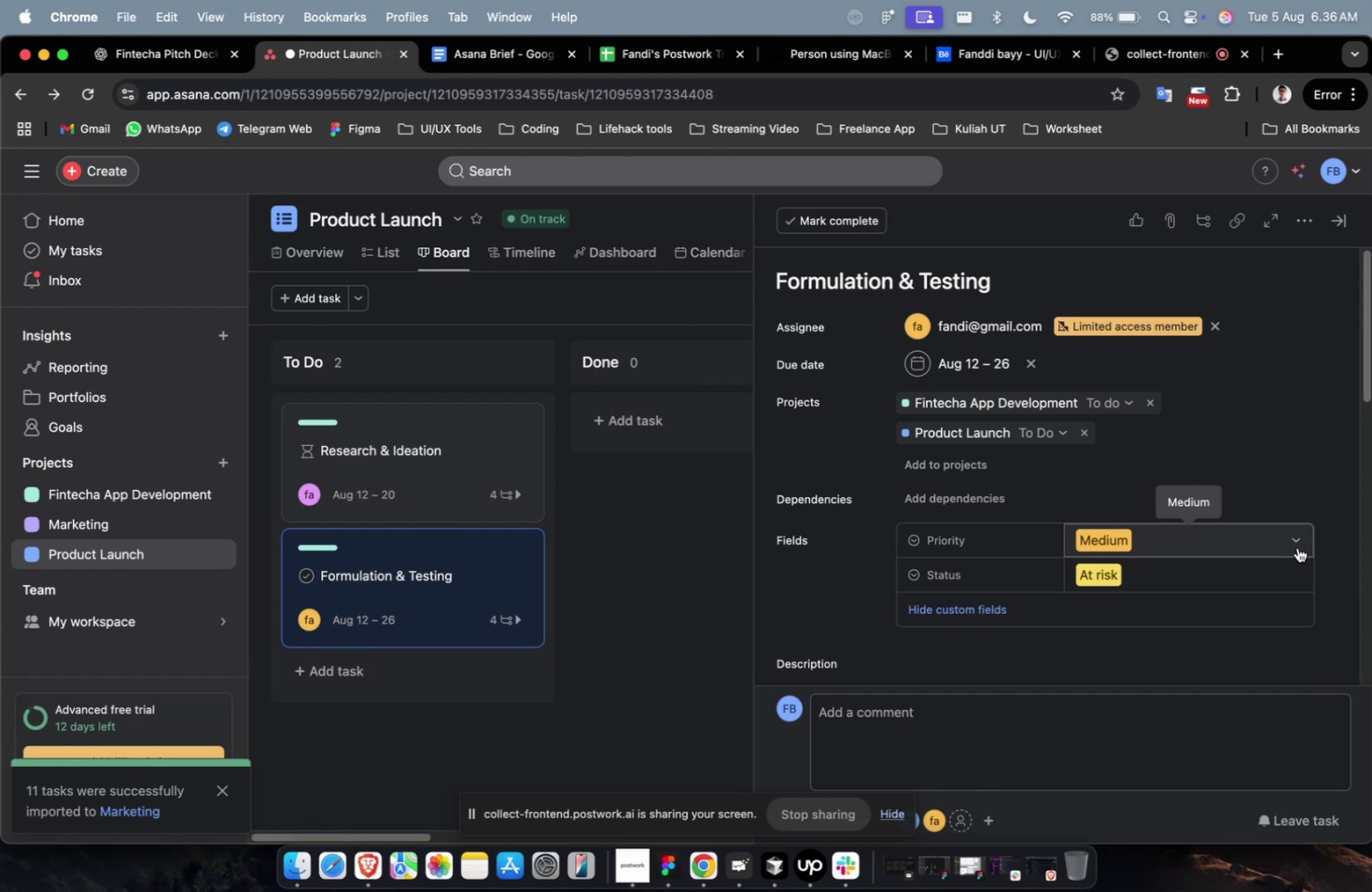 
wait(43.92)
 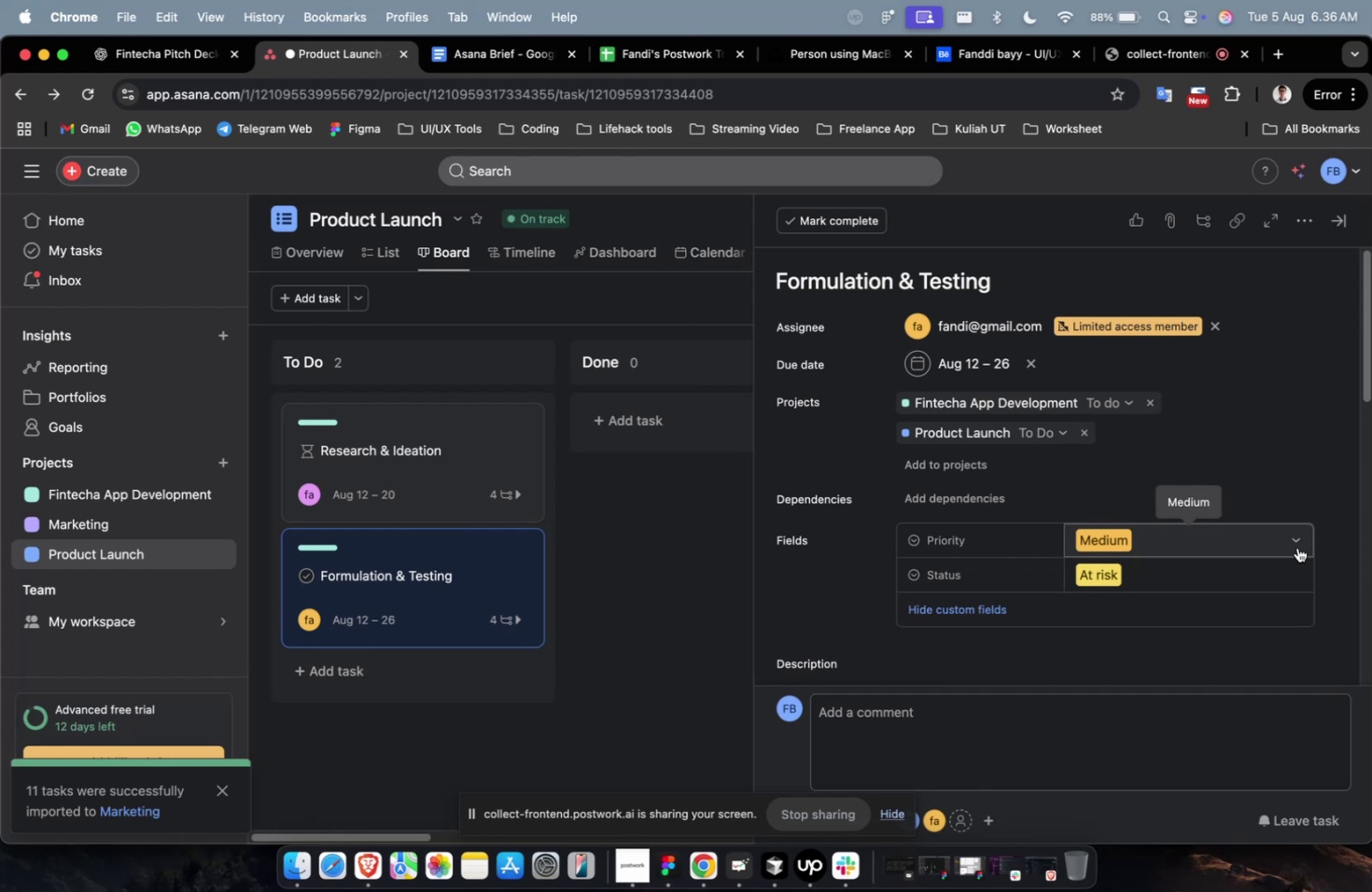 
scroll: coordinate [1296, 547], scroll_direction: up, amount: 1.0
 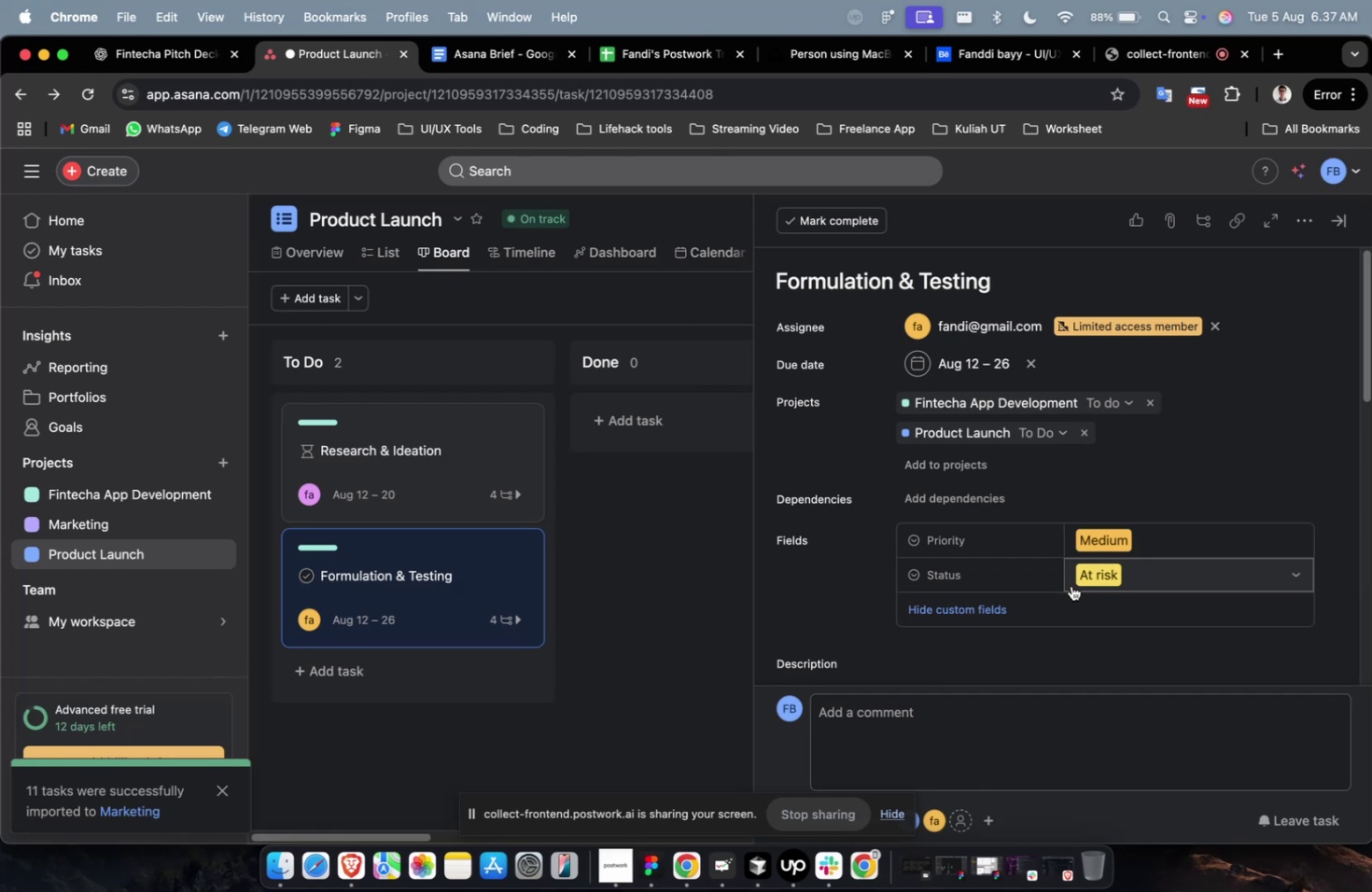 
scroll: coordinate [963, 568], scroll_direction: down, amount: 21.0
 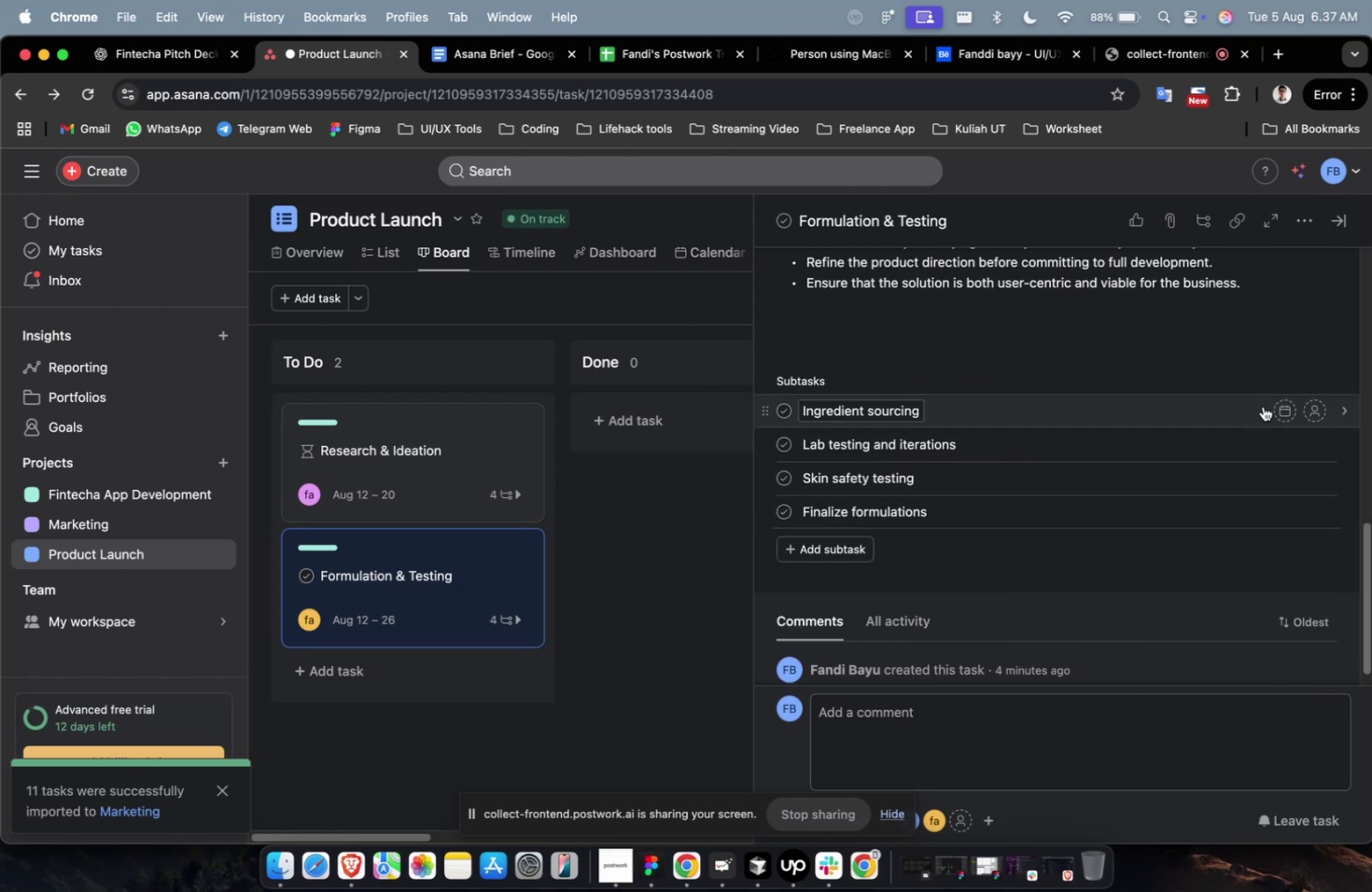 
left_click([1271, 406])
 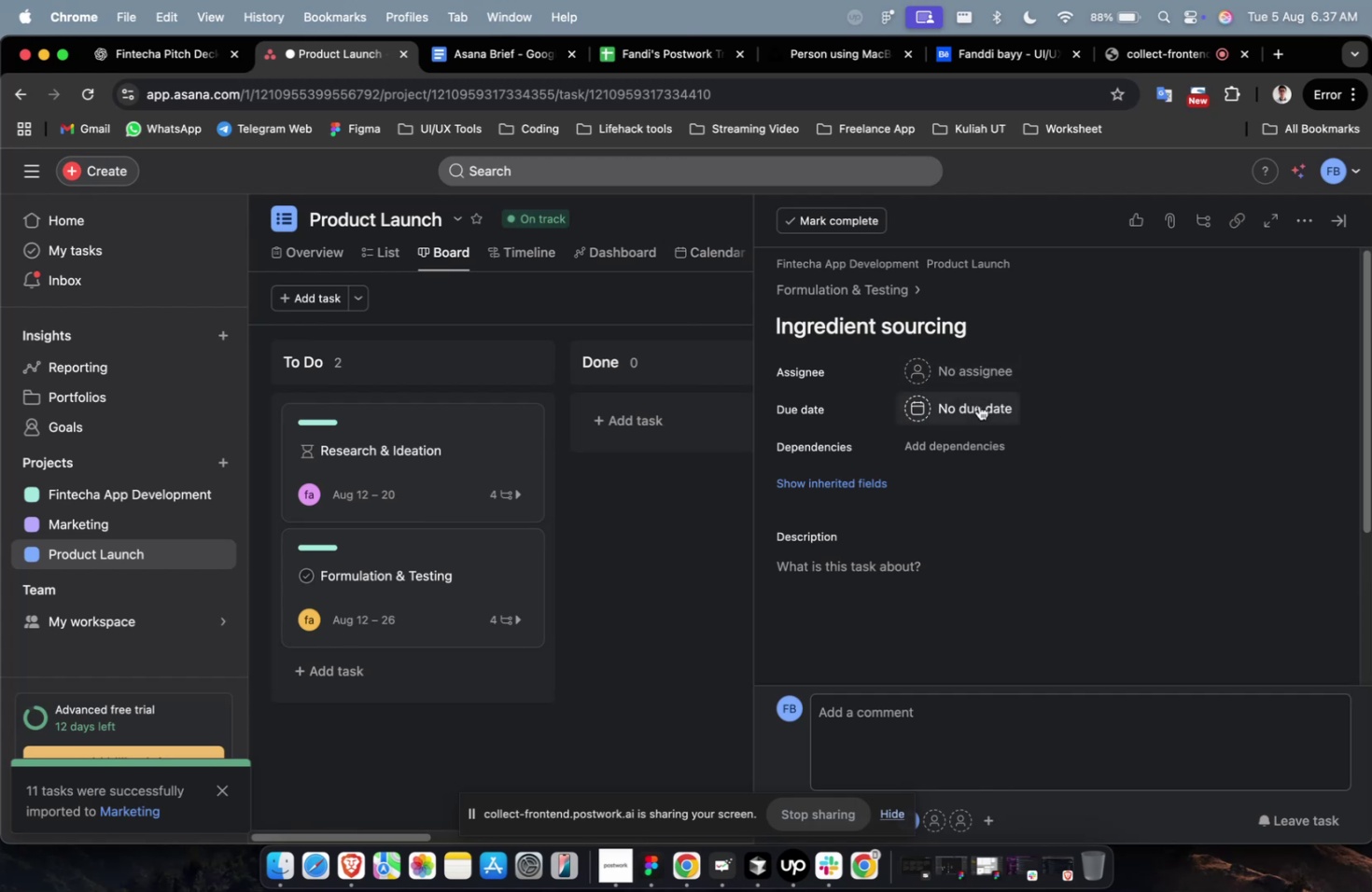 
left_click([986, 382])
 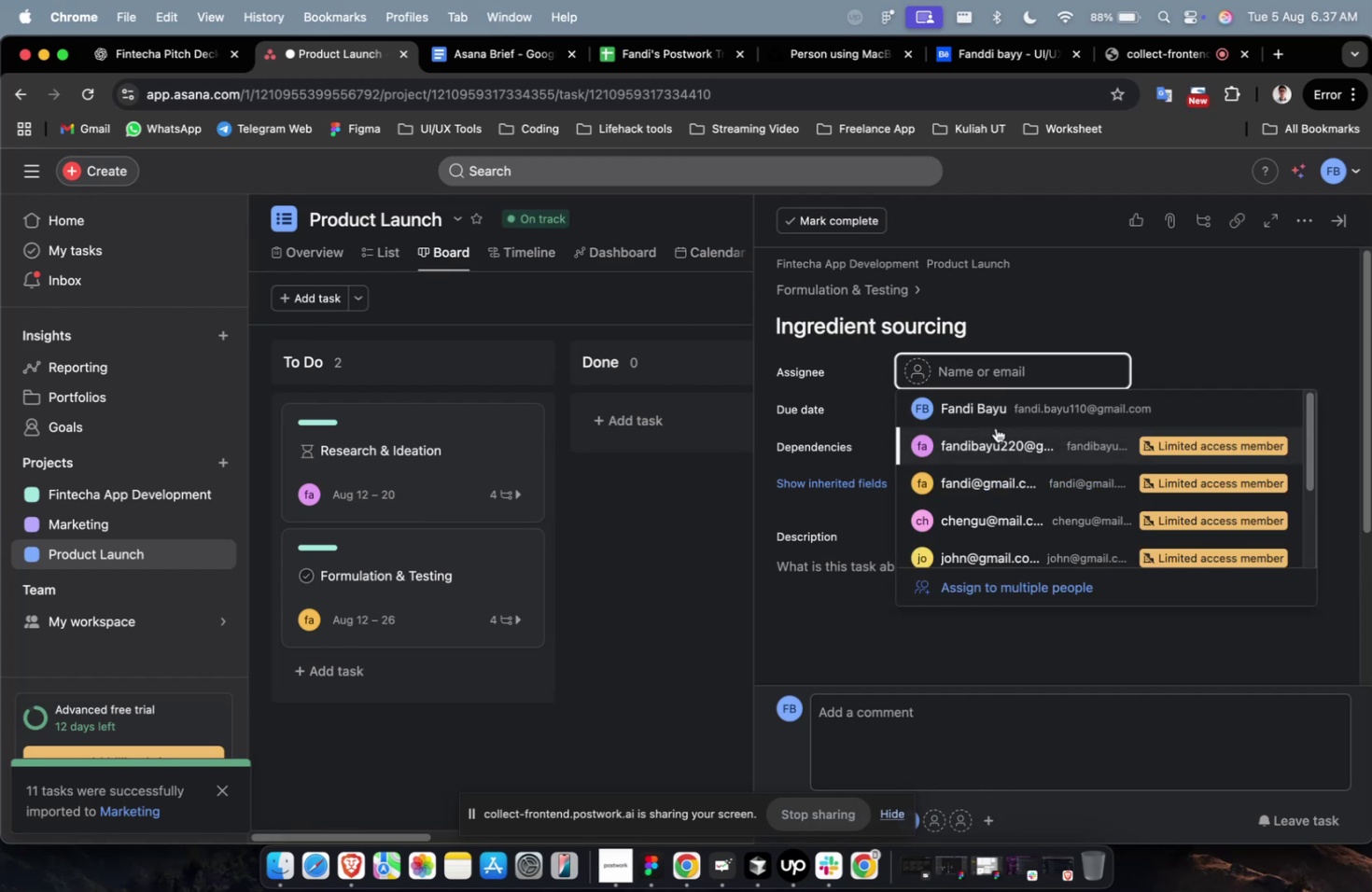 
left_click([998, 404])
 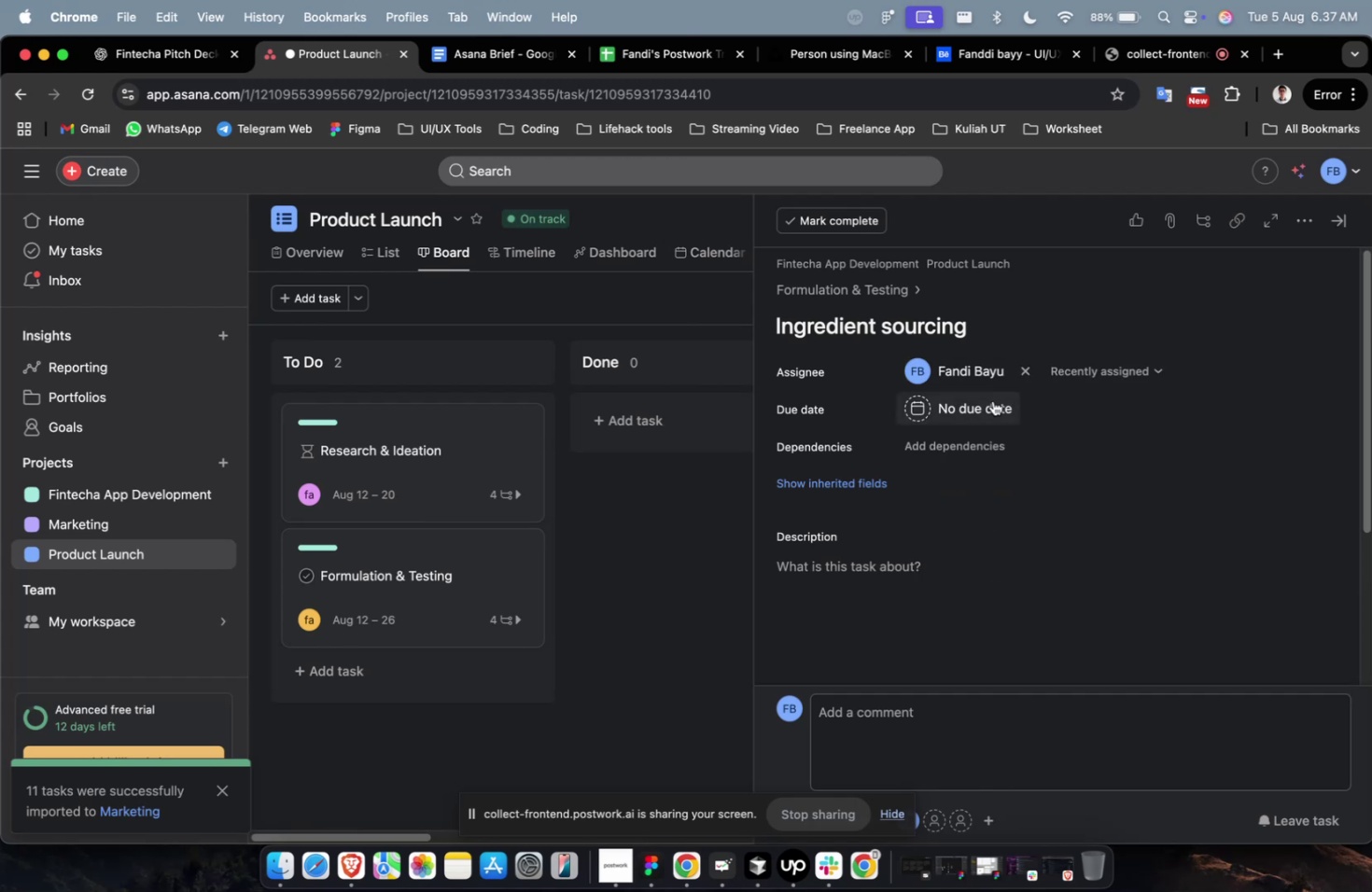 
double_click([992, 400])
 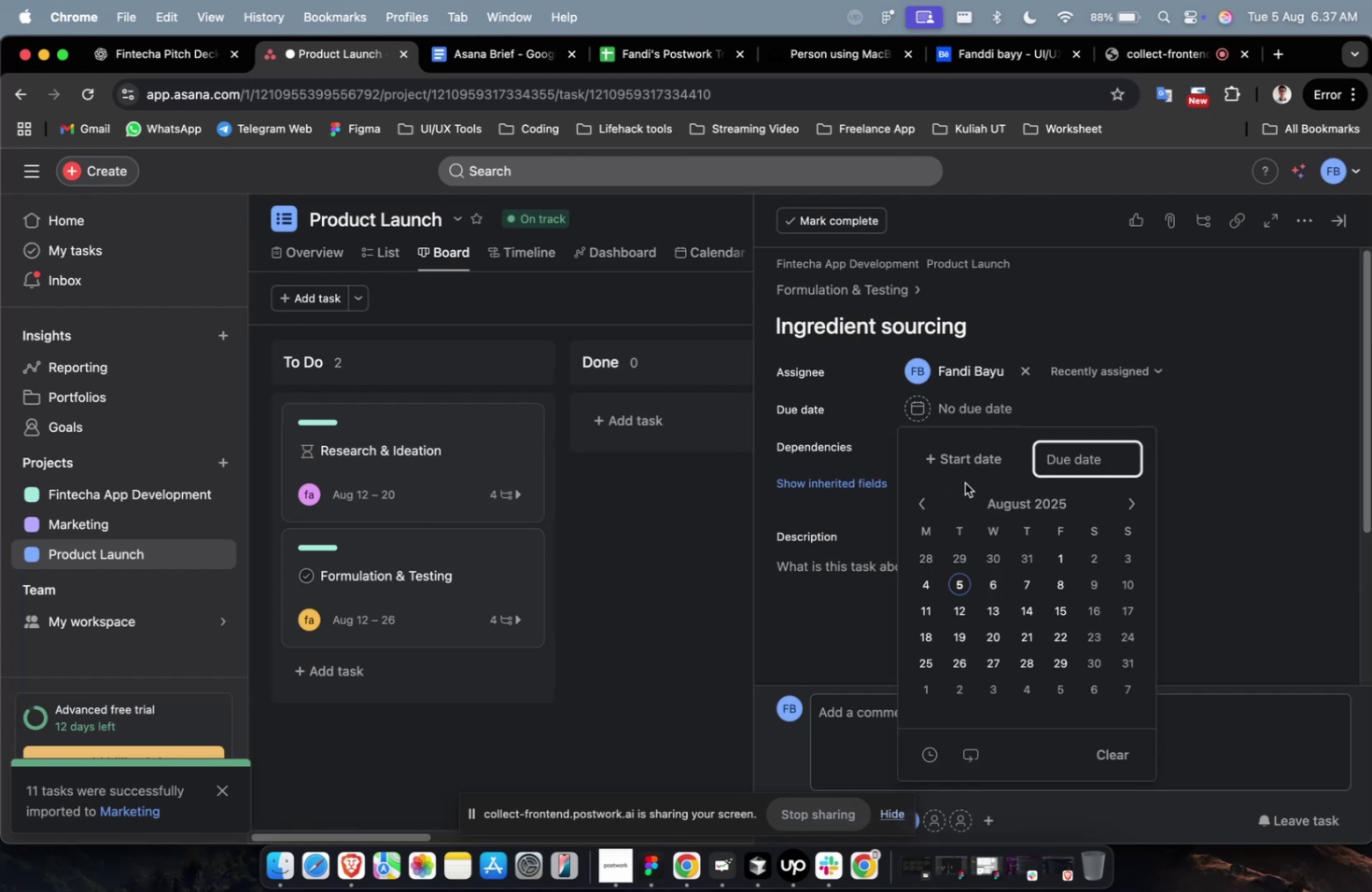 
left_click([968, 467])
 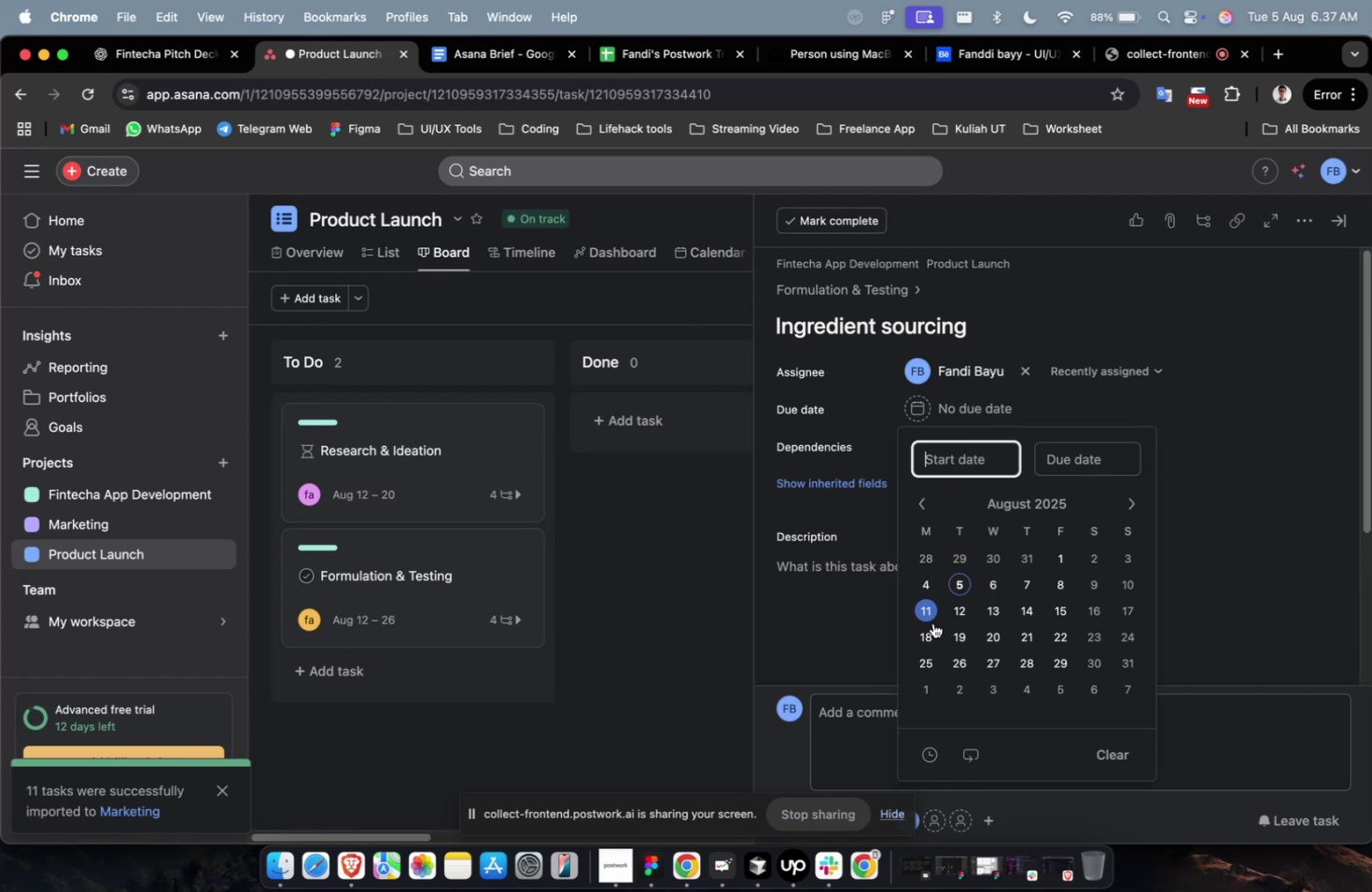 
double_click([932, 623])
 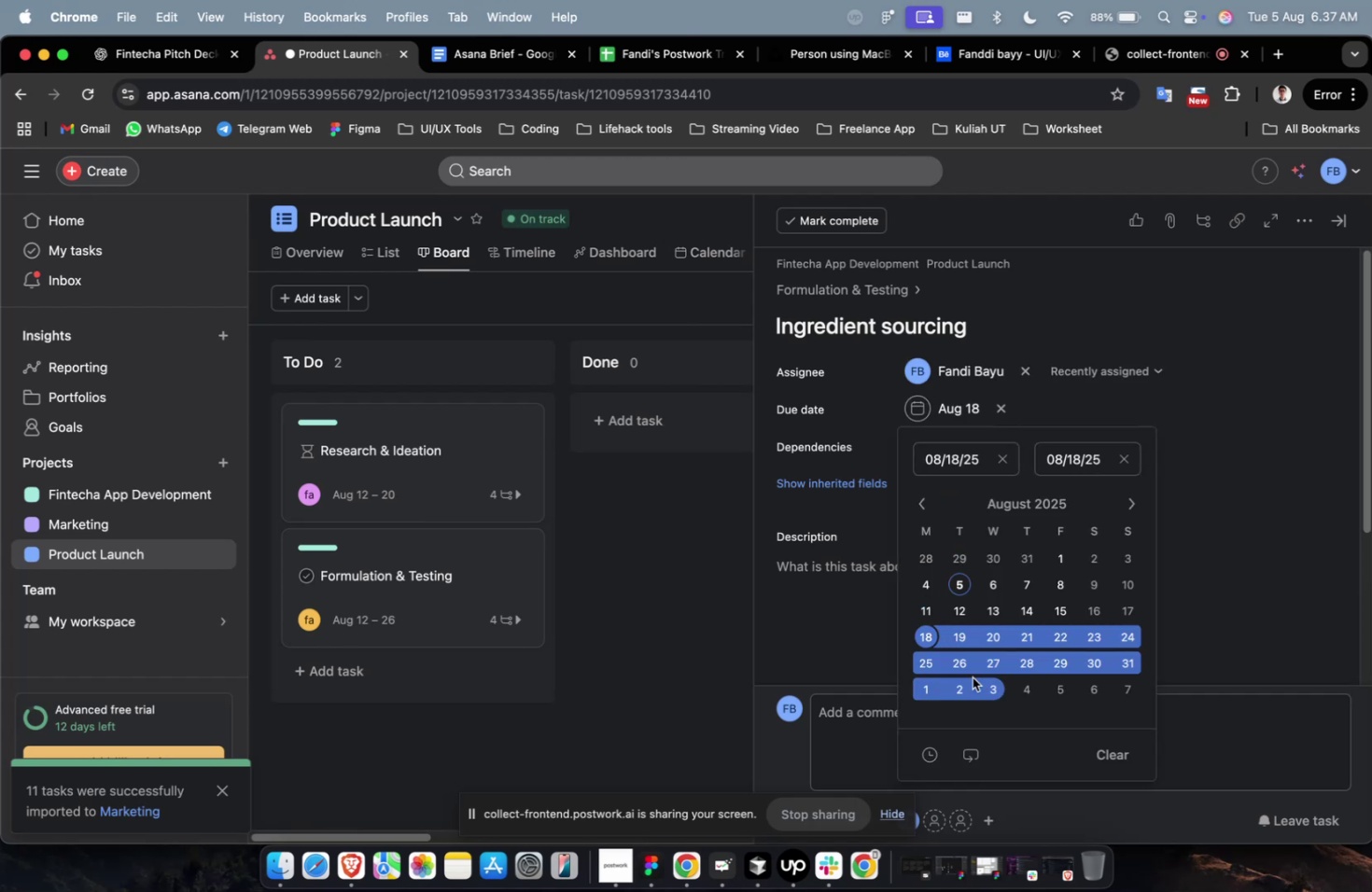 
left_click([962, 678])
 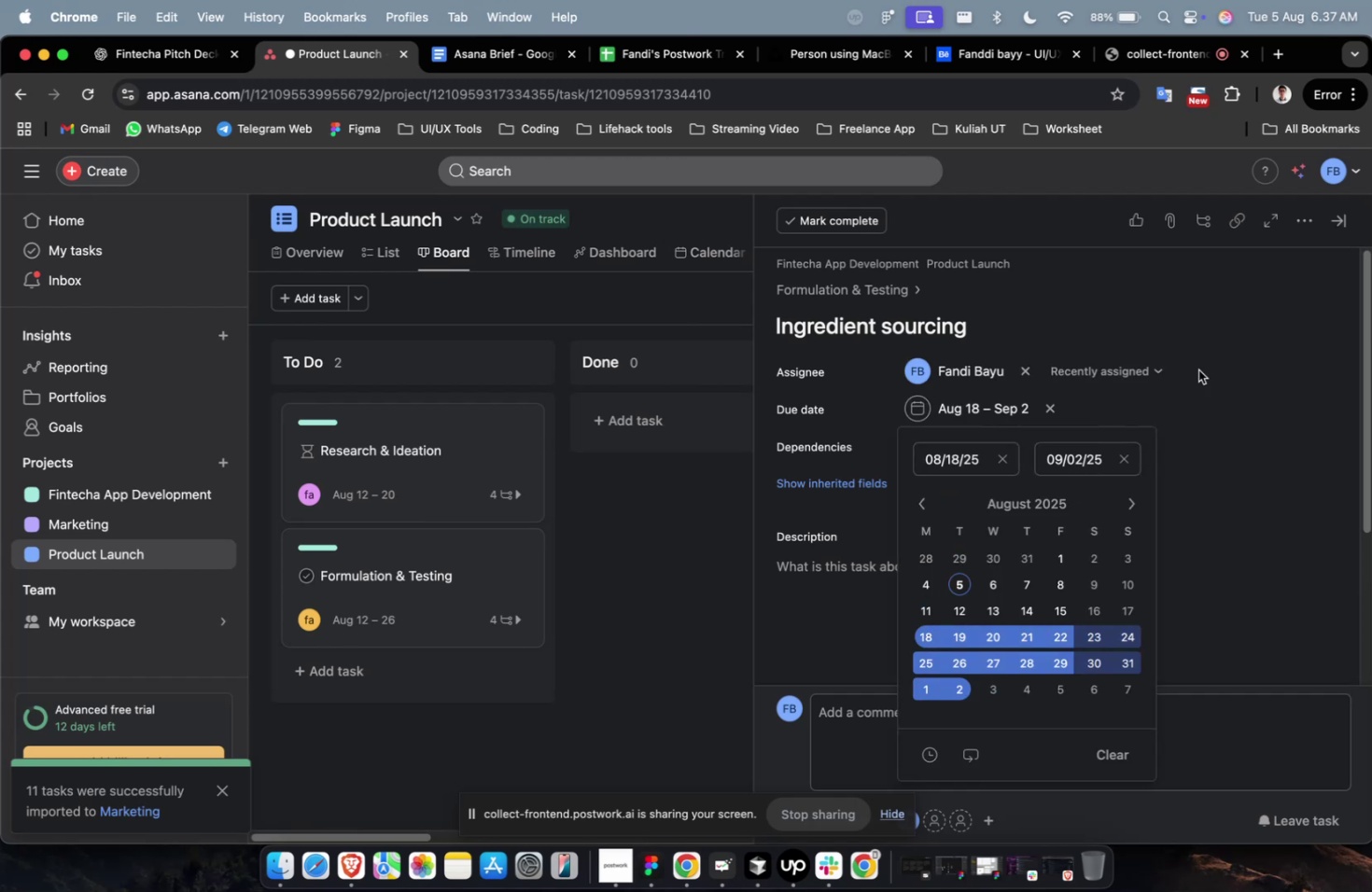 
double_click([1198, 369])
 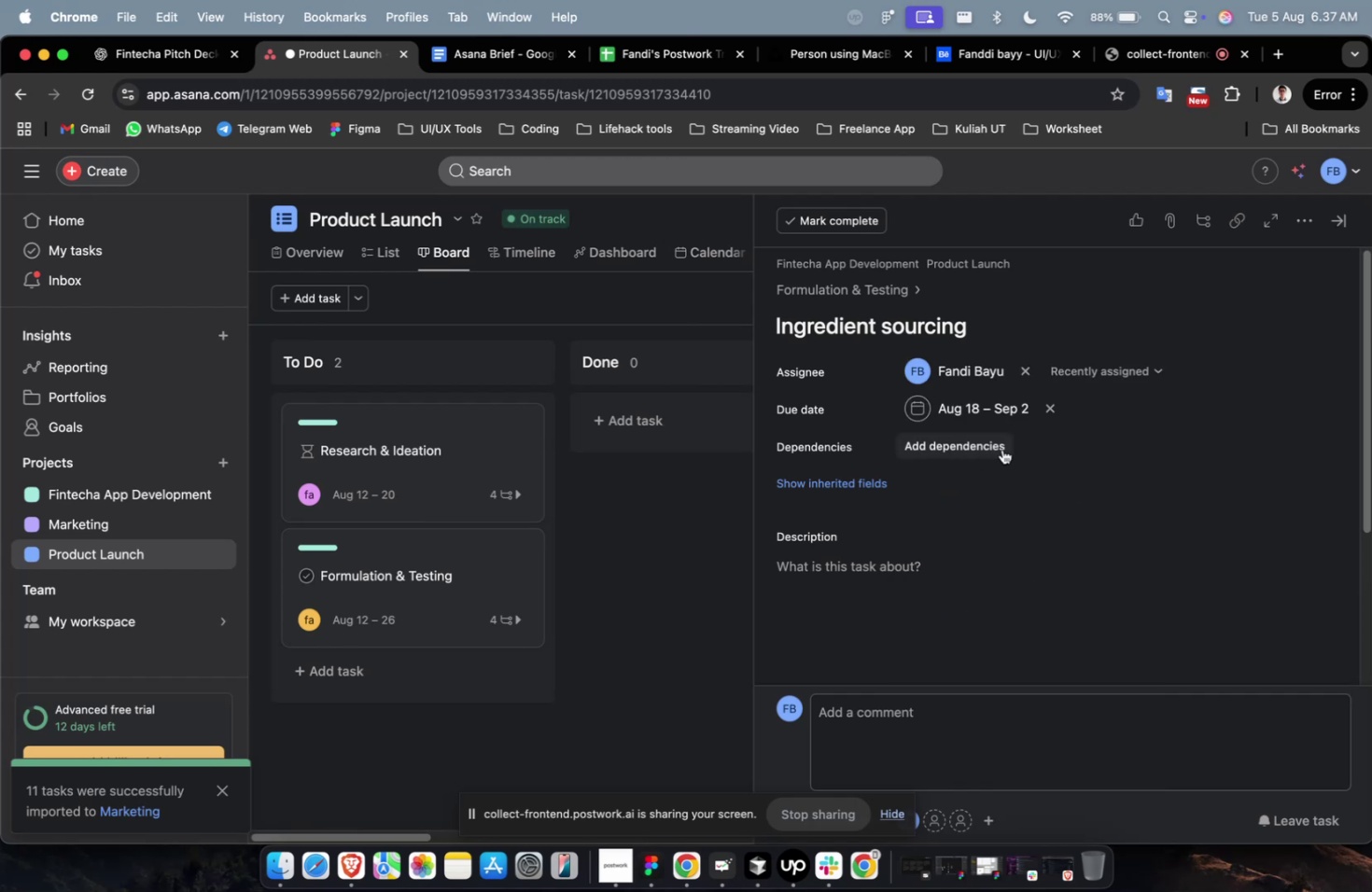 
triple_click([1001, 449])
 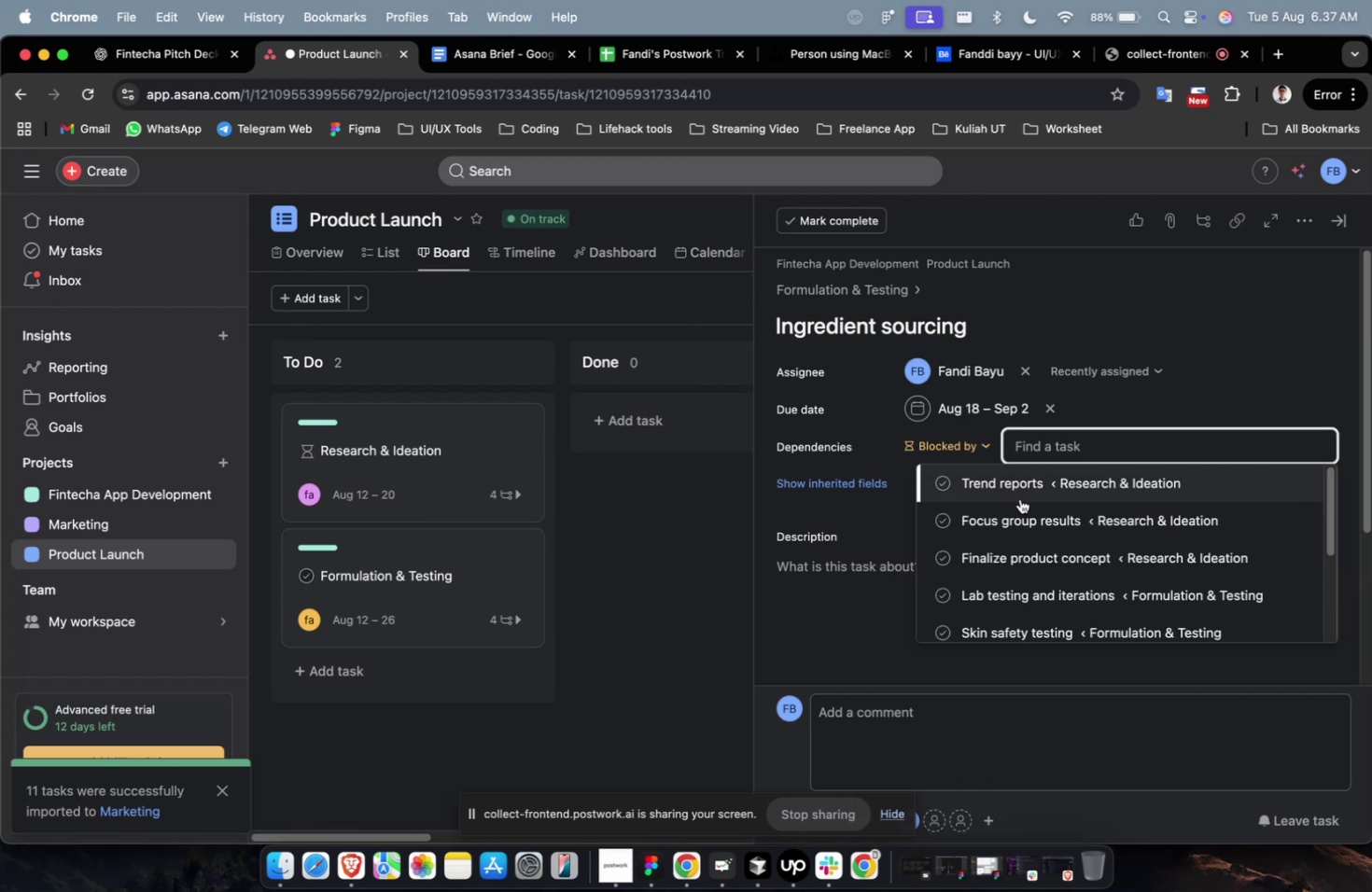 
left_click([1019, 479])
 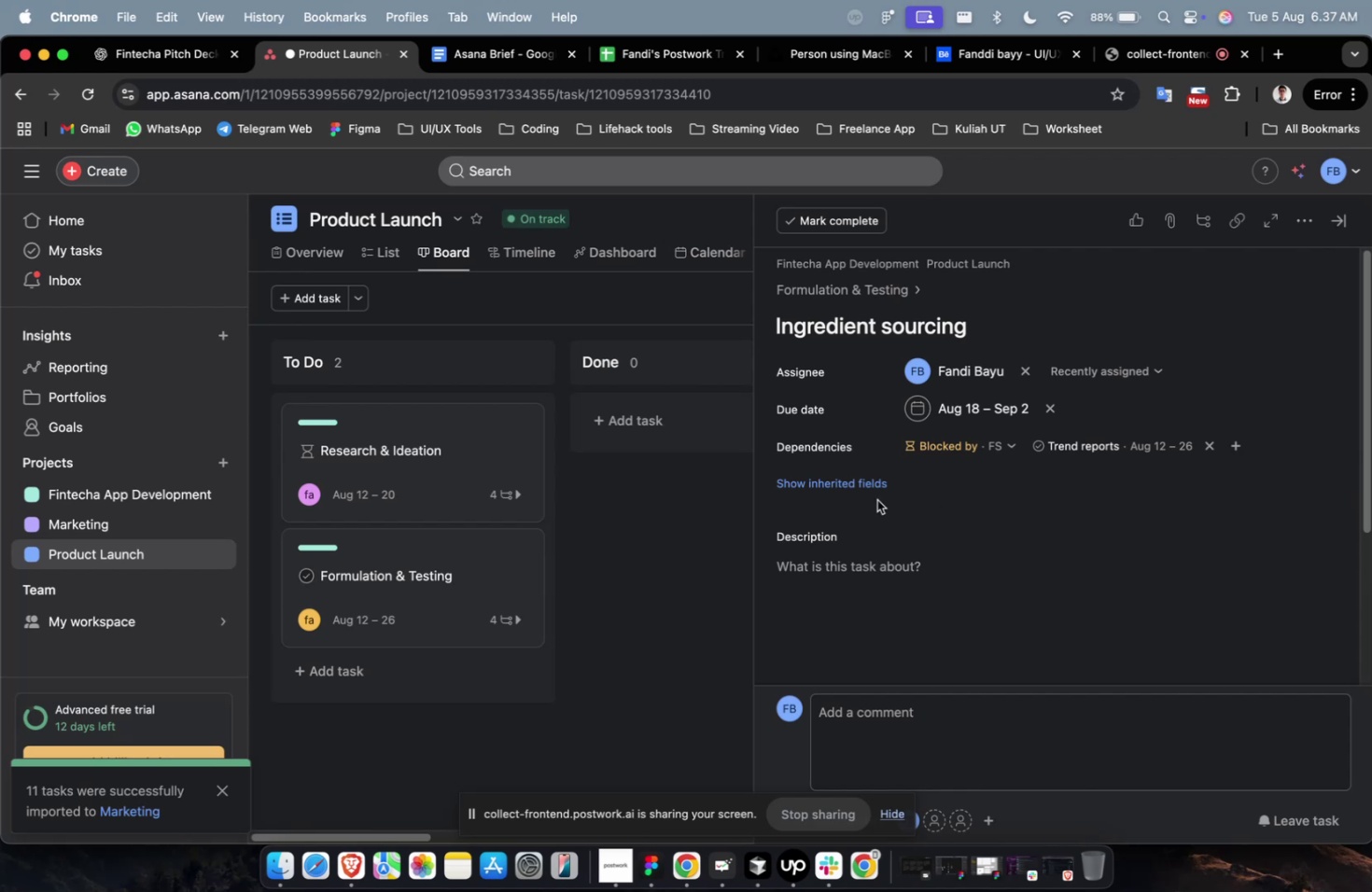 
left_click([875, 483])
 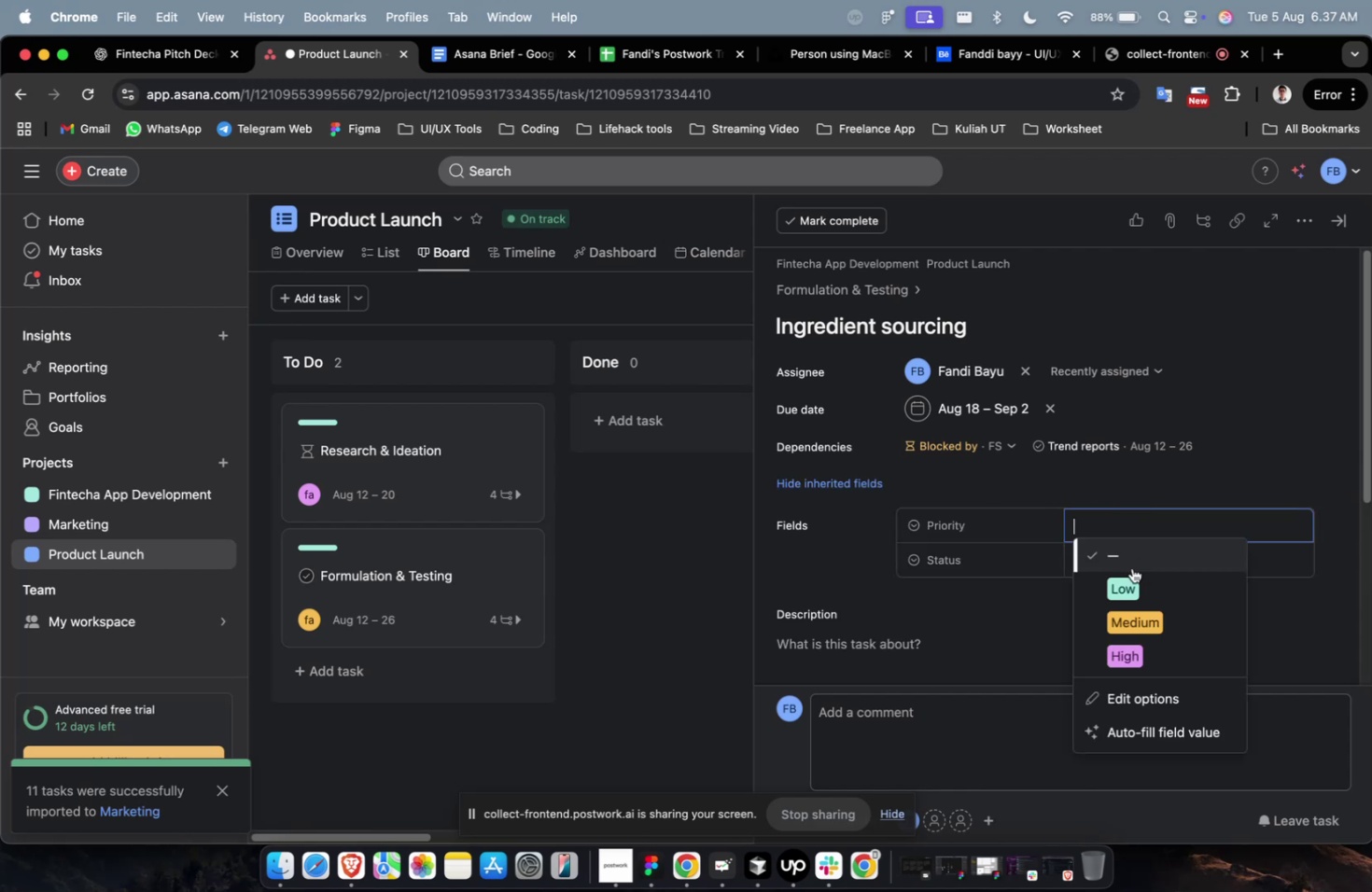 
left_click([1141, 616])
 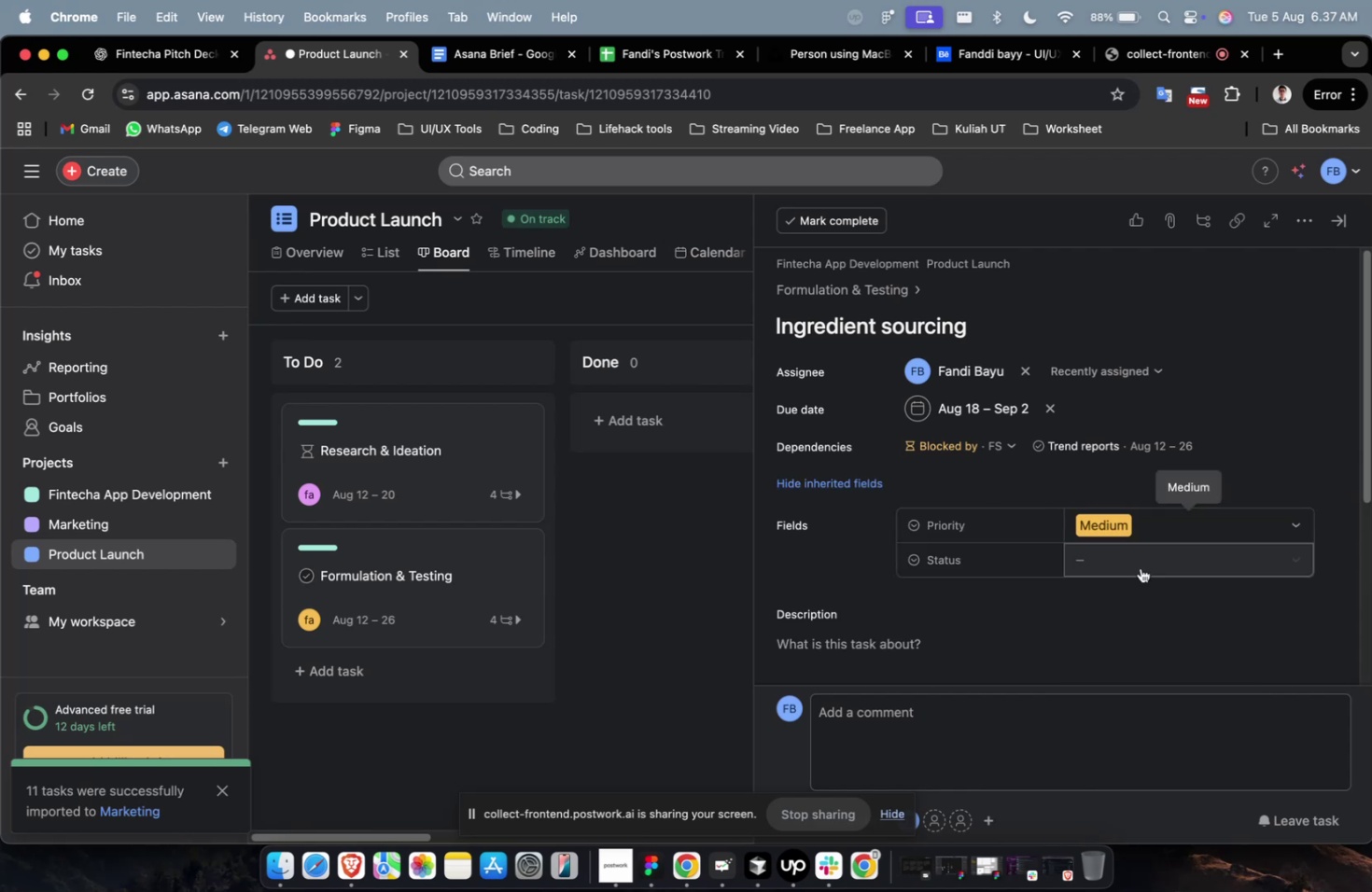 
double_click([1140, 564])
 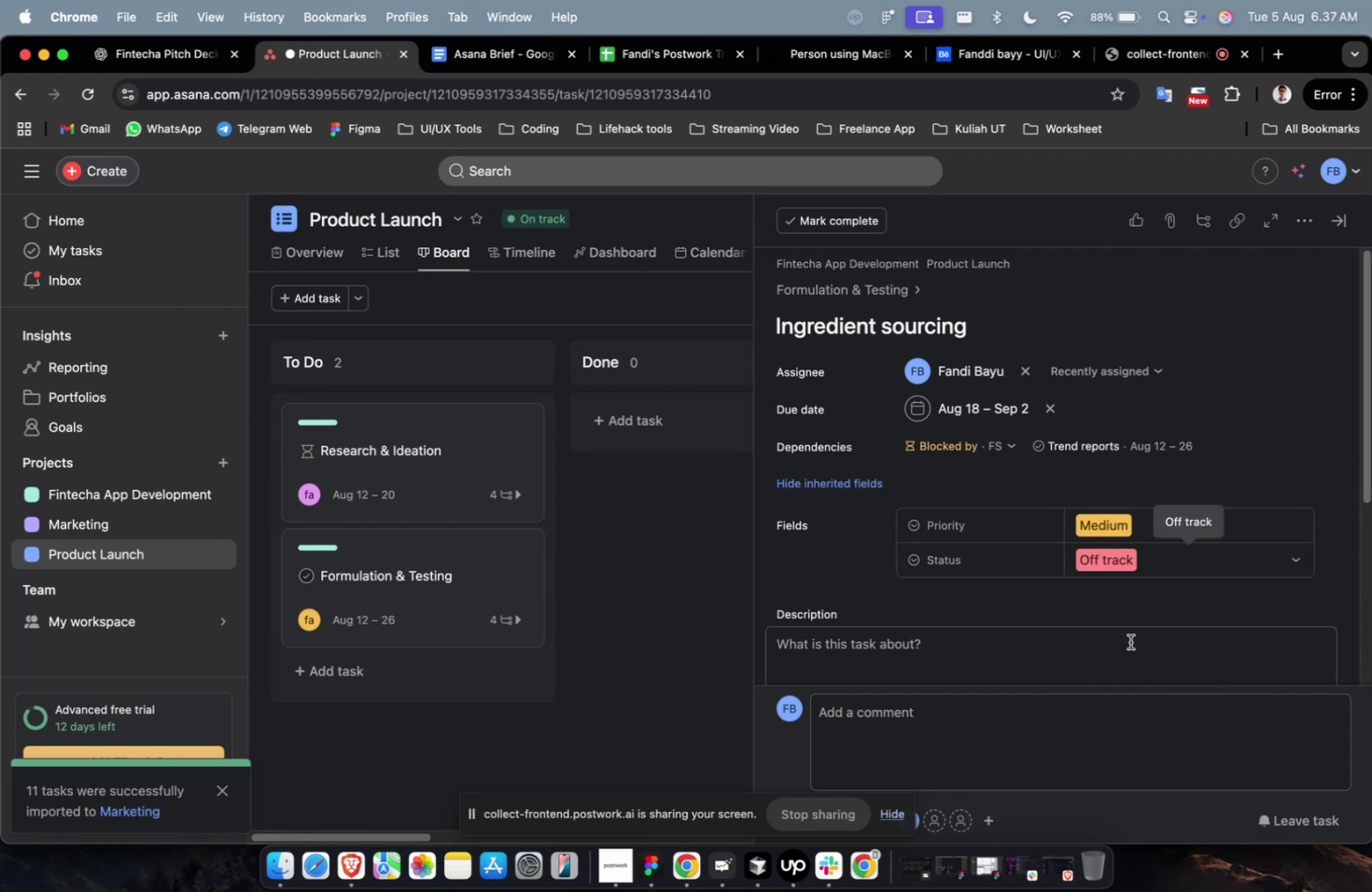 
scroll: coordinate [1155, 543], scroll_direction: down, amount: 8.0
 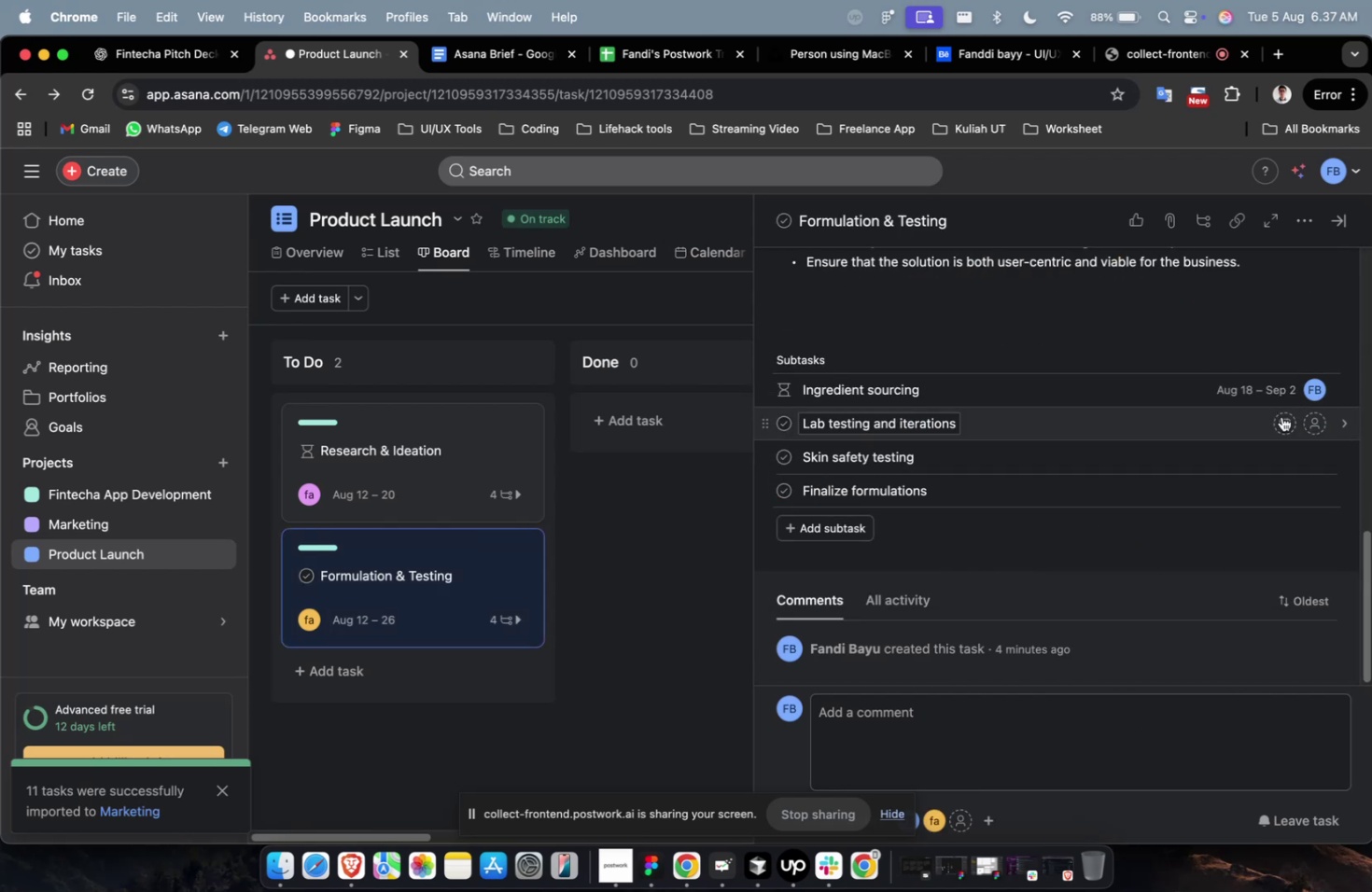 
left_click([1280, 422])
 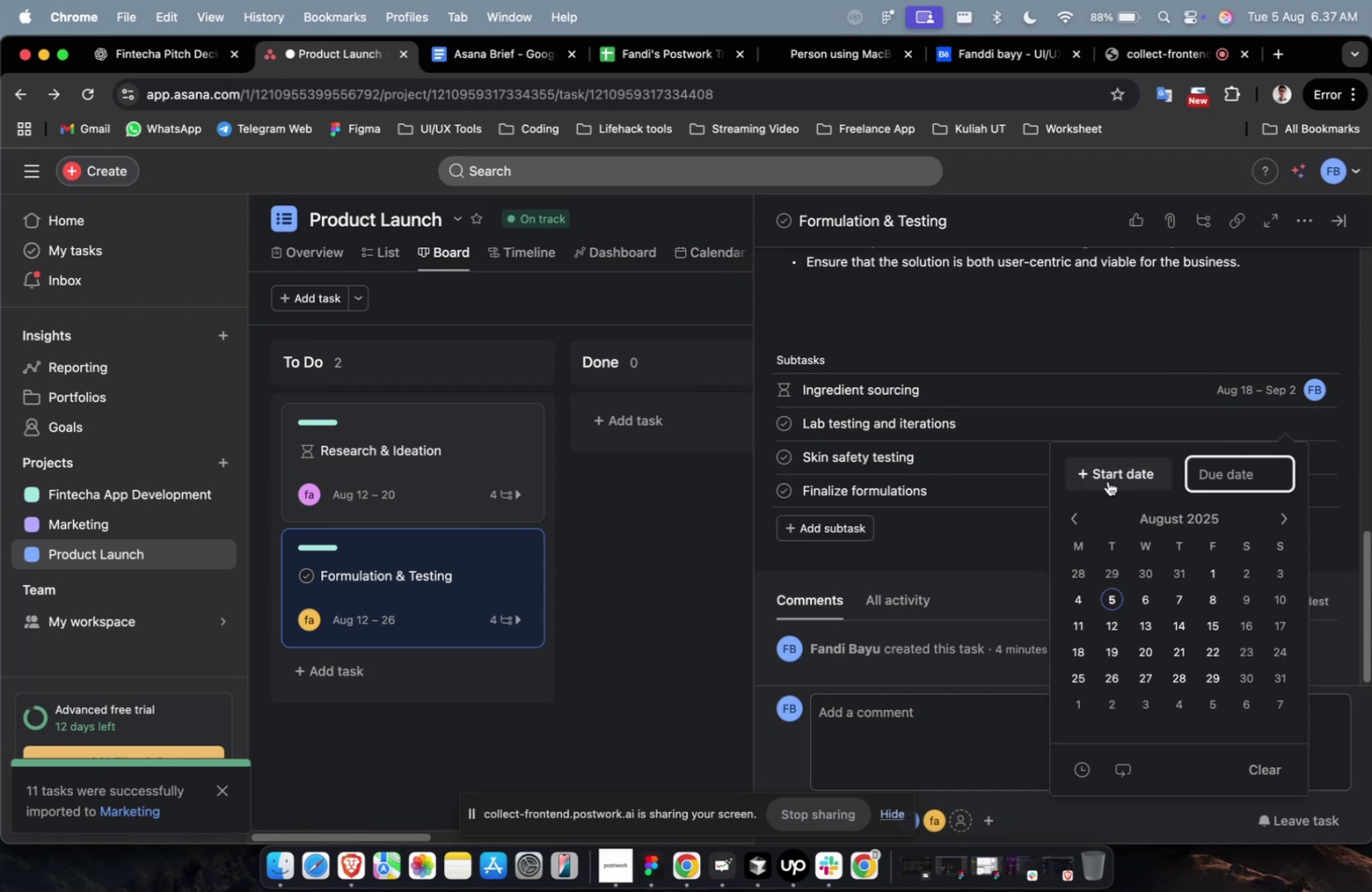 
wait(15.01)
 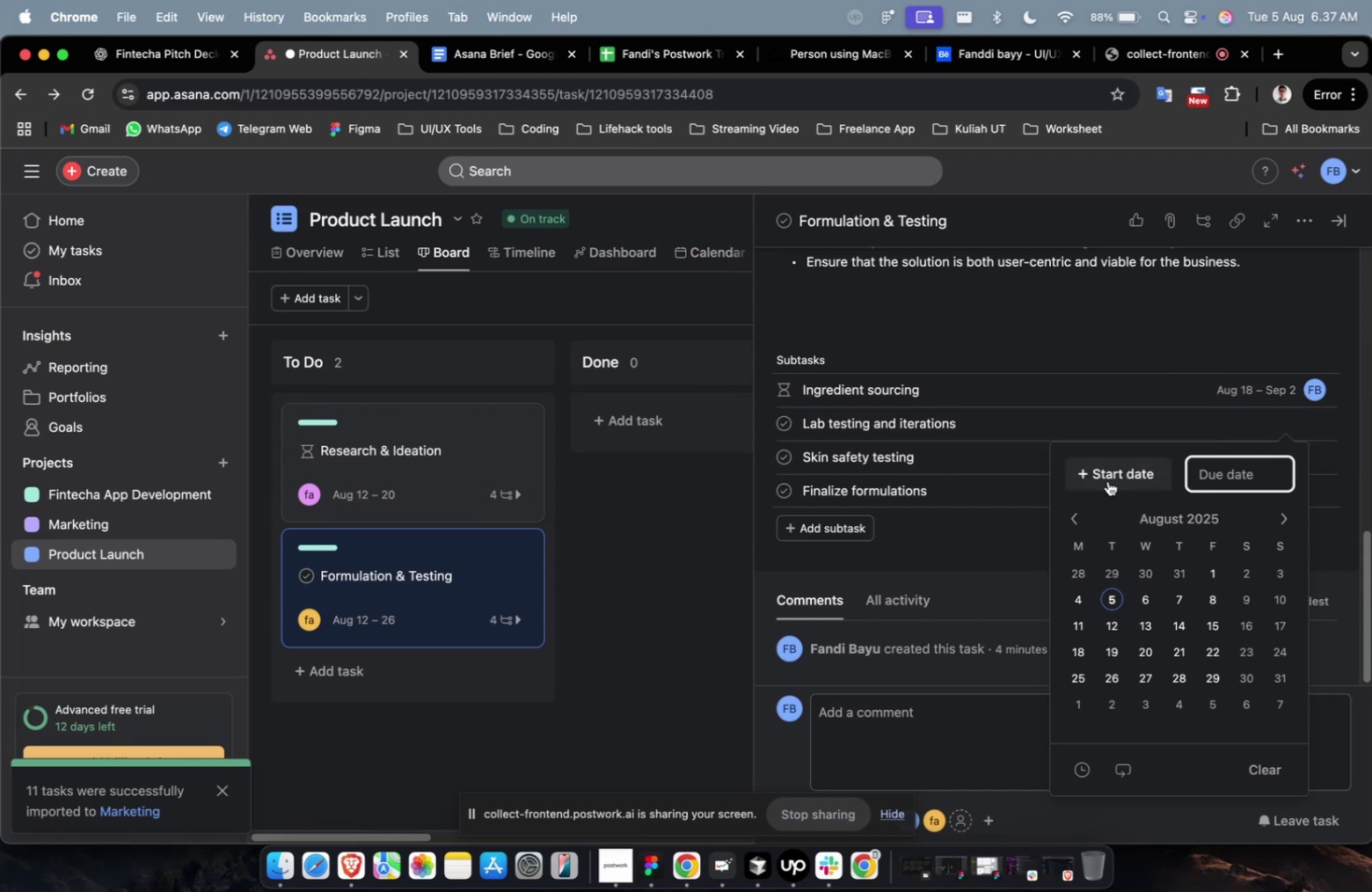 
left_click([1134, 474])
 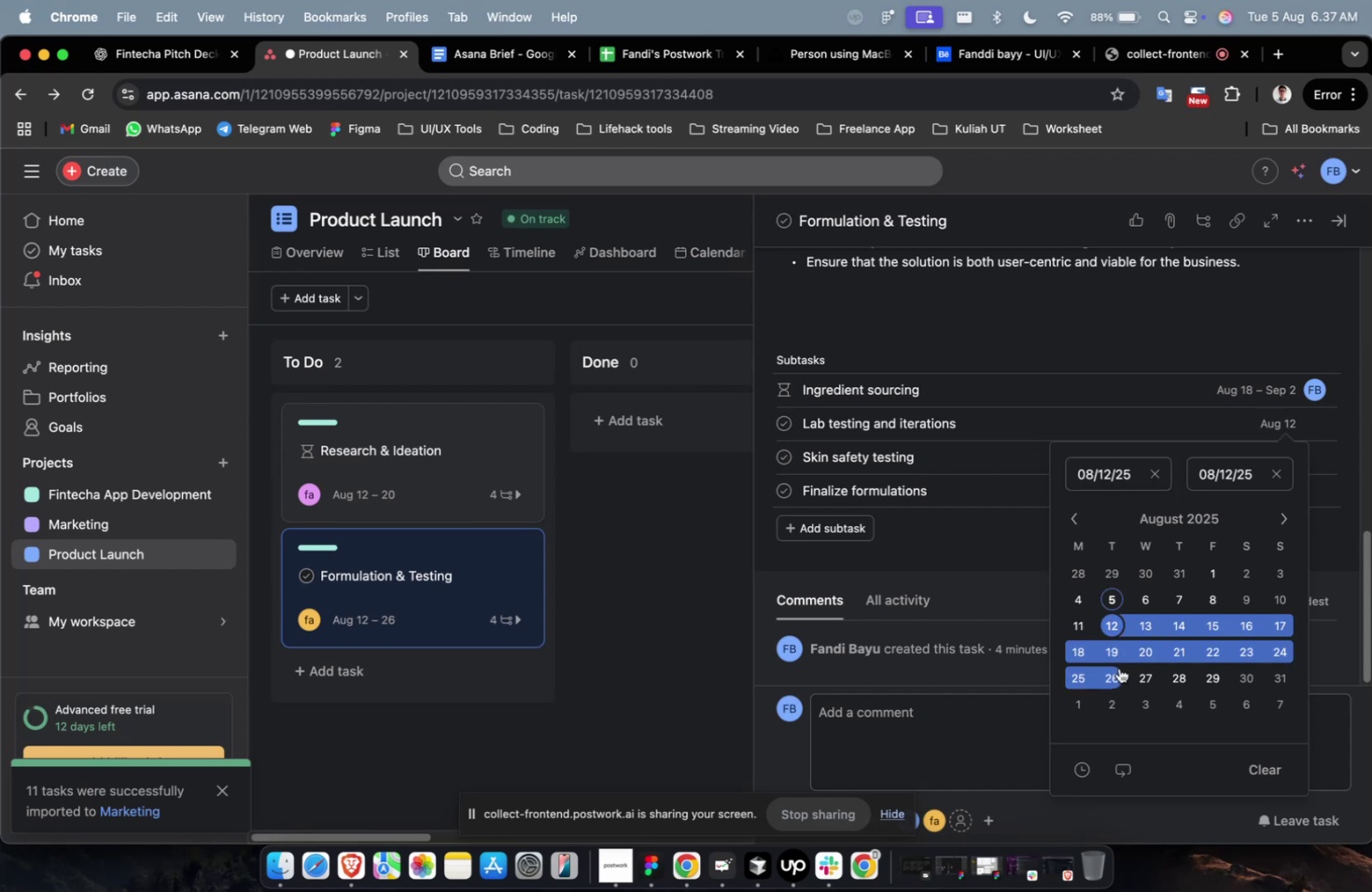 
left_click([1116, 676])
 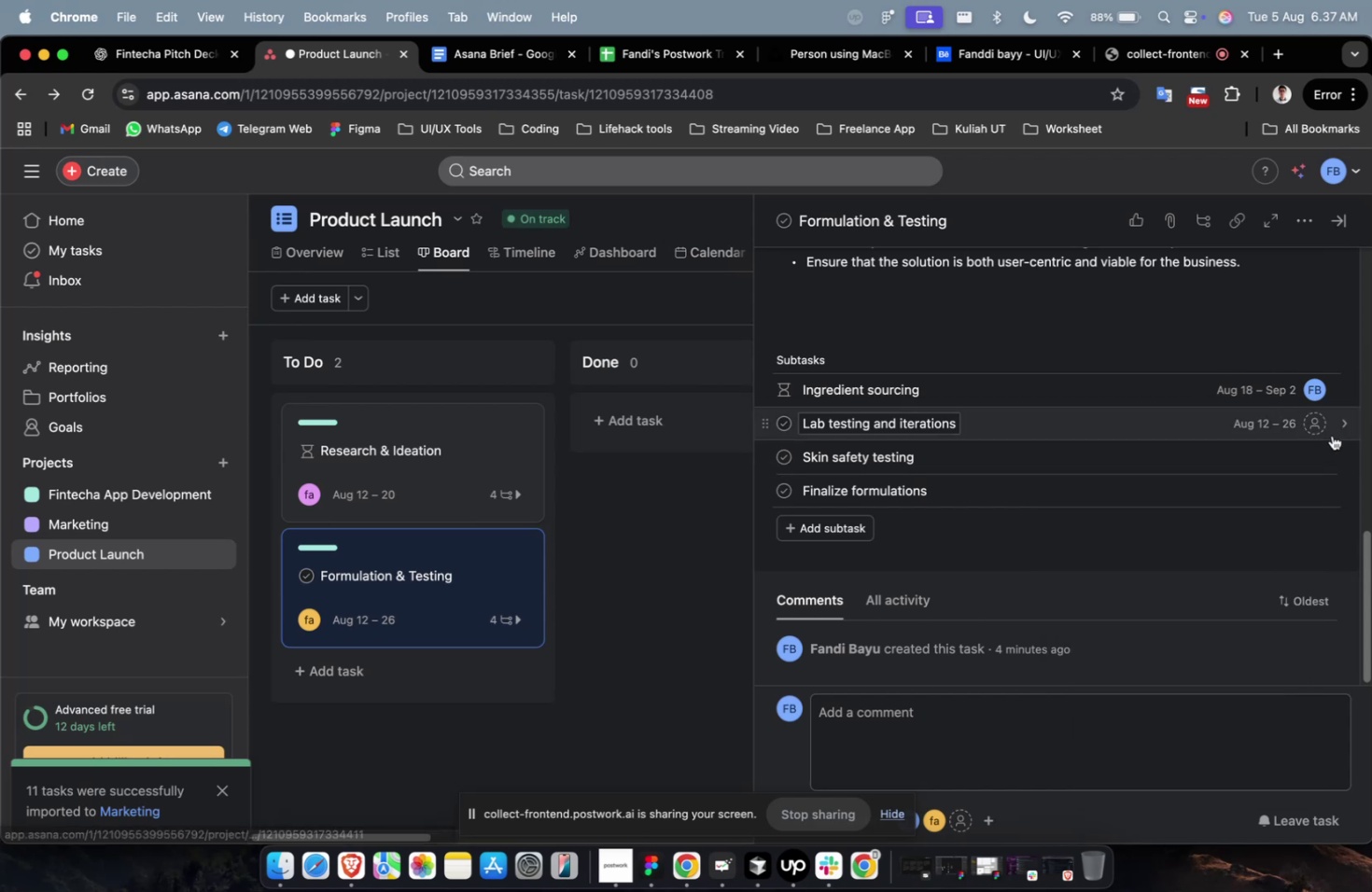 
left_click([1319, 427])
 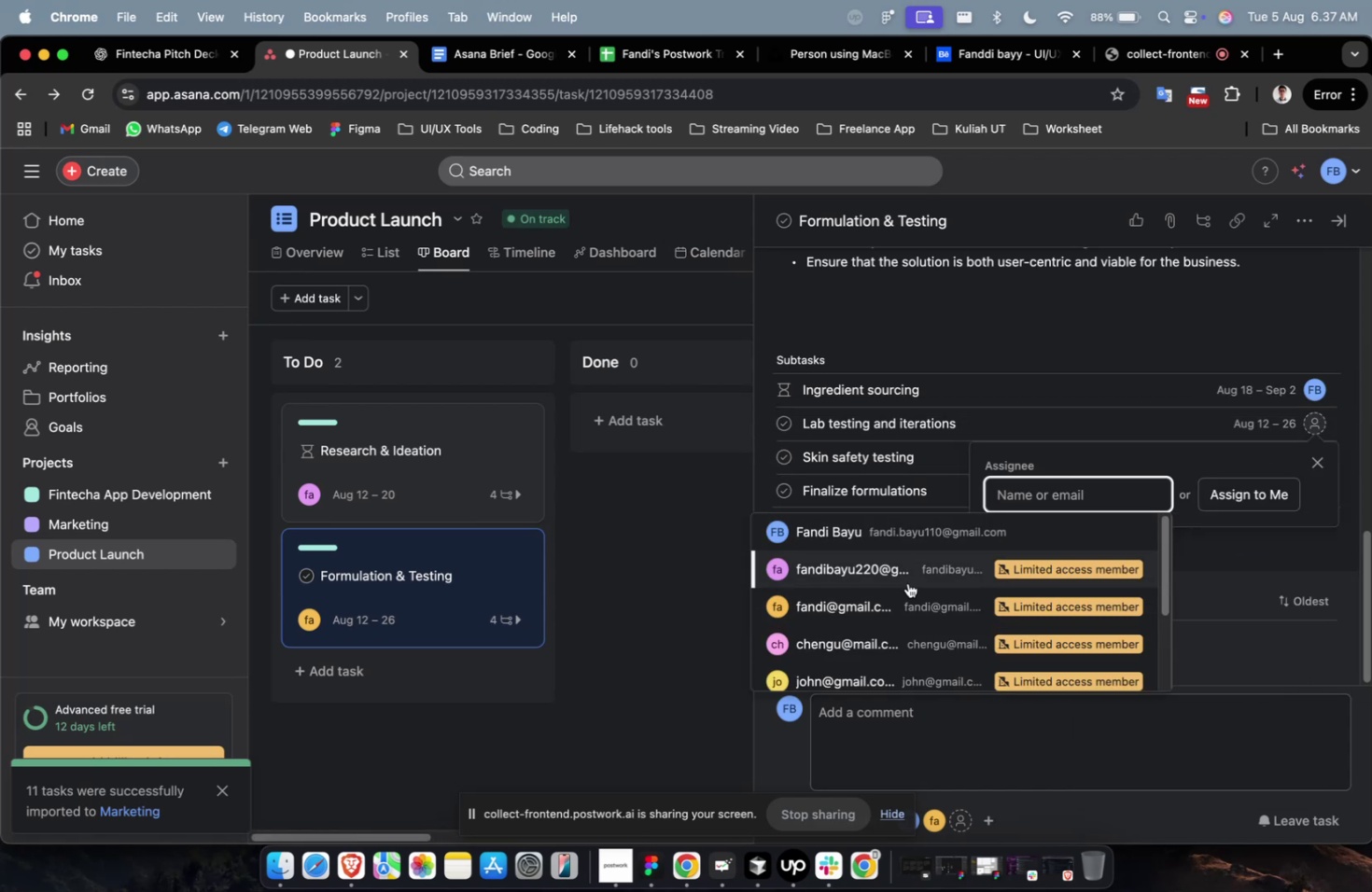 
left_click([907, 582])
 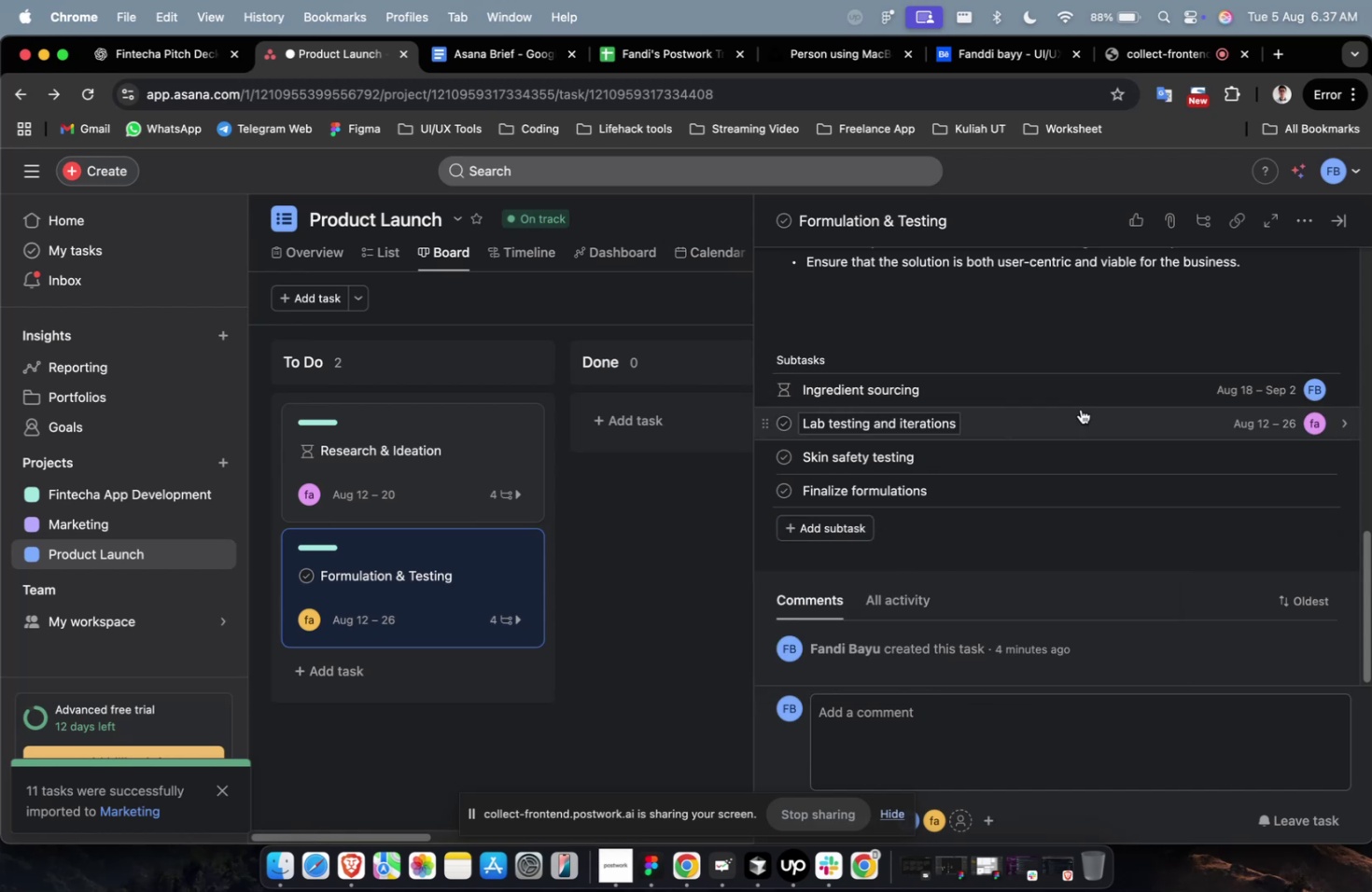 
left_click([1080, 415])
 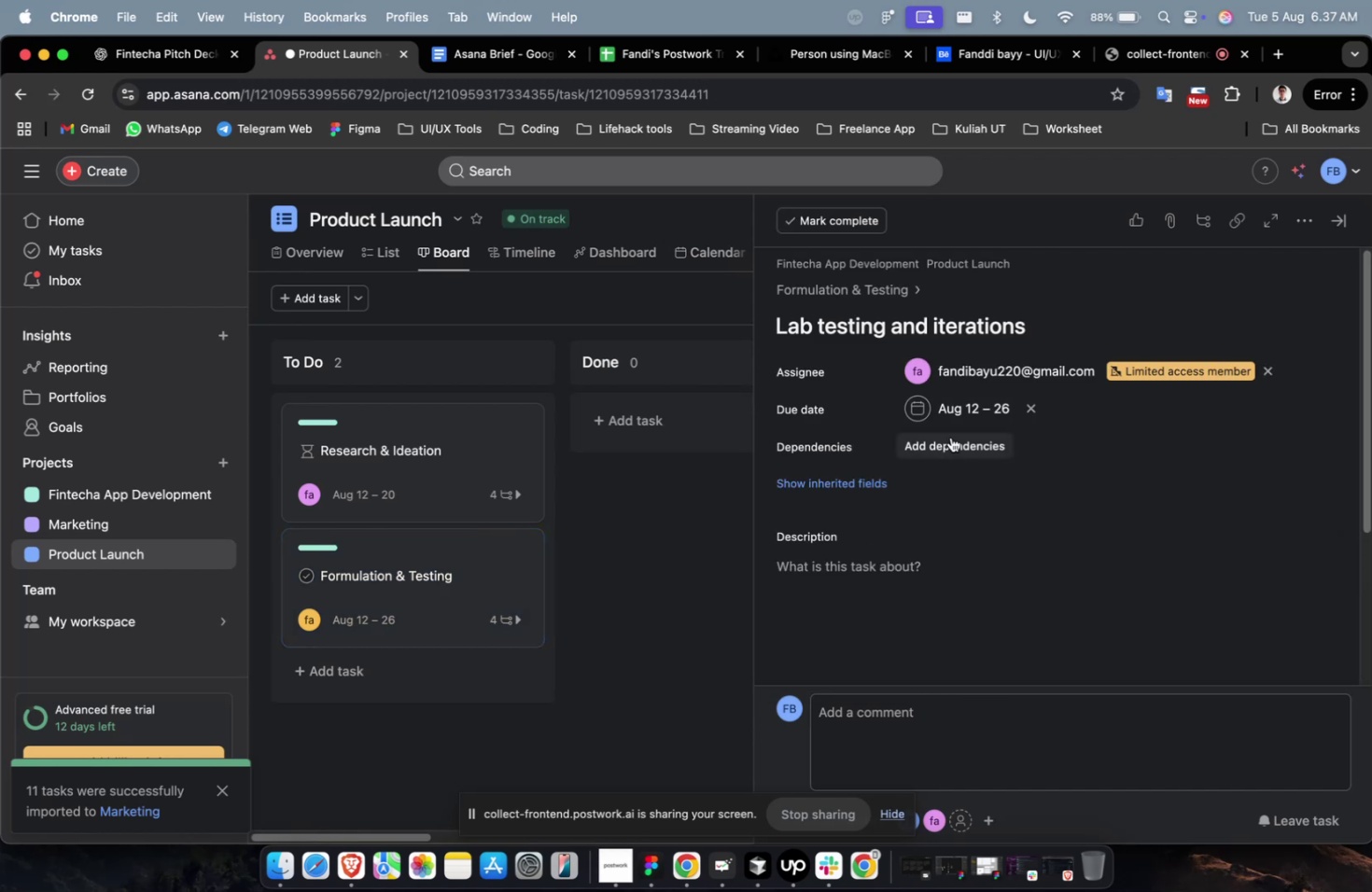 
left_click([949, 439])
 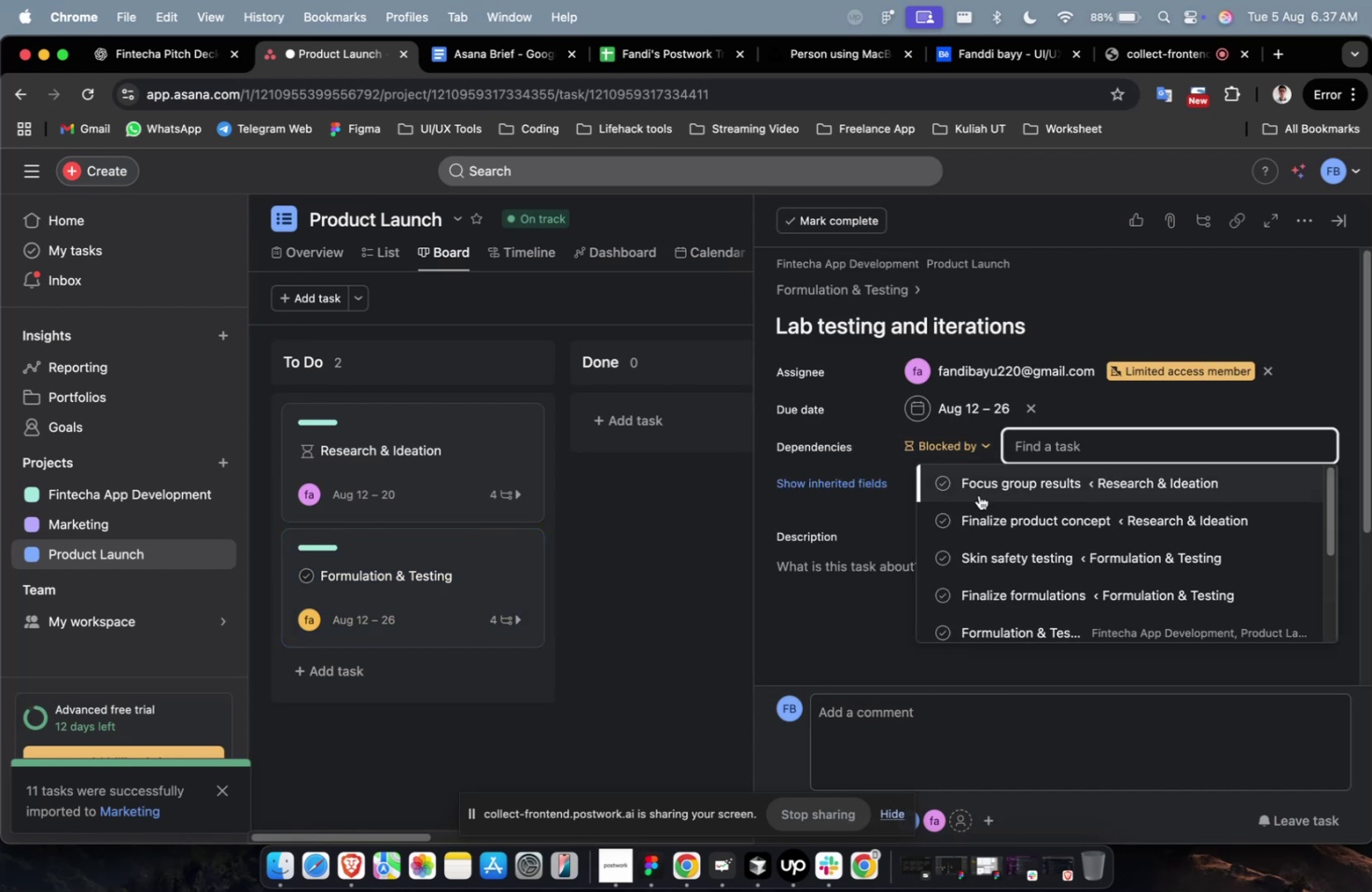 
left_click([978, 495])
 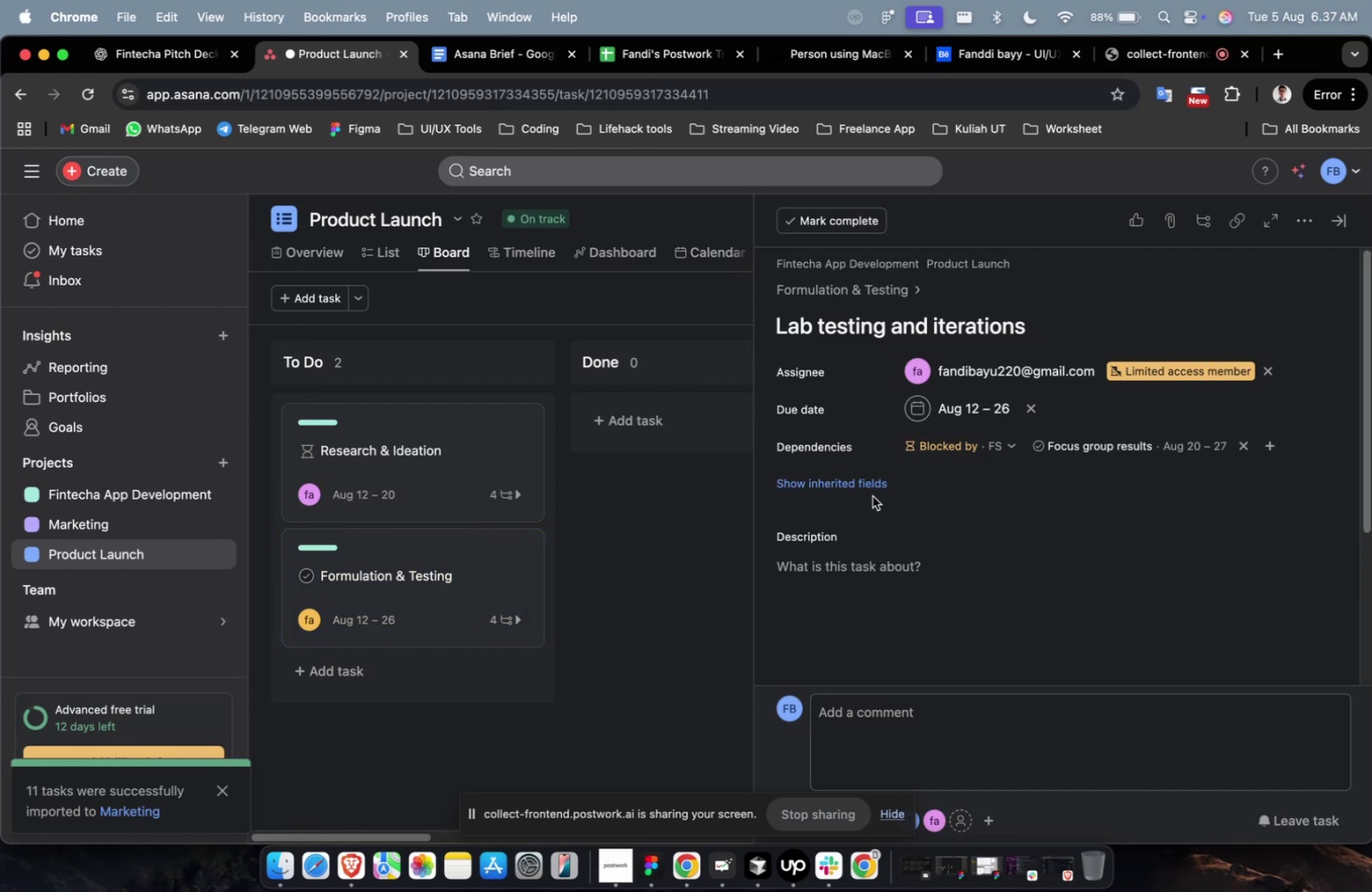 
left_click([871, 495])
 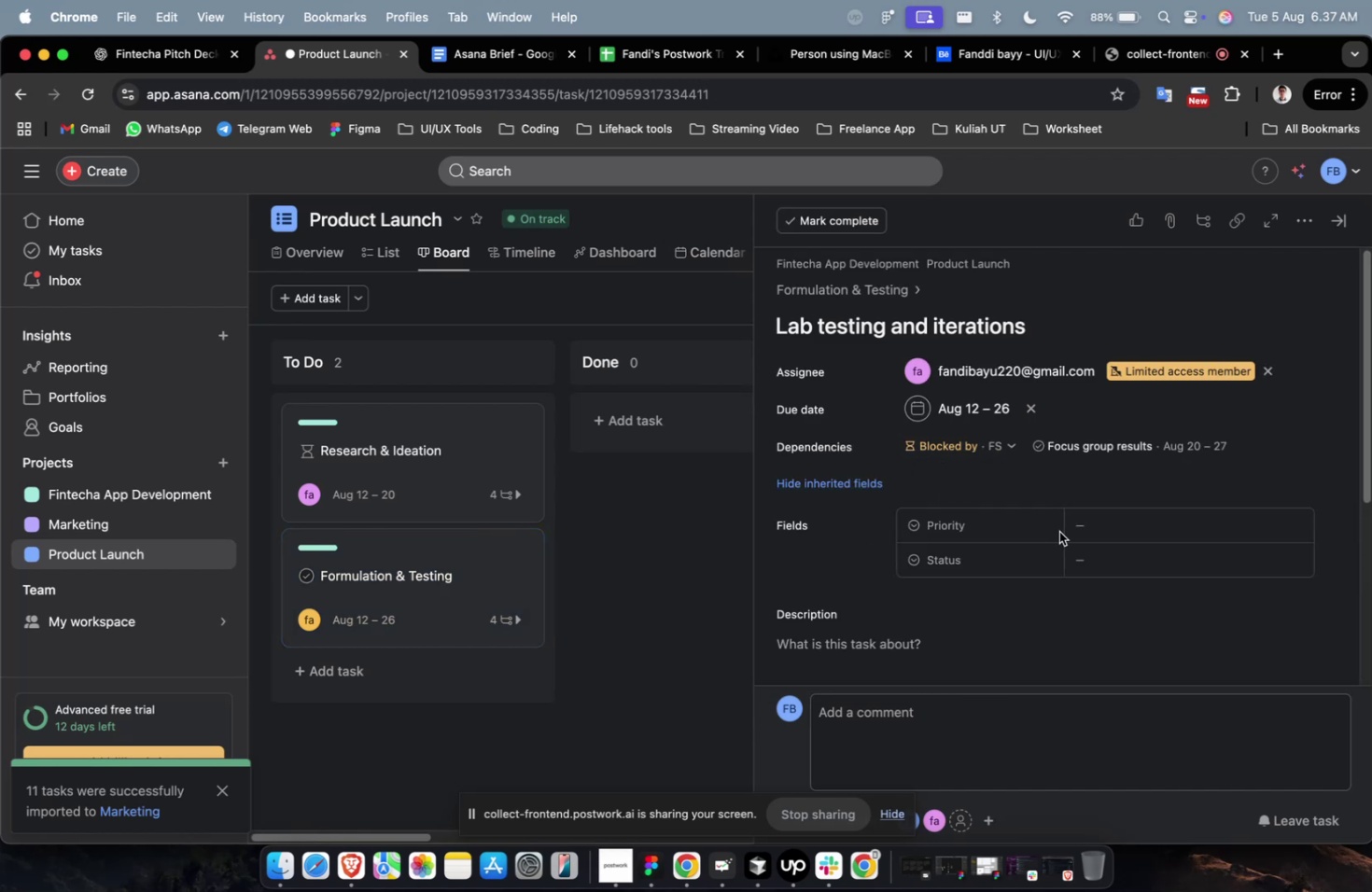 
left_click([1124, 523])
 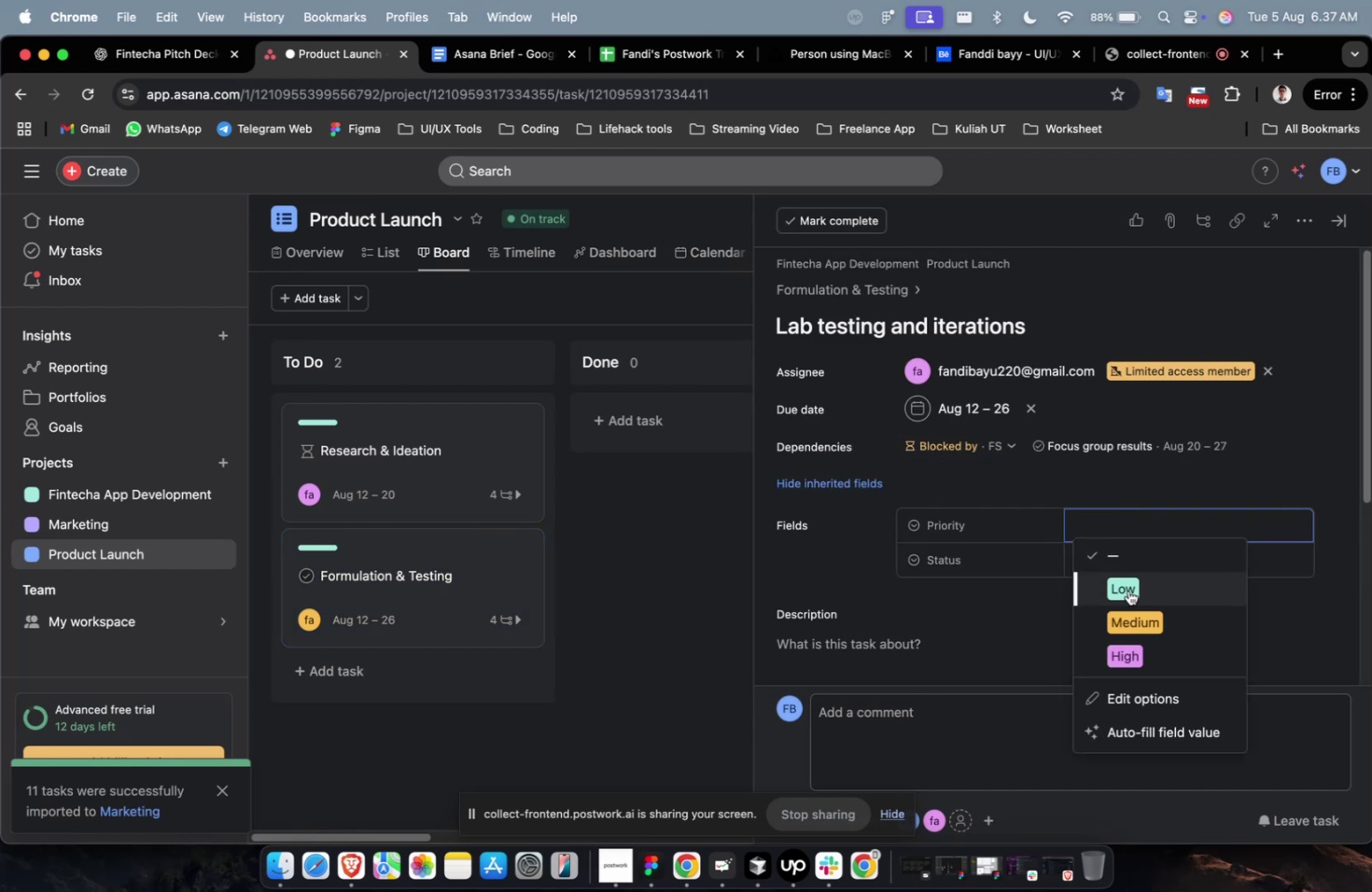 
double_click([1127, 559])
 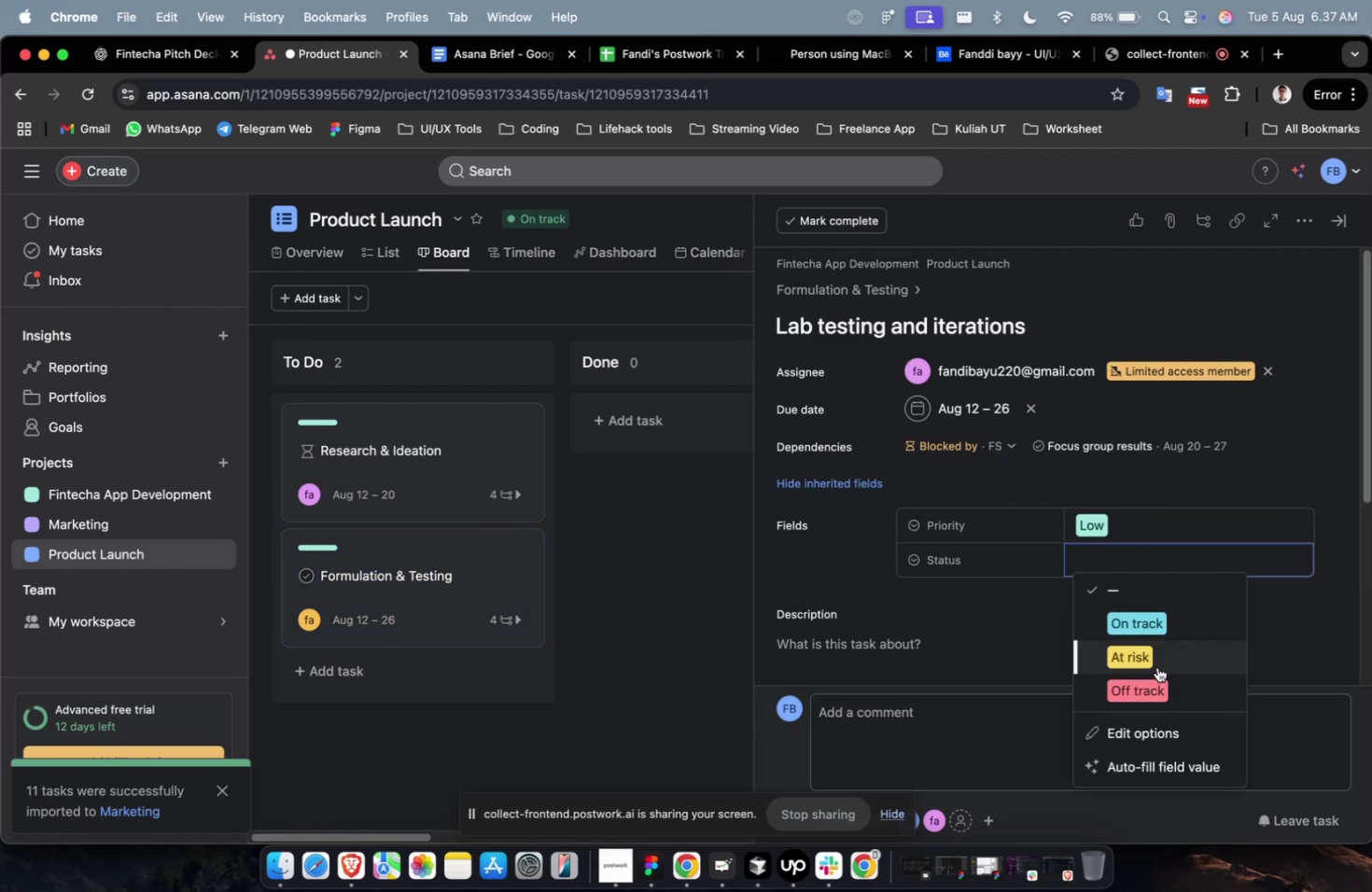 
left_click([1156, 664])
 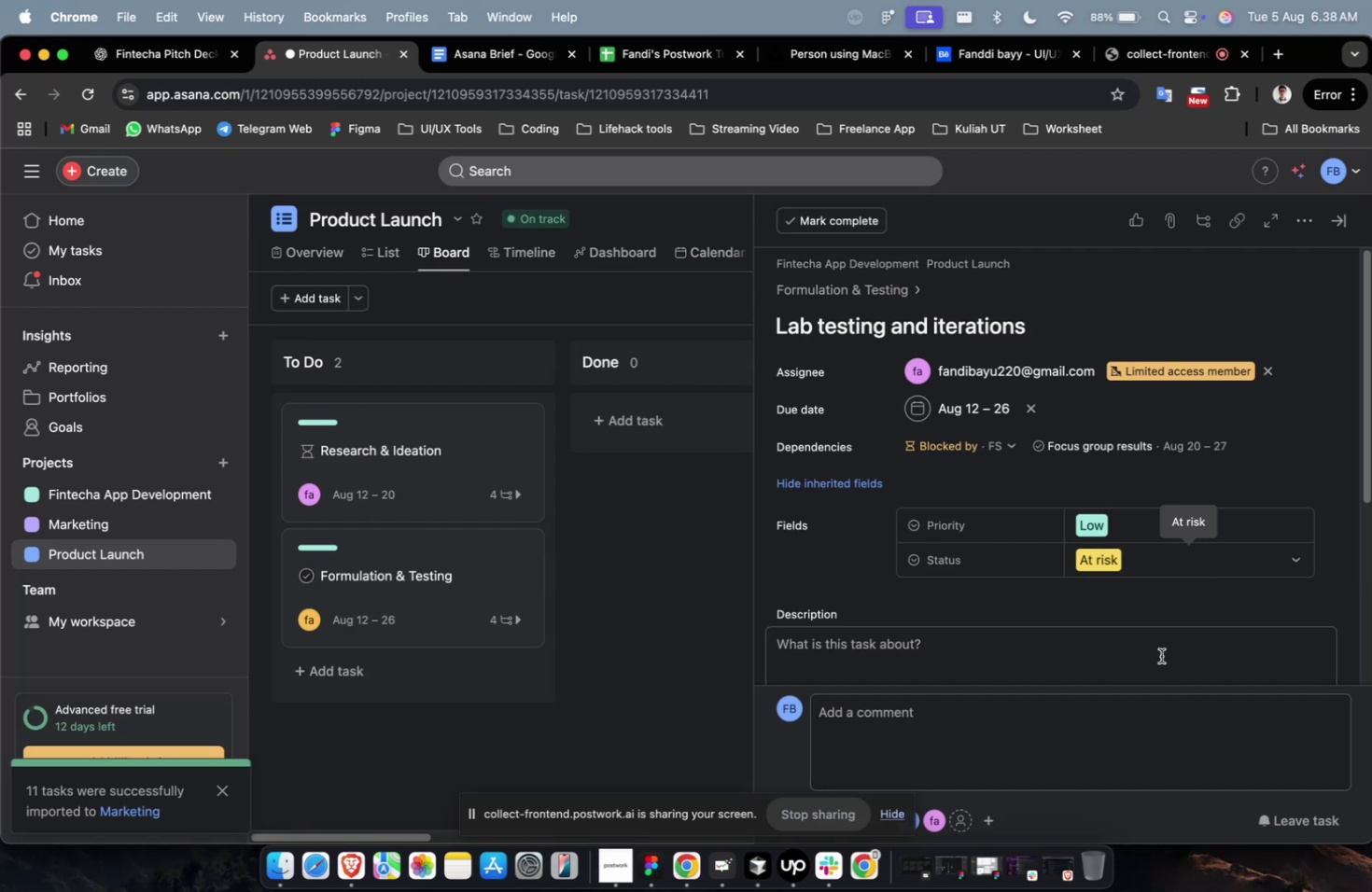 
wait(12.92)
 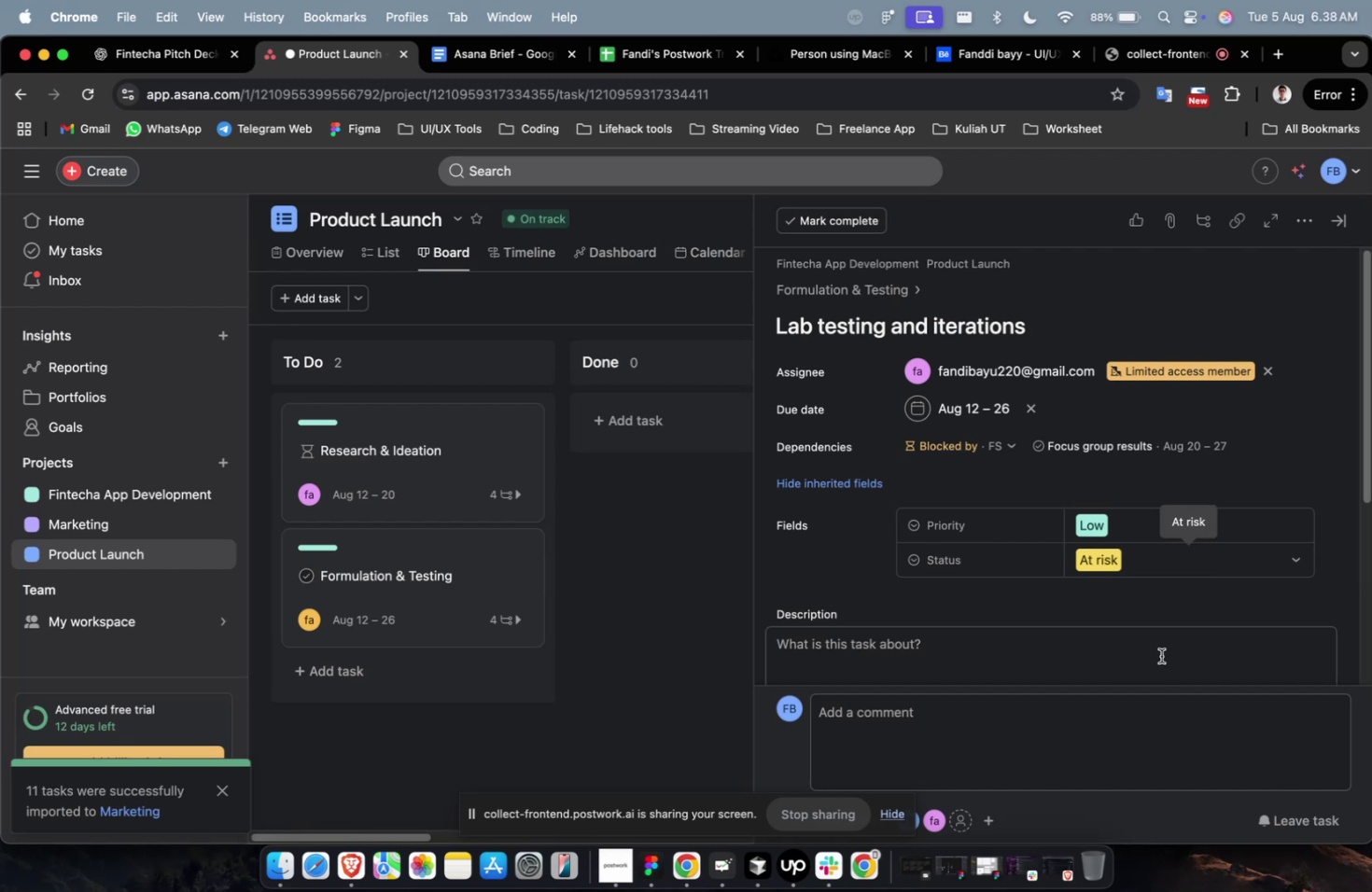 
scroll: coordinate [1111, 607], scroll_direction: down, amount: 25.0
 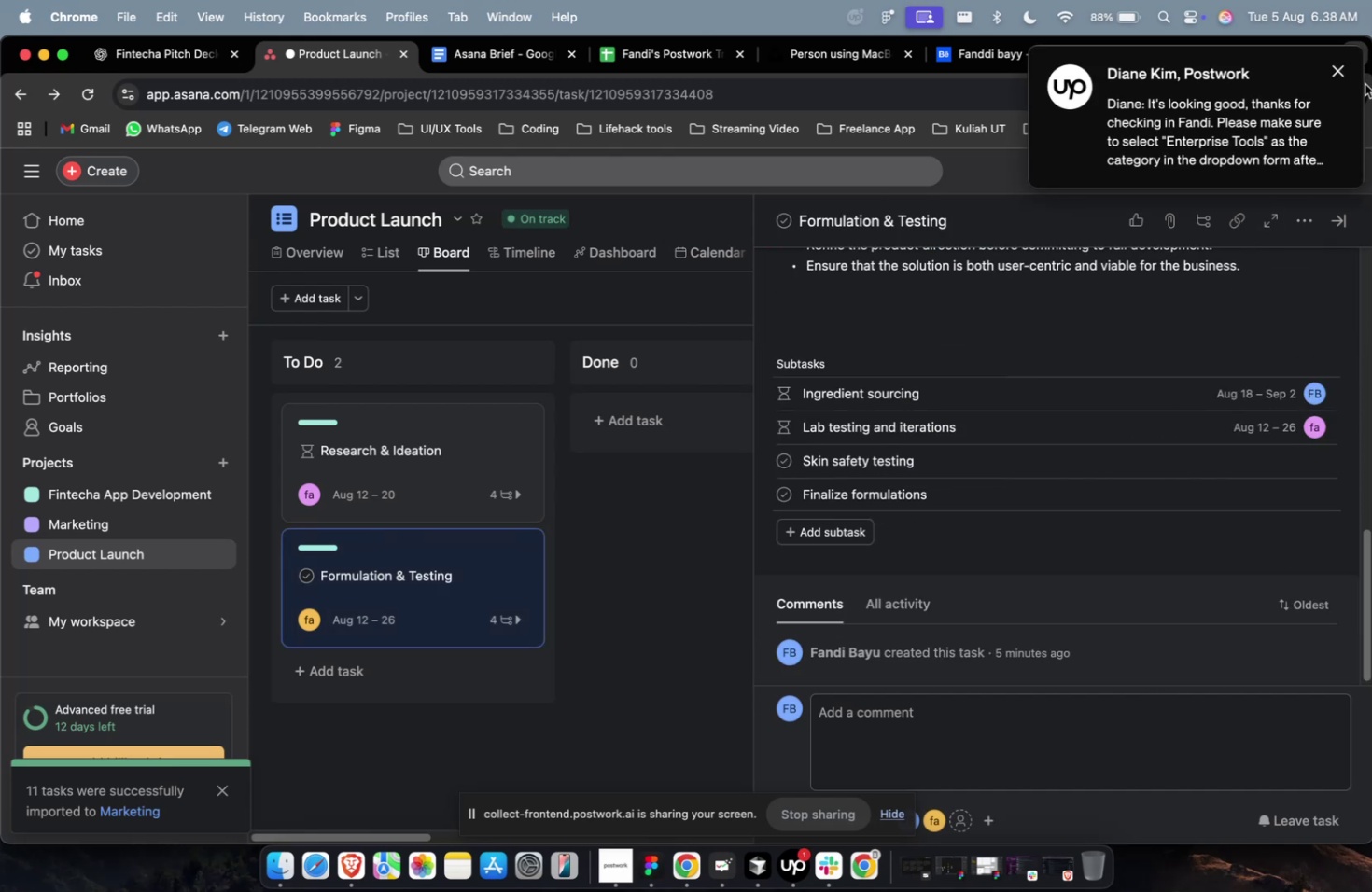 
mouse_move([1332, 75])
 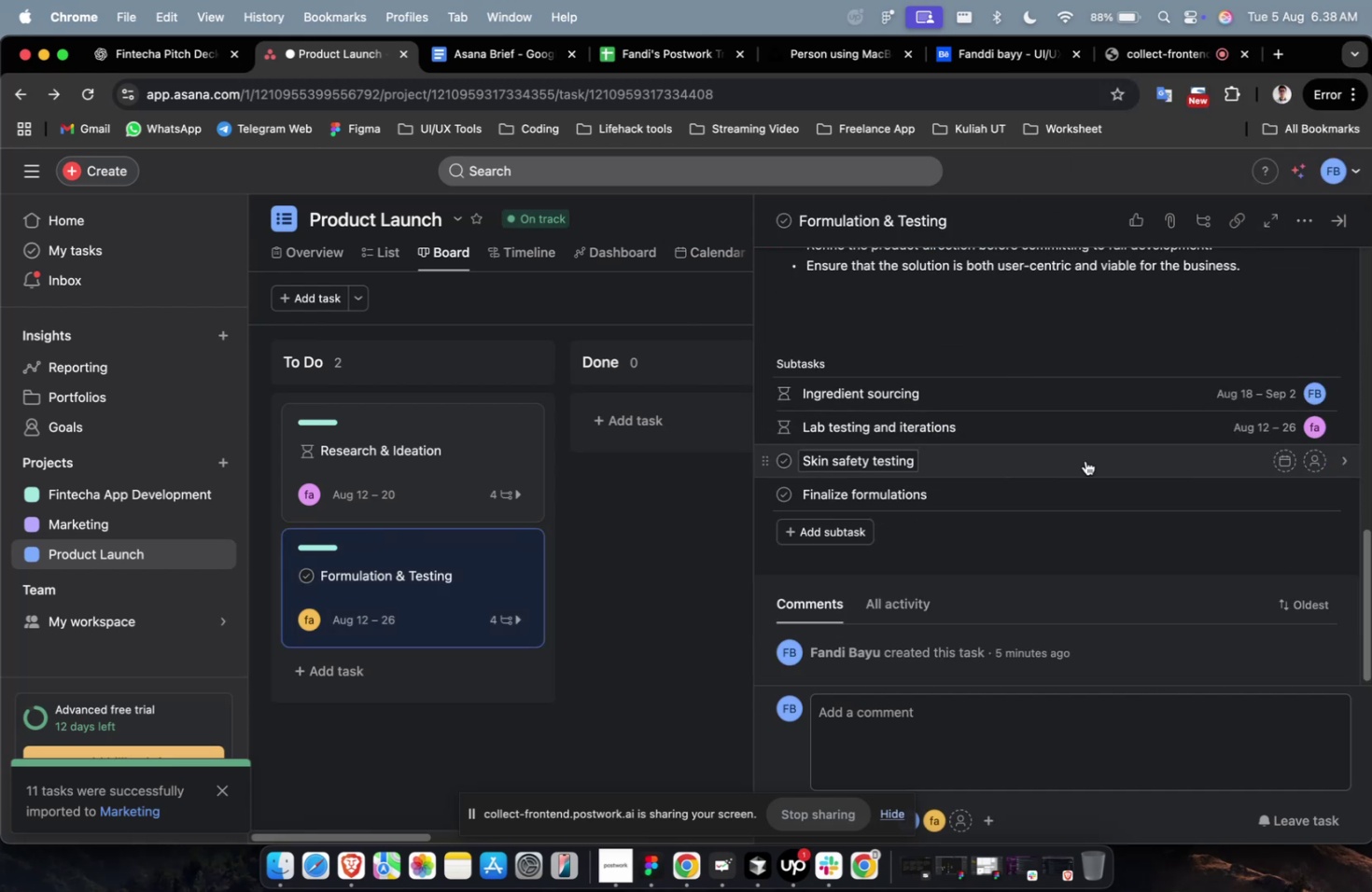 
left_click([1085, 460])
 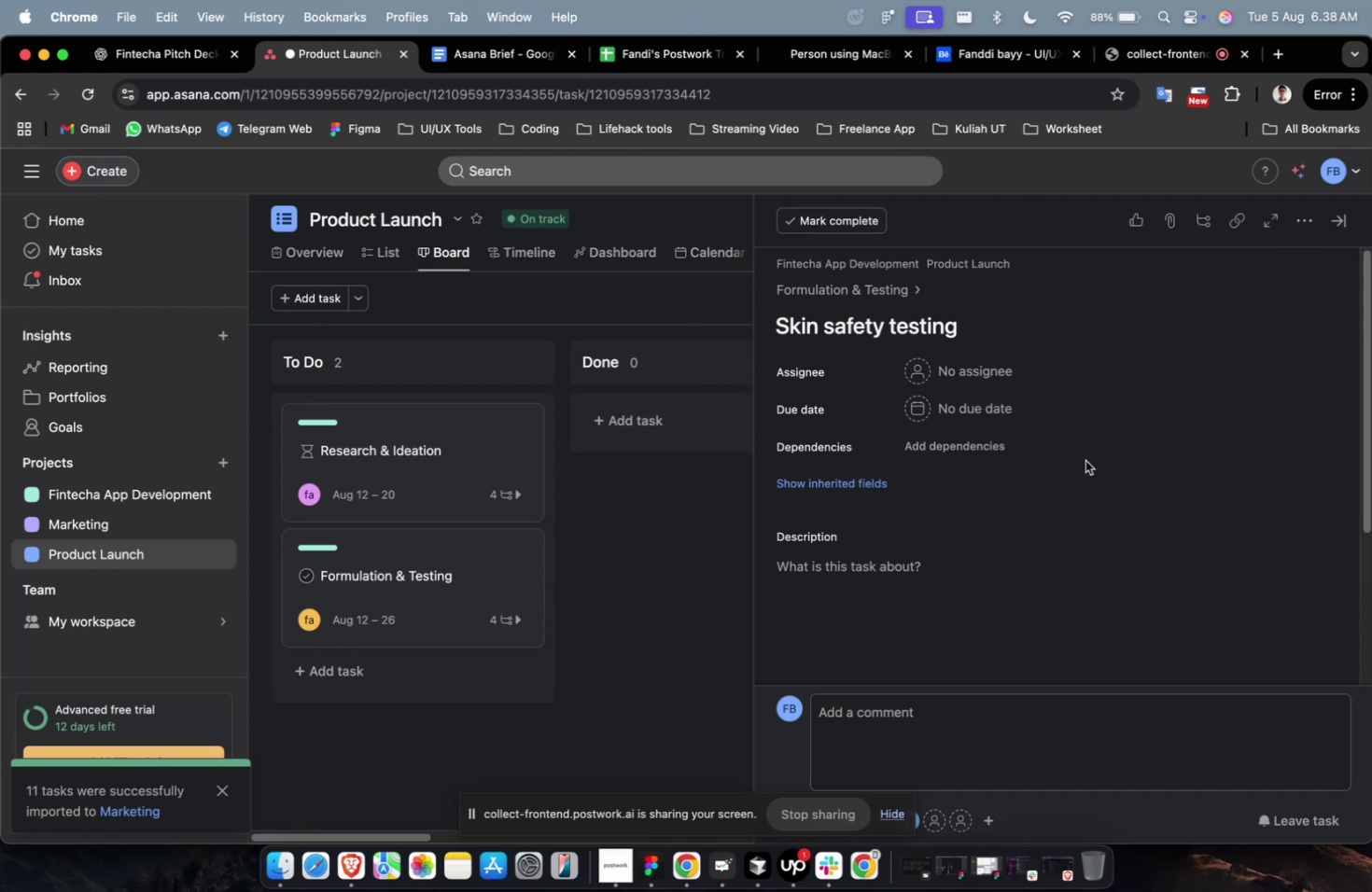 
wait(10.34)
 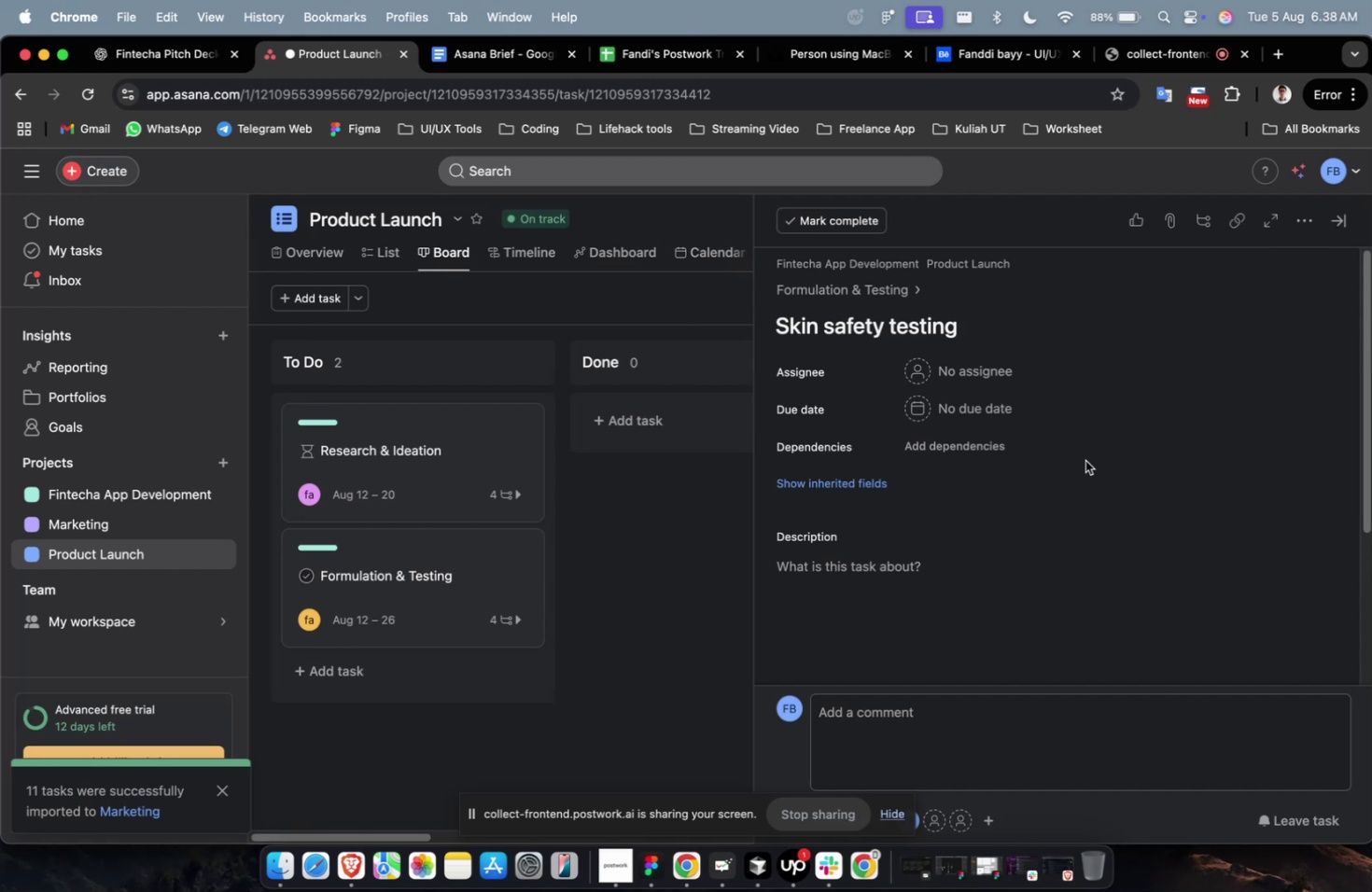 
left_click([994, 370])
 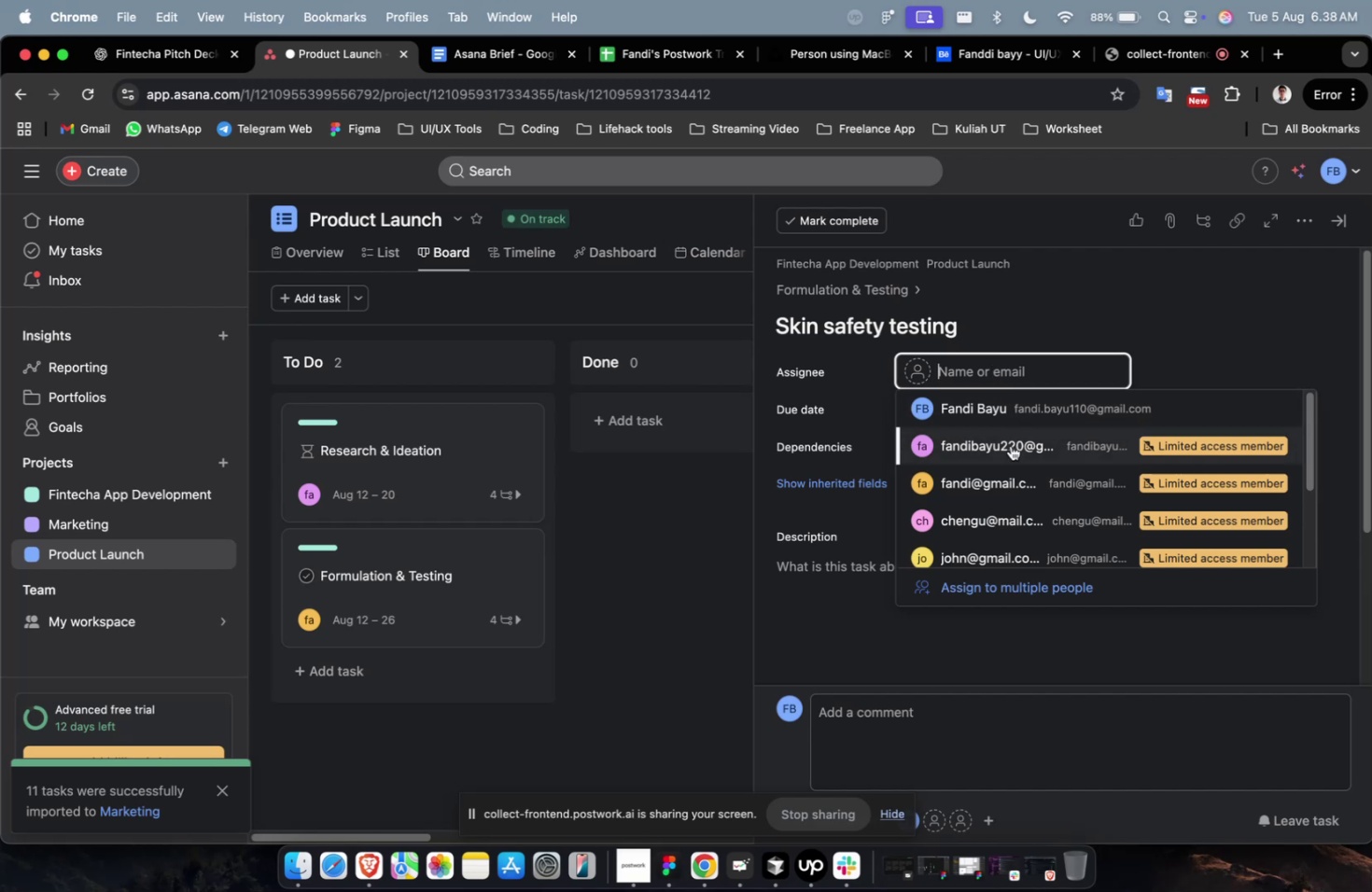 
wait(35.52)
 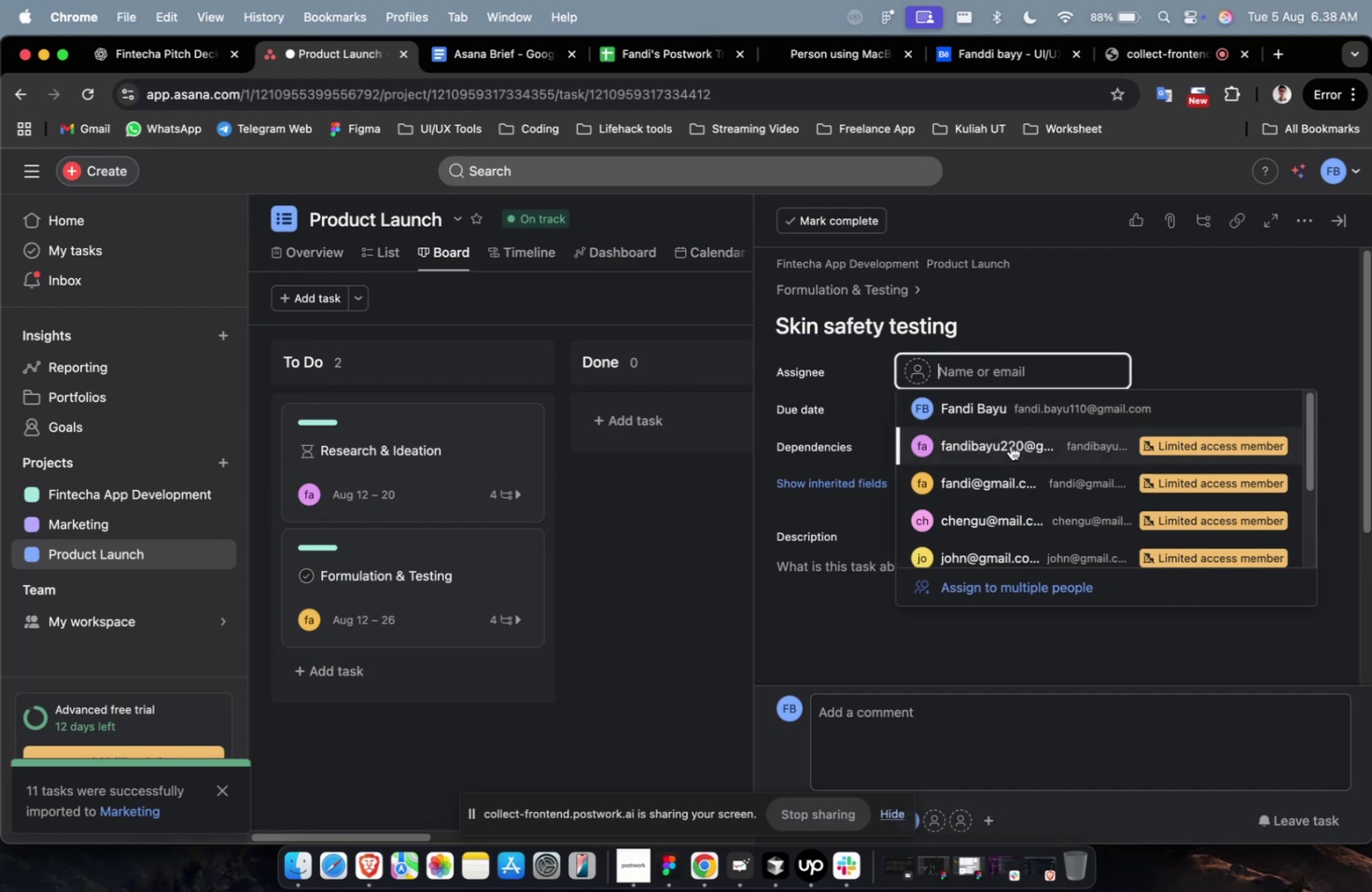 
left_click([996, 406])
 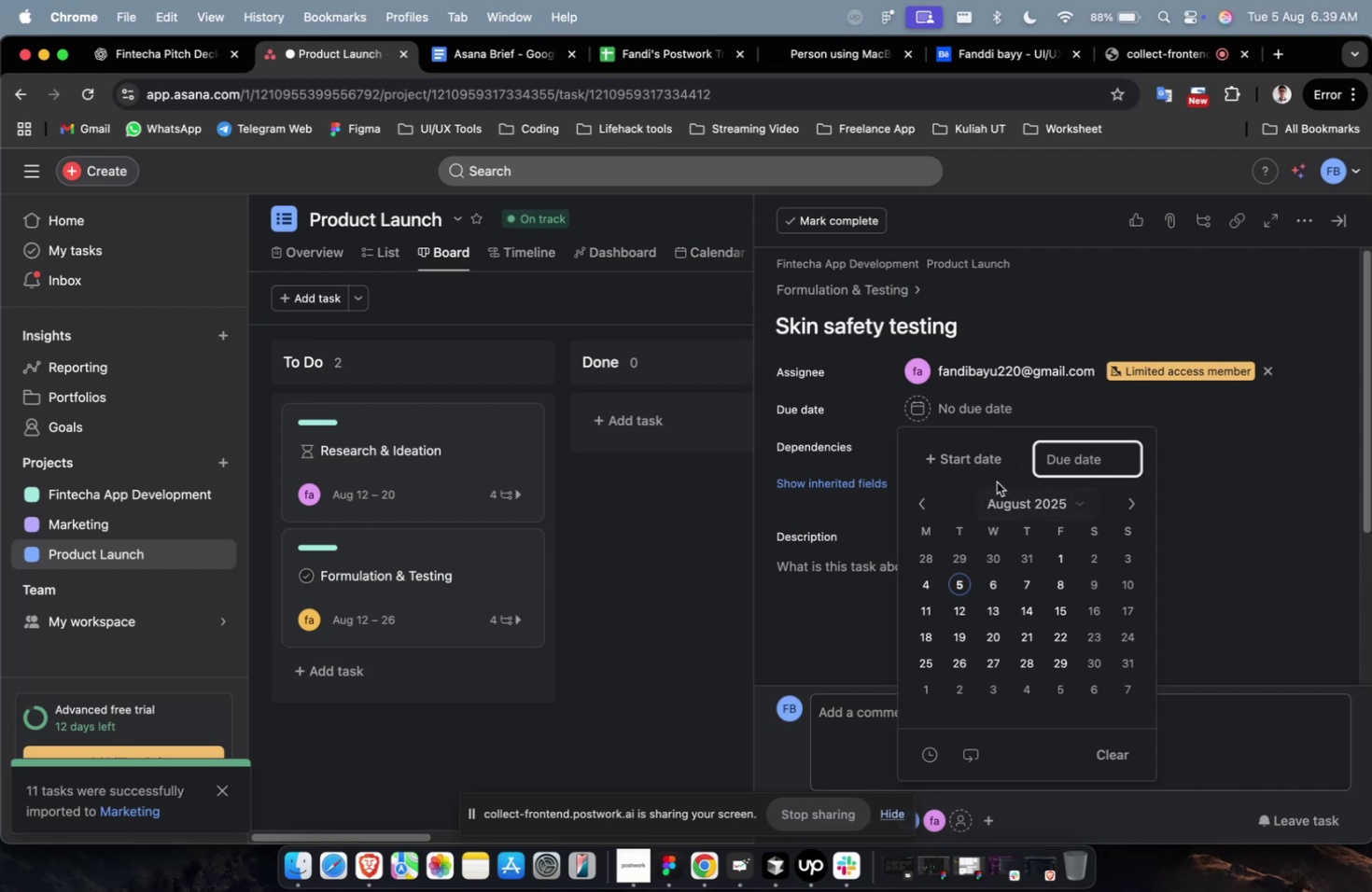 
left_click([975, 448])
 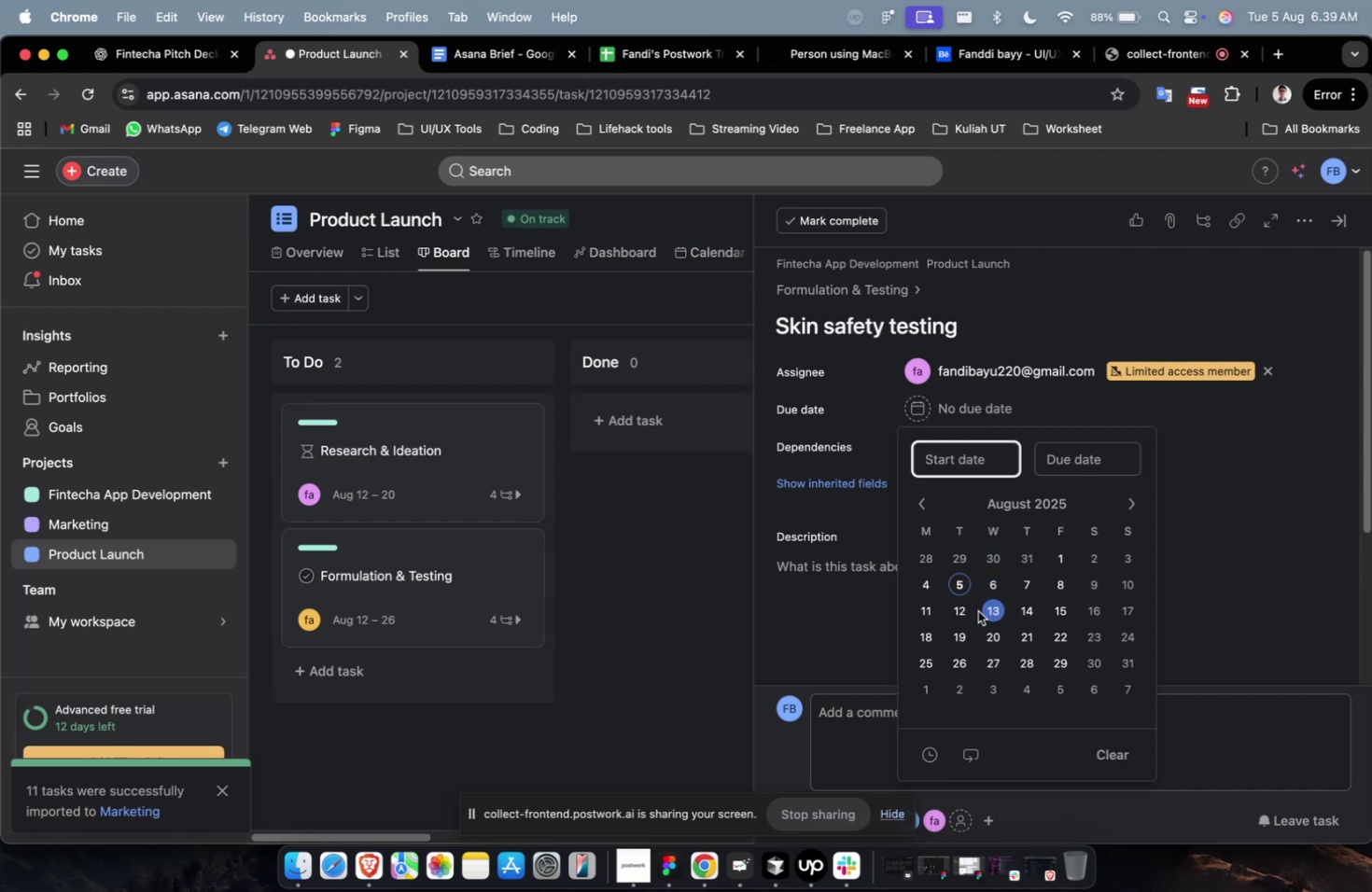 
left_click([972, 610])
 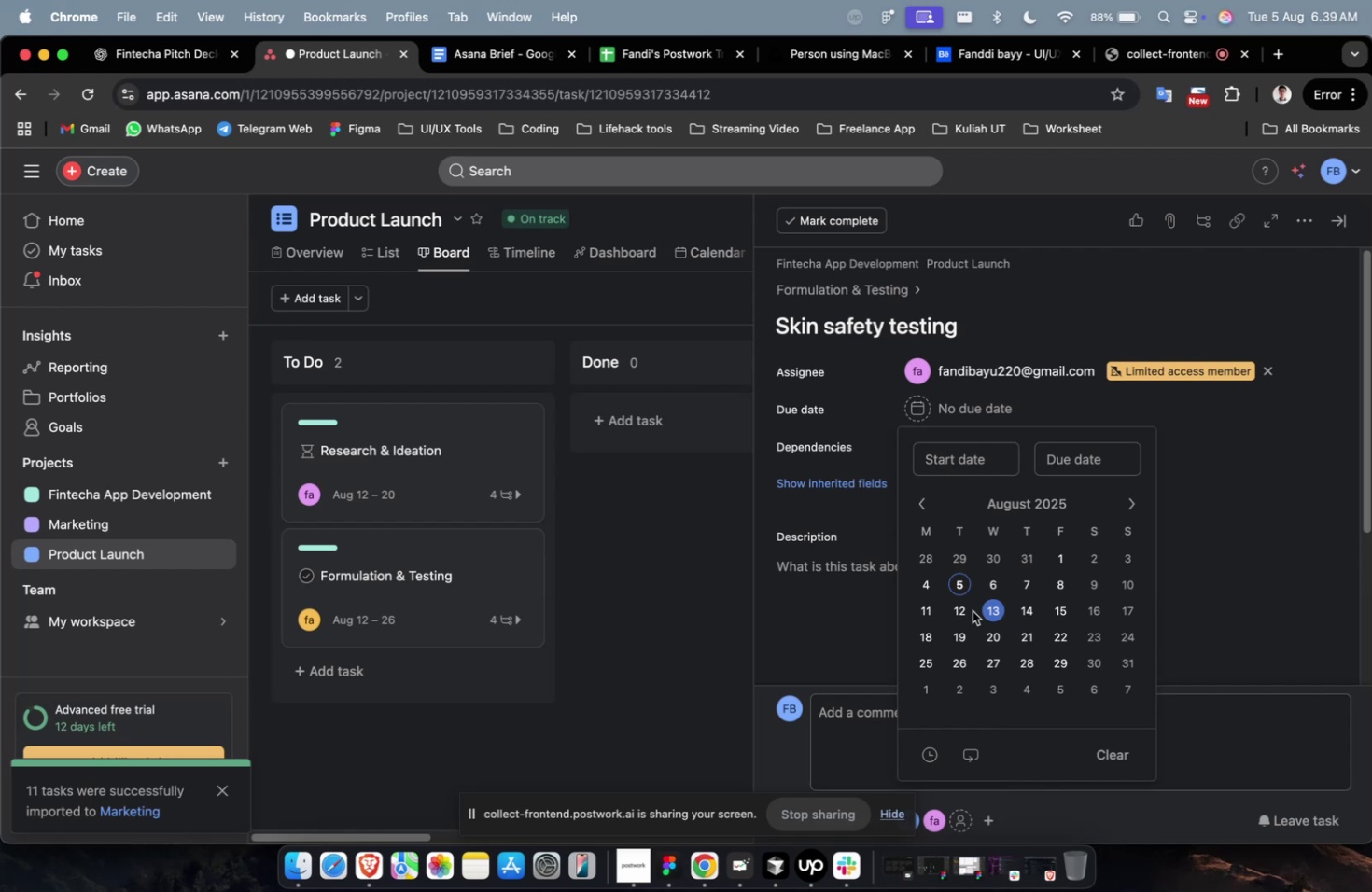 
wait(16.6)
 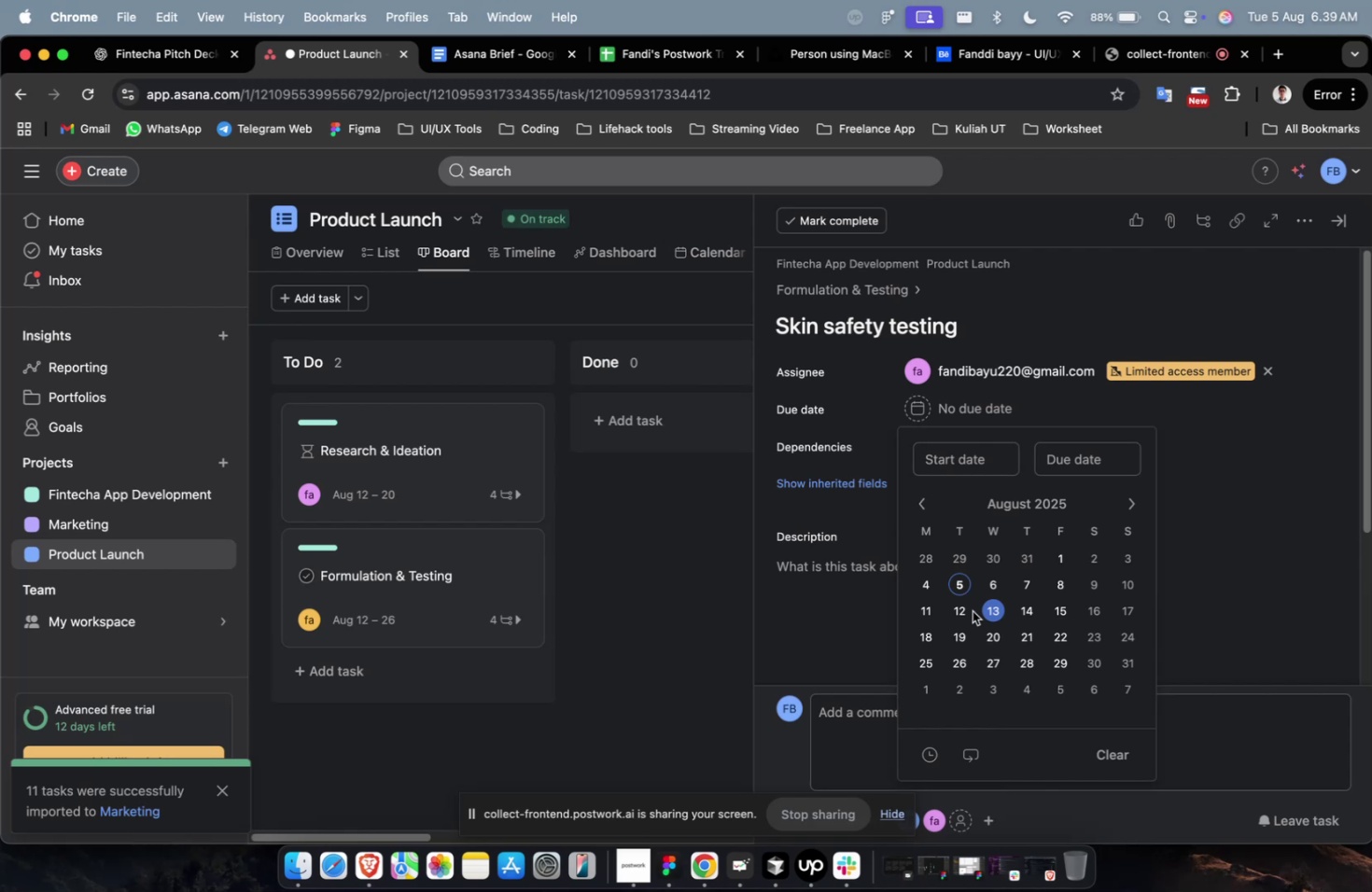 
scroll: coordinate [972, 610], scroll_direction: up, amount: 2.0
 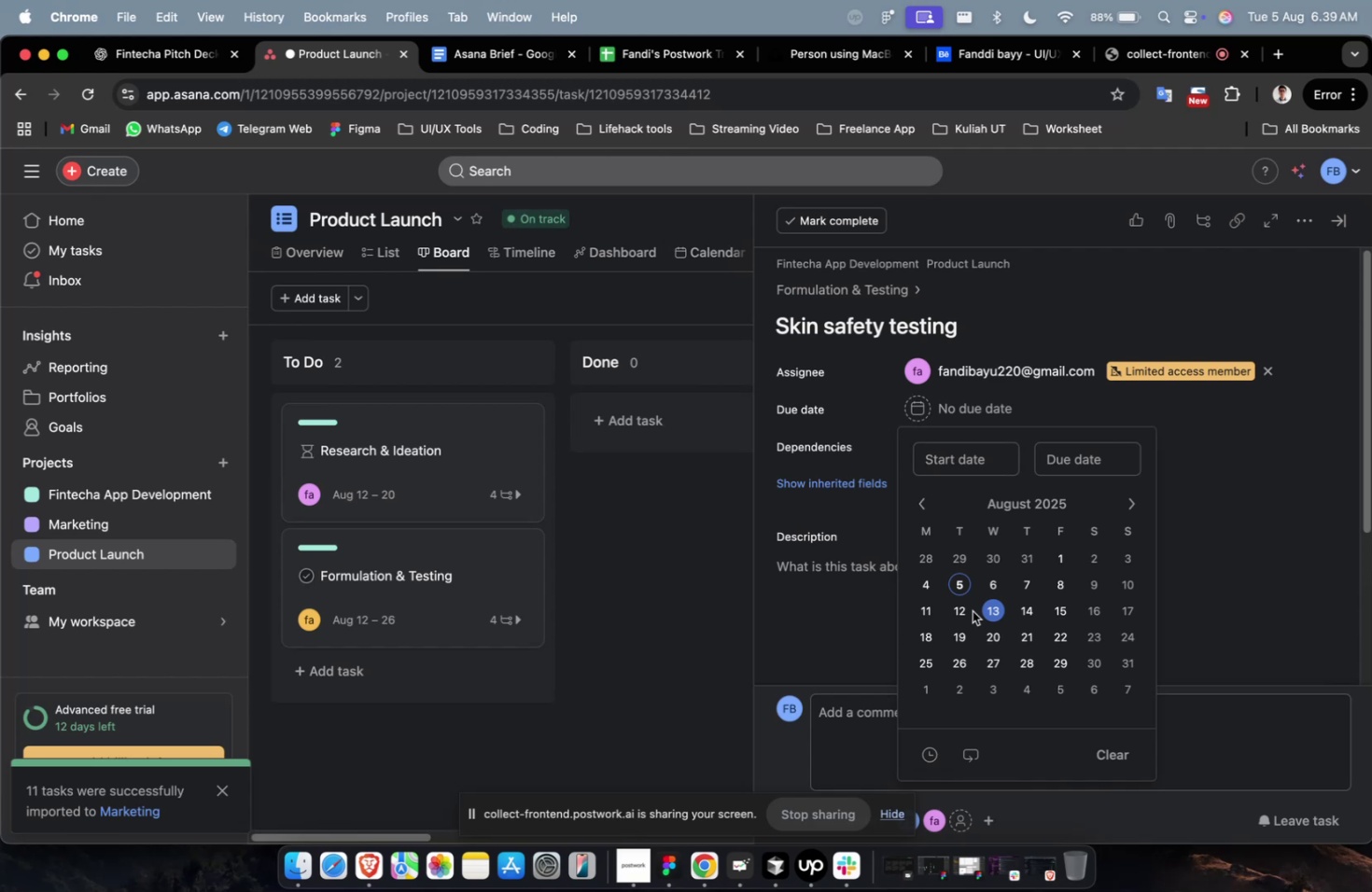 
scroll: coordinate [972, 610], scroll_direction: down, amount: 1.0
 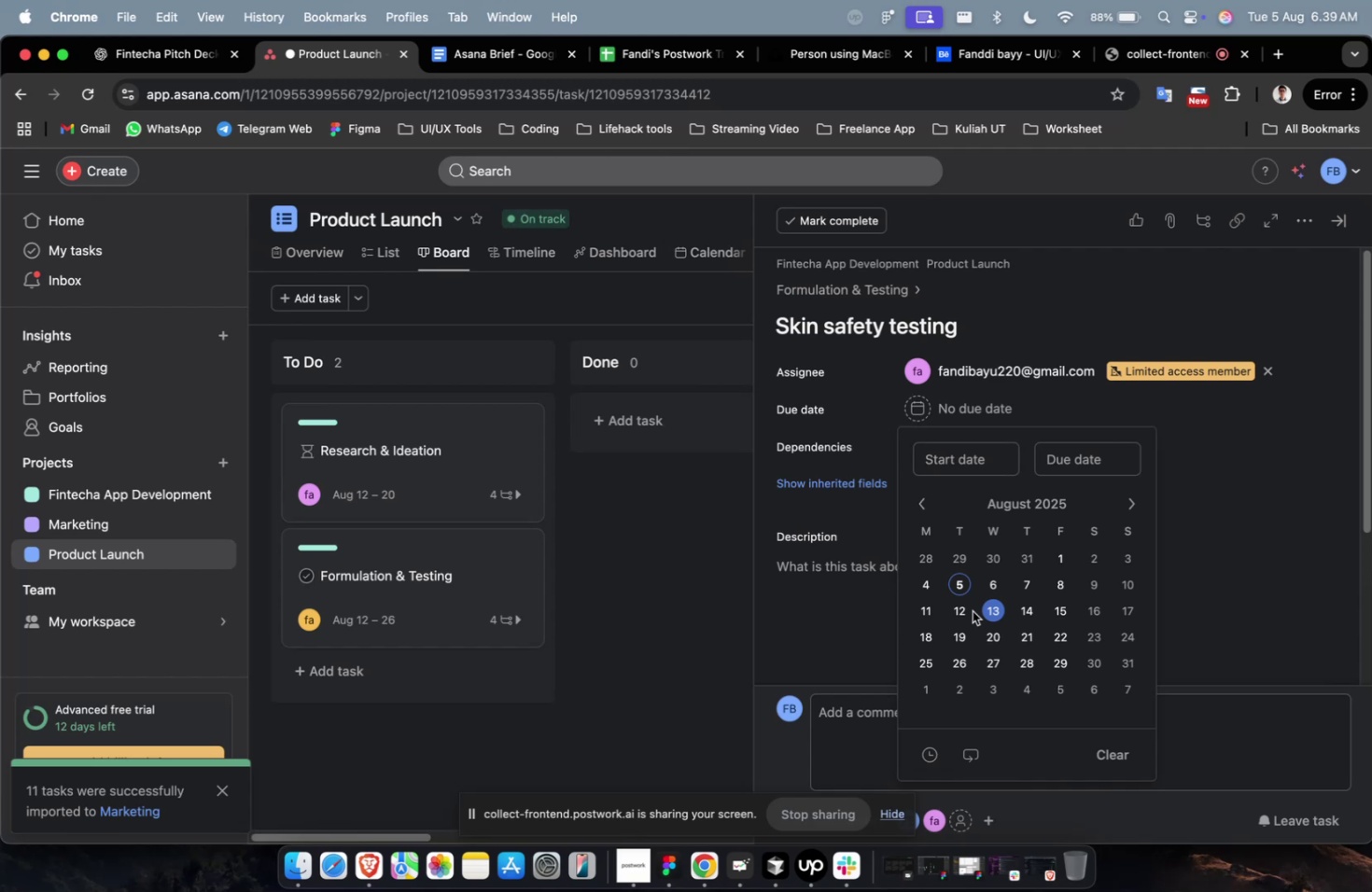 
scroll: coordinate [972, 610], scroll_direction: up, amount: 1.0
 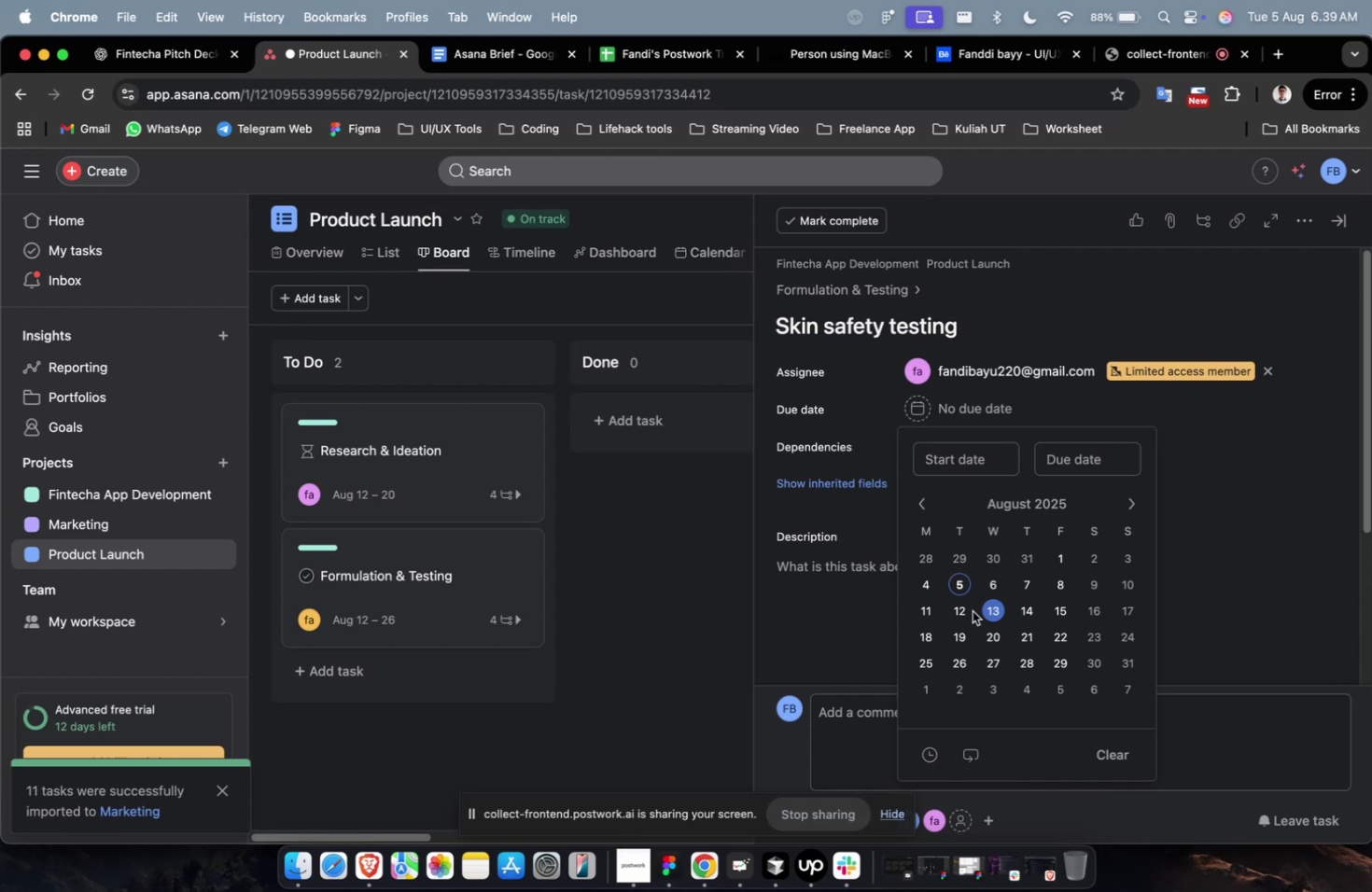 
wait(8.42)
 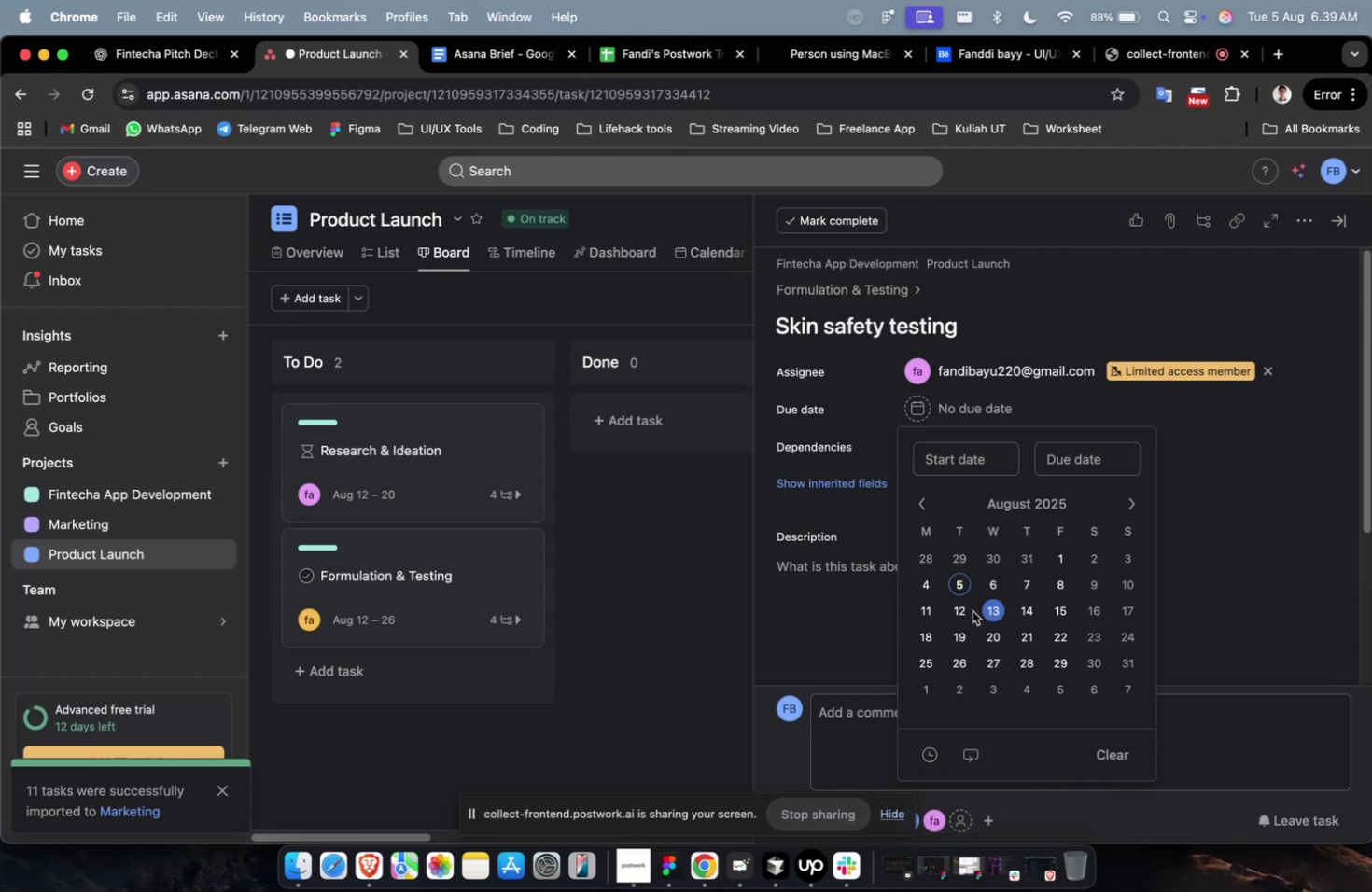 
key(VolumeUp)
 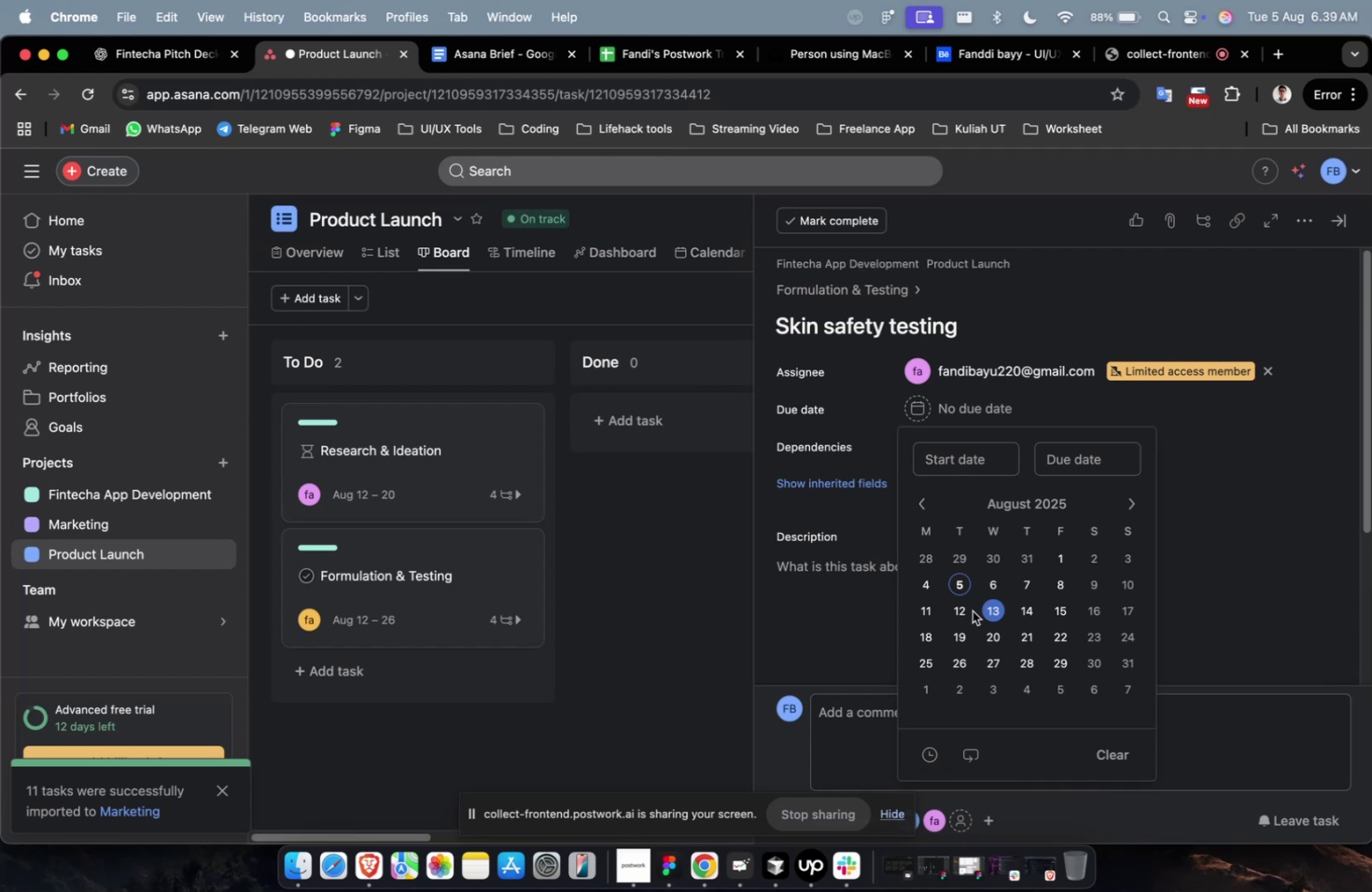 
key(VolumeUp)
 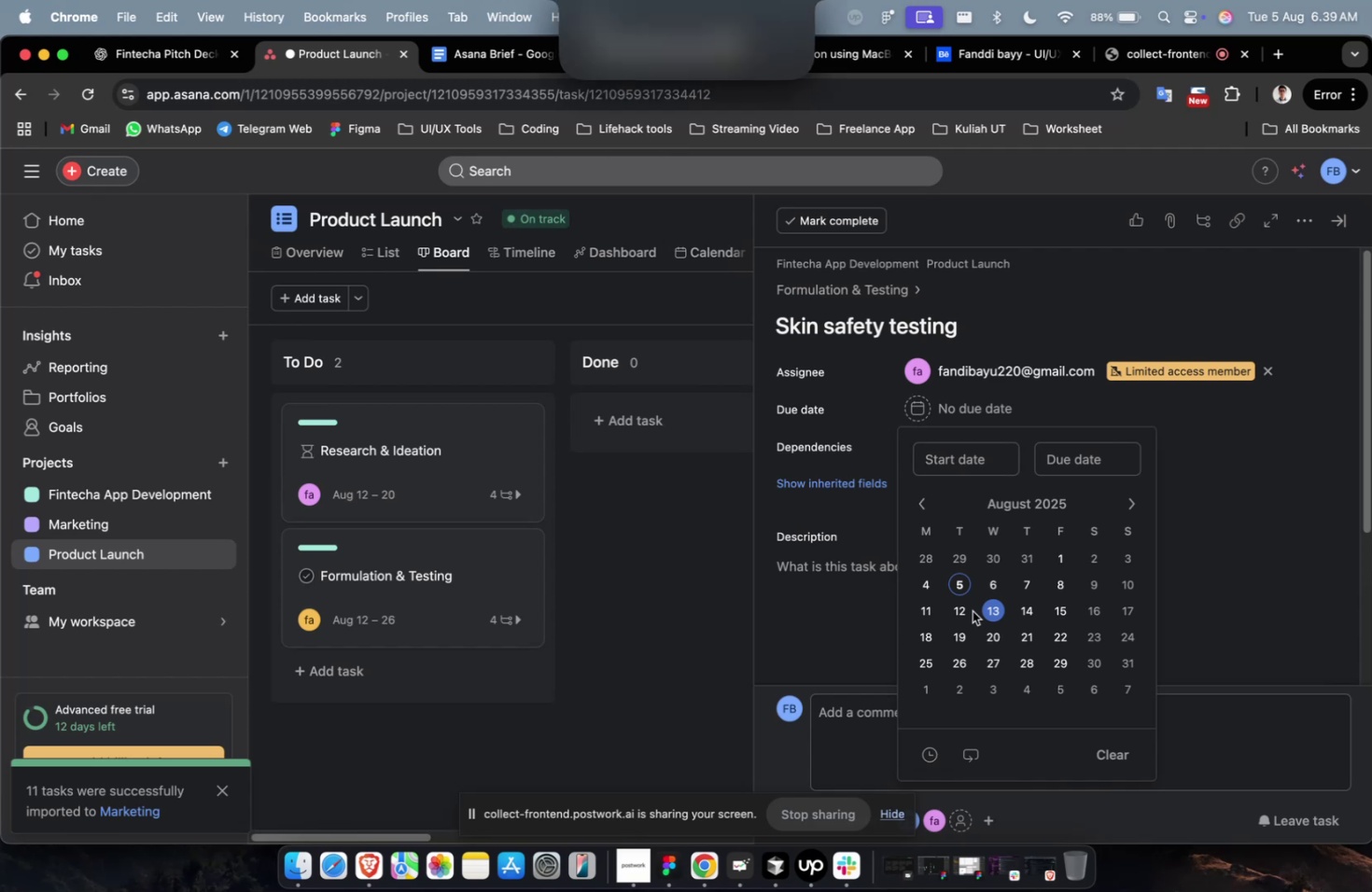 
key(VolumeUp)
 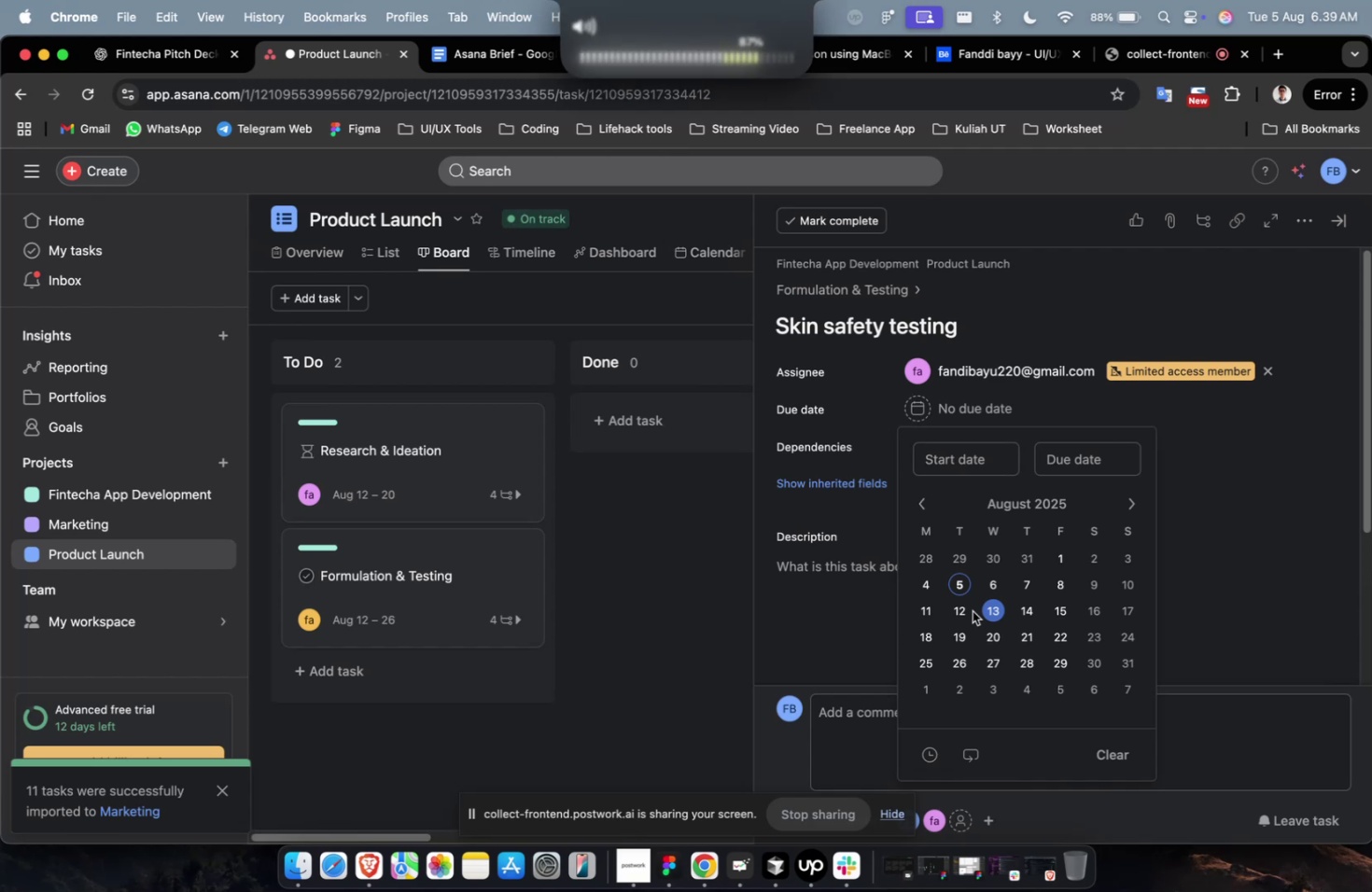 
key(VolumeUp)
 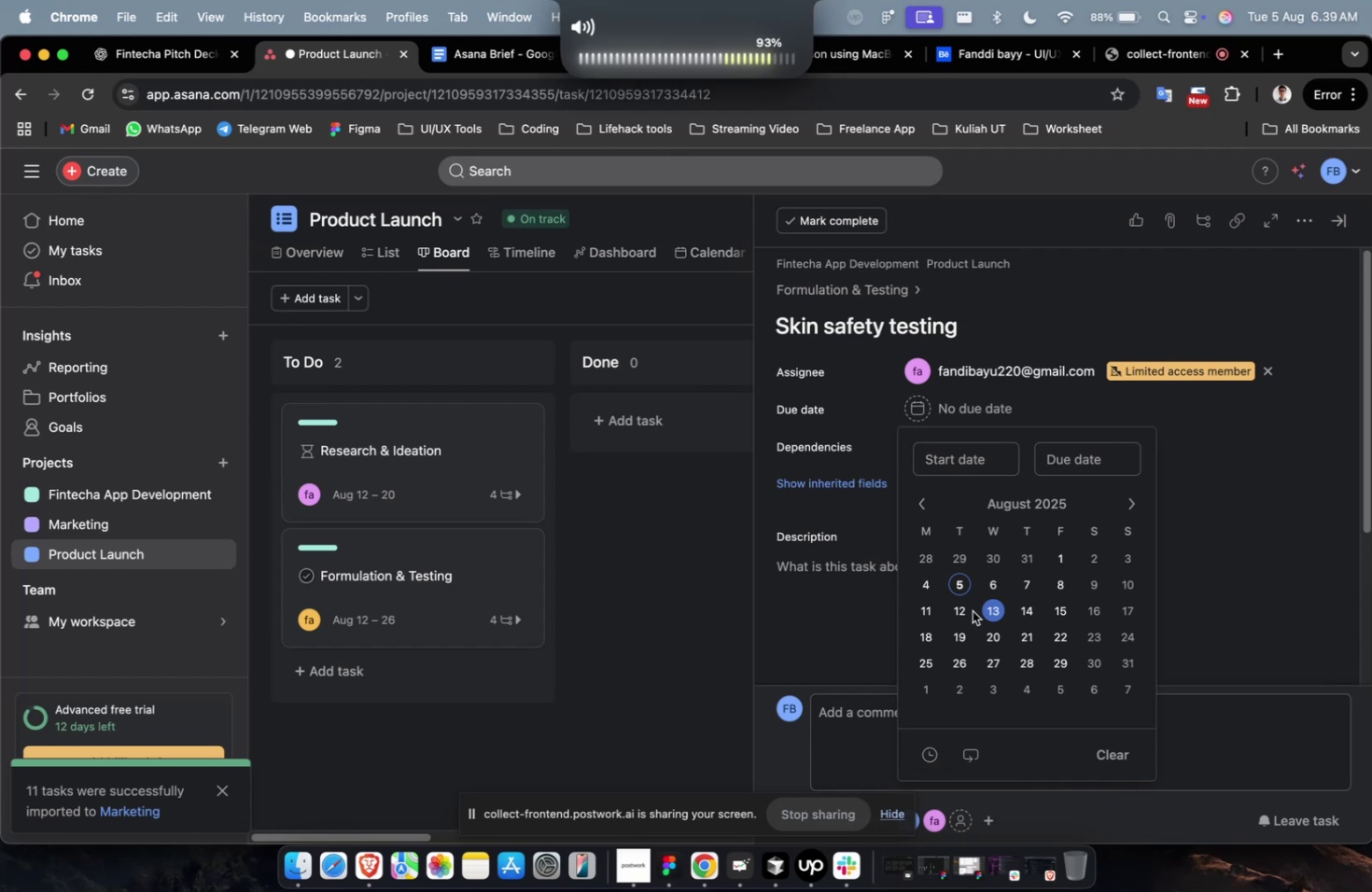 
key(VolumeUp)
 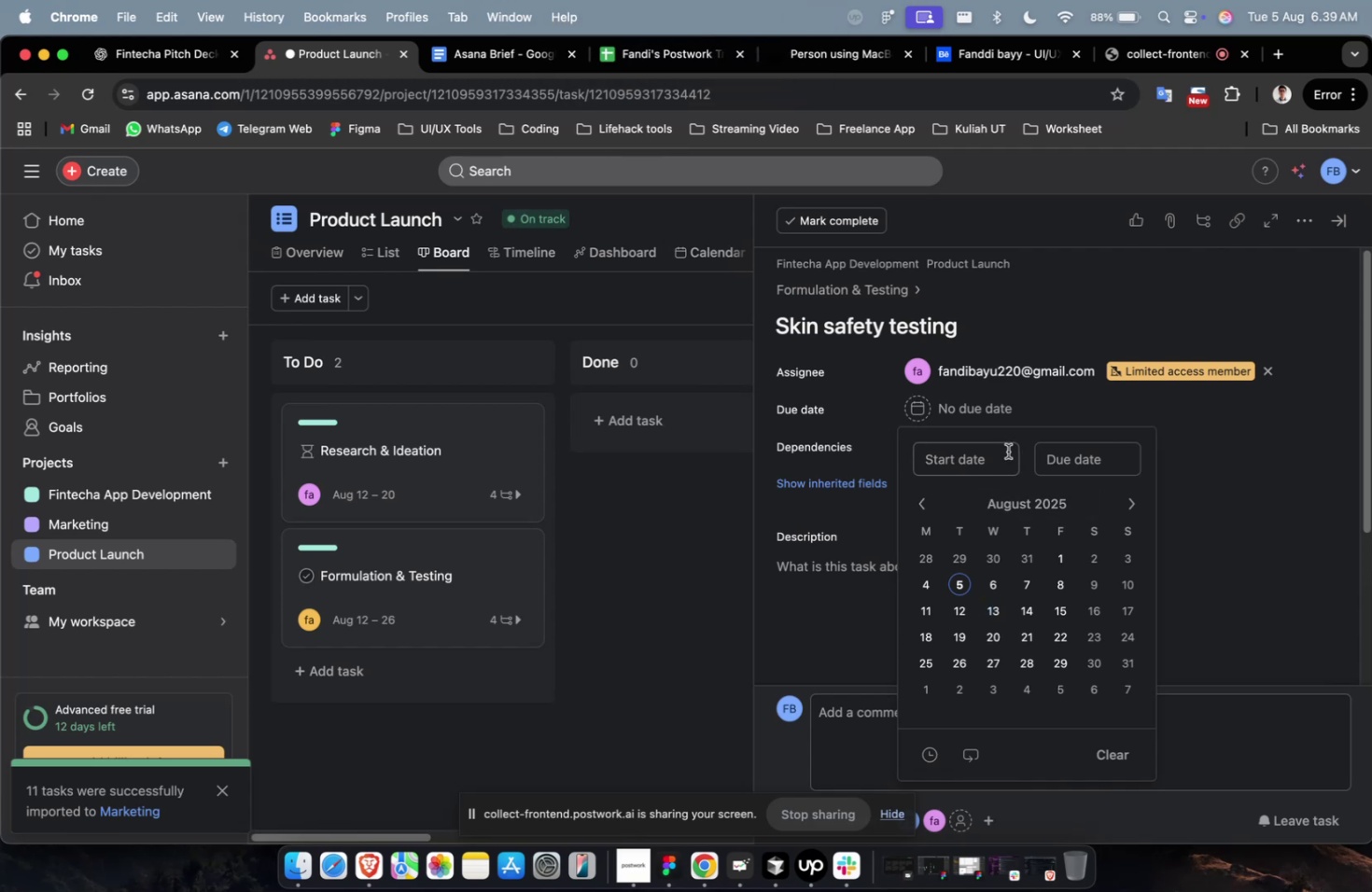 
left_click([980, 553])
 